 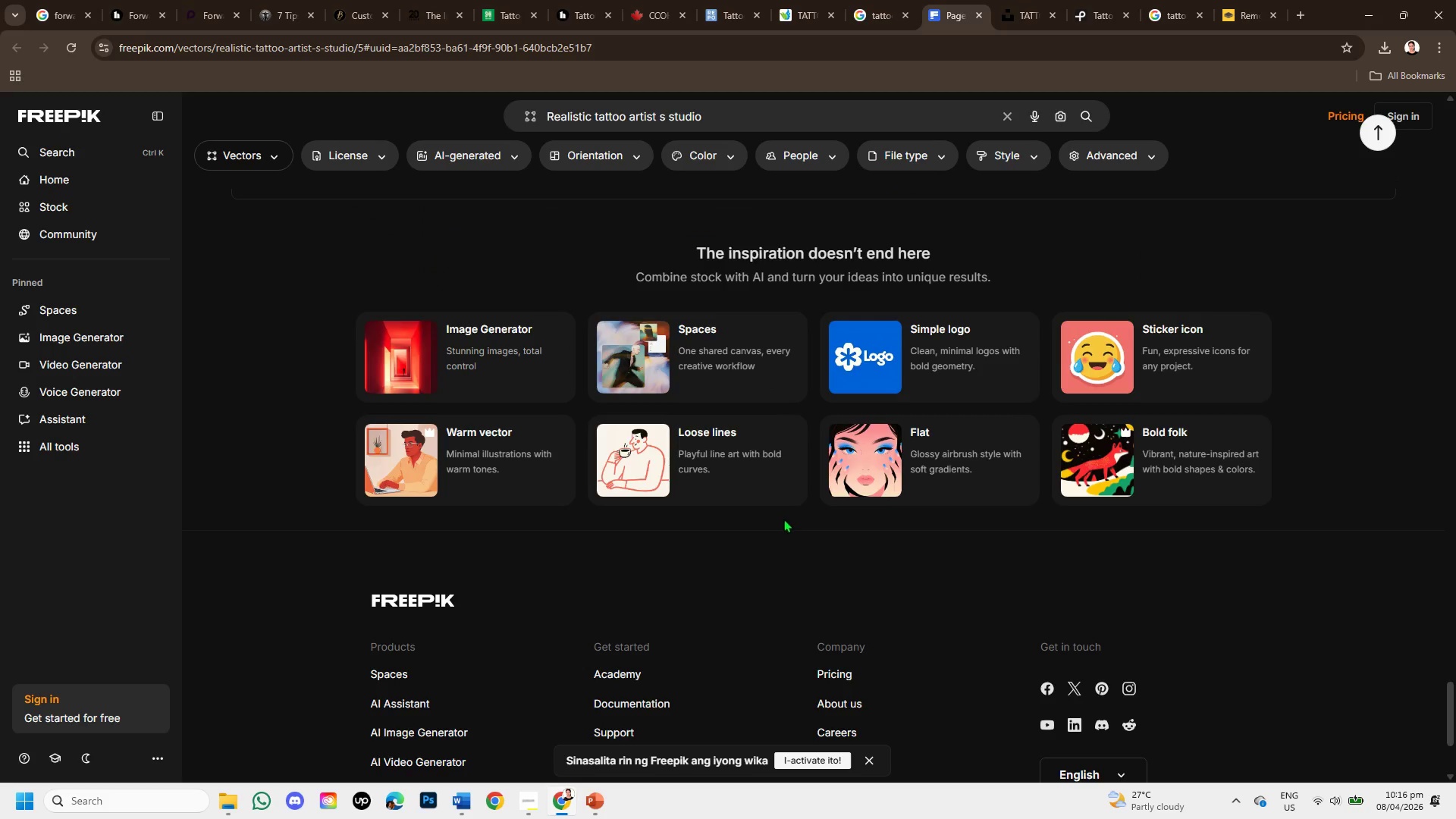 
scroll: coordinate [779, 587], scroll_direction: up, amount: 7.0
 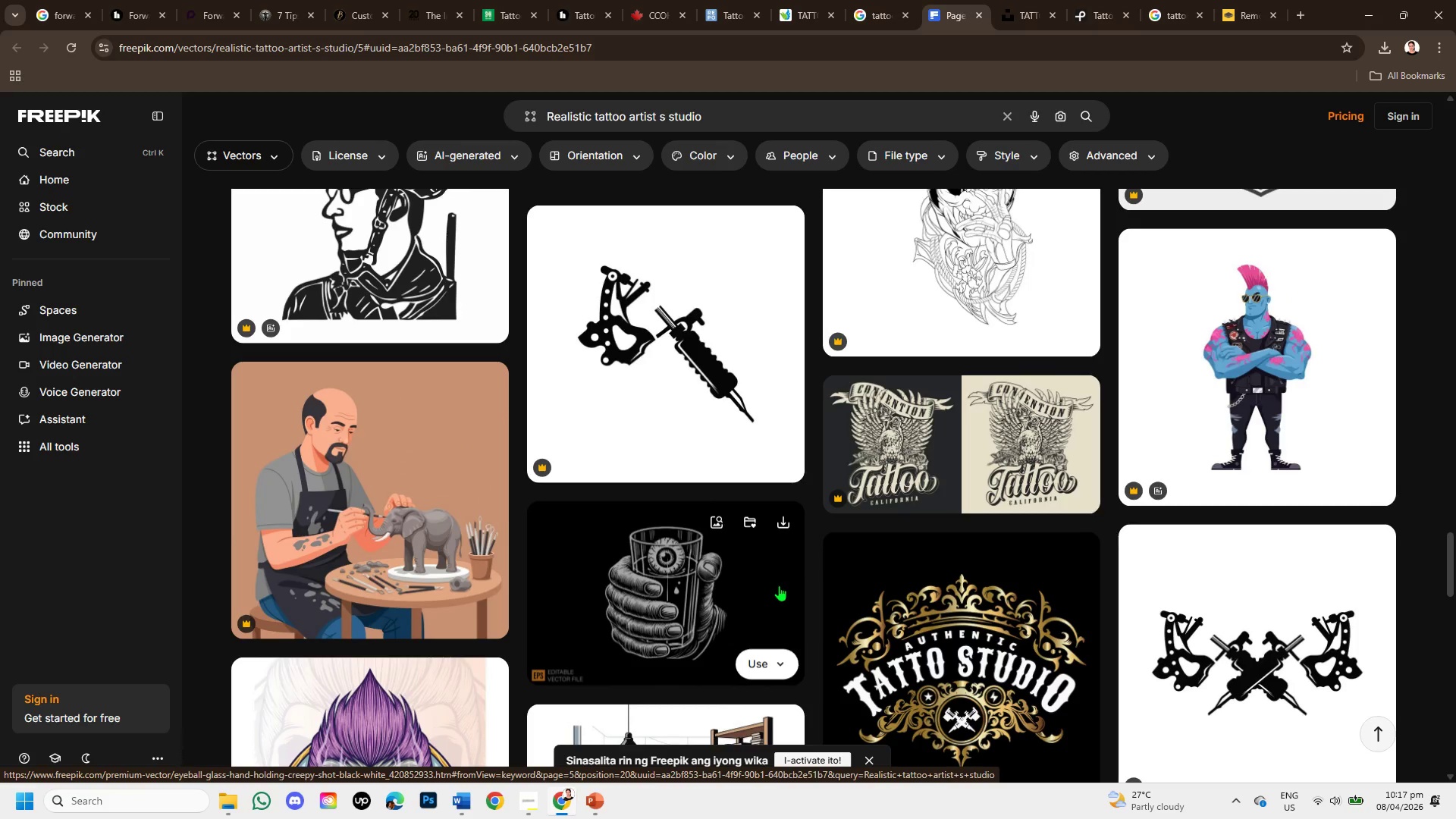 
scroll: coordinate [779, 585], scroll_direction: up, amount: 2.0
 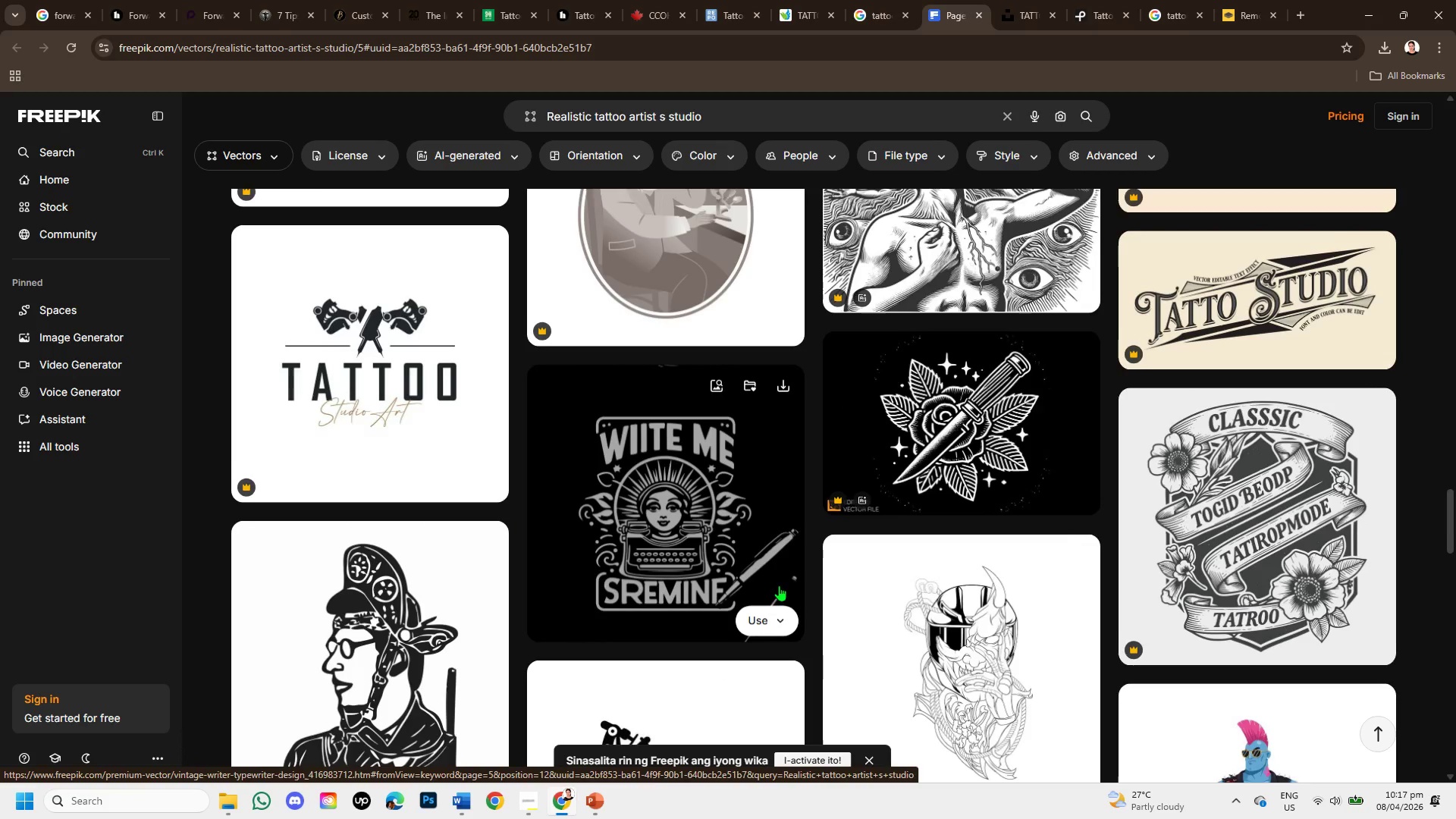 
scroll: coordinate [779, 585], scroll_direction: down, amount: 2.0
 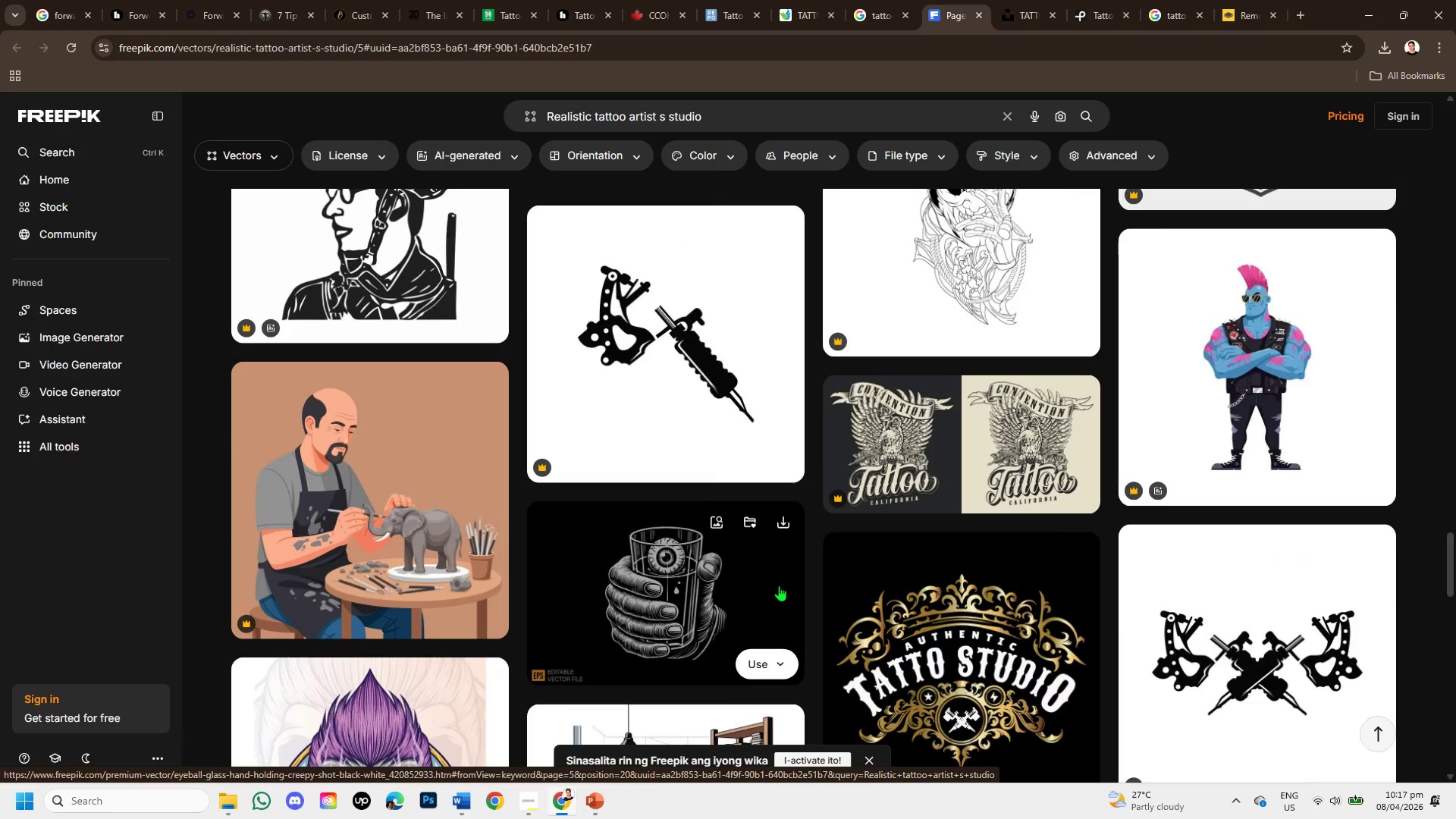 
scroll: coordinate [778, 563], scroll_direction: up, amount: 4.0
 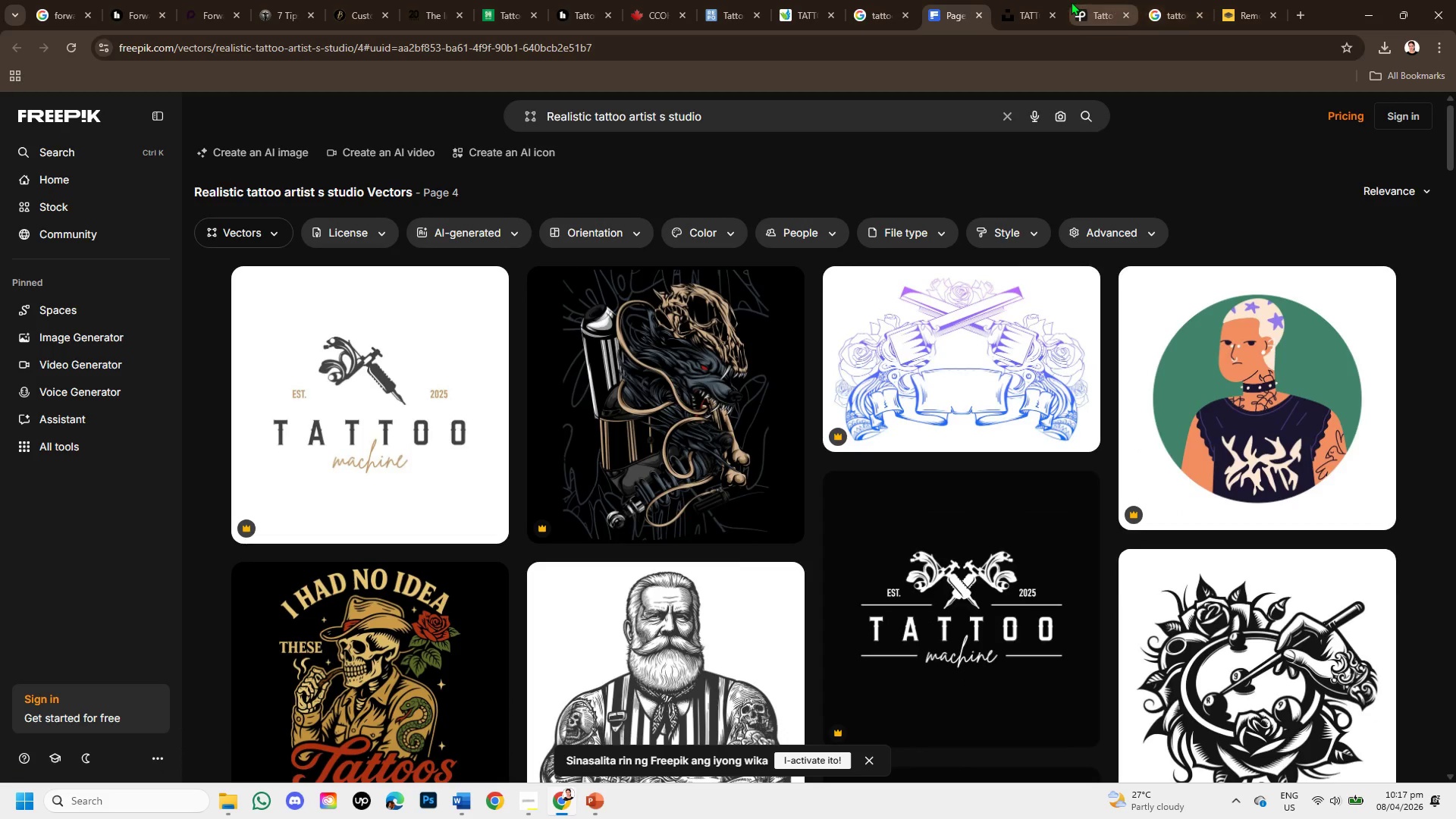 
left_click([886, 2])
 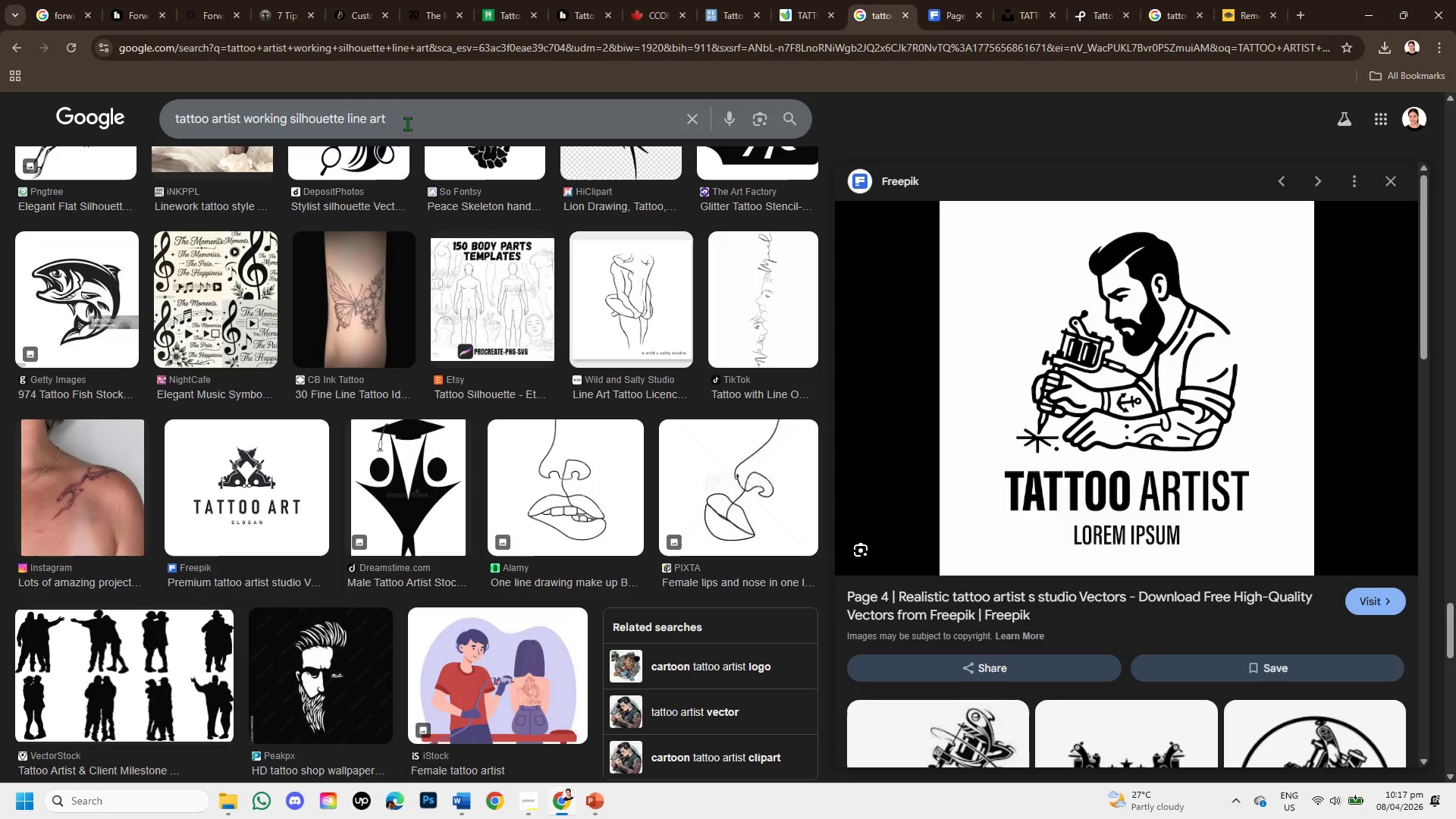 
left_click_drag(start_coordinate=[408, 123], to_coordinate=[115, 67])
 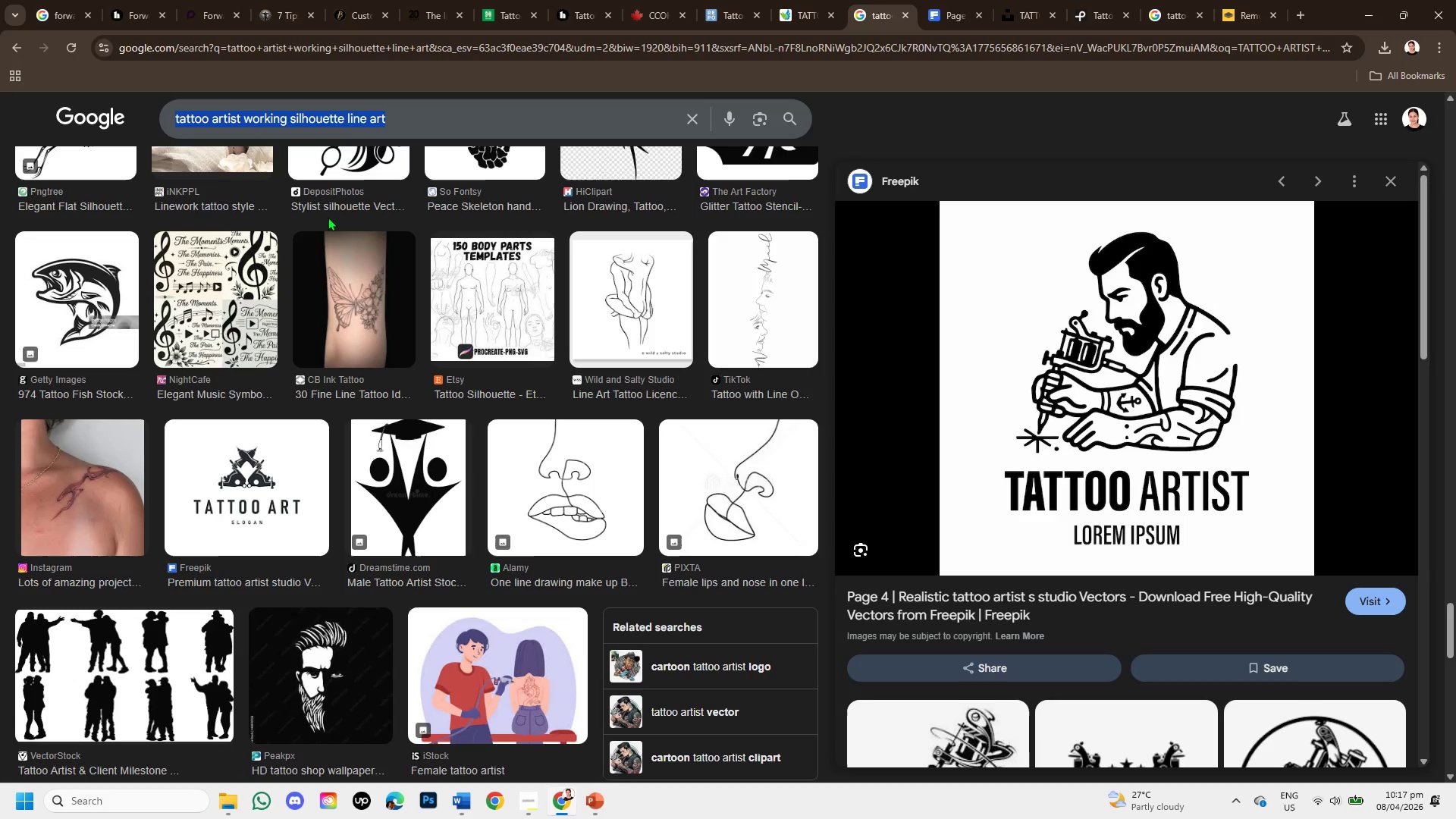 
key(Control+C)
 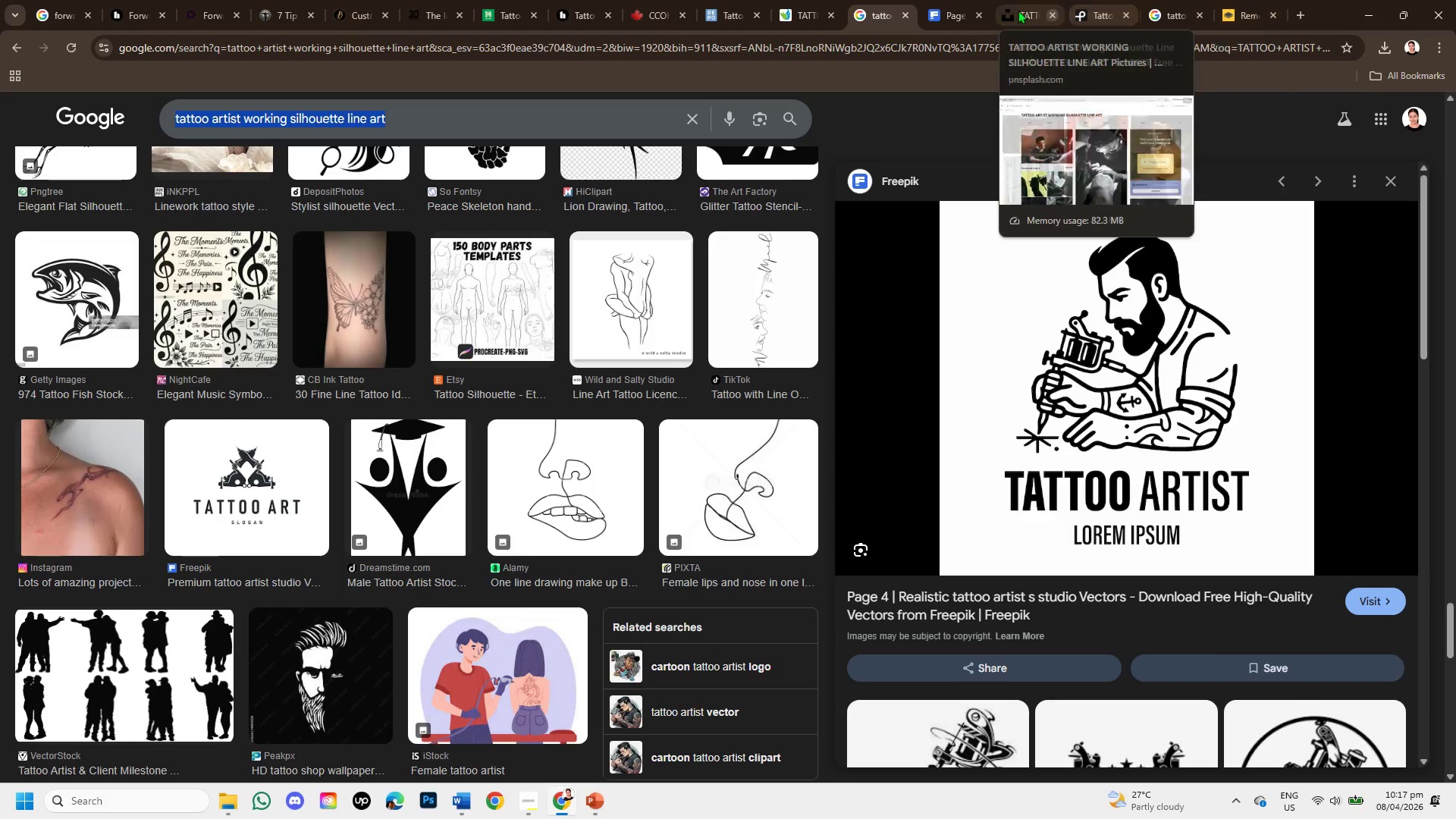 
left_click([1156, 7])
 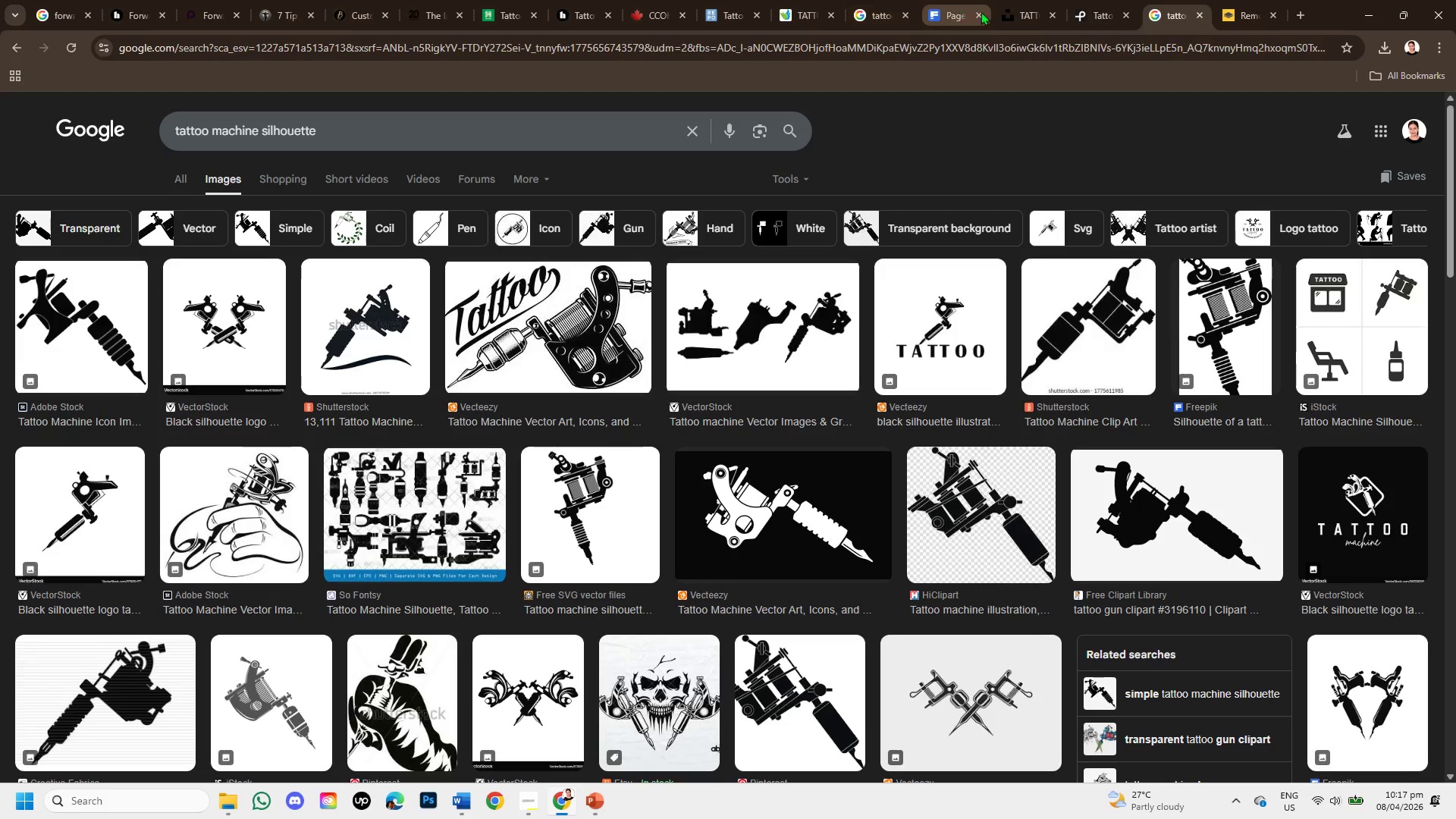 
left_click([1007, 6])
 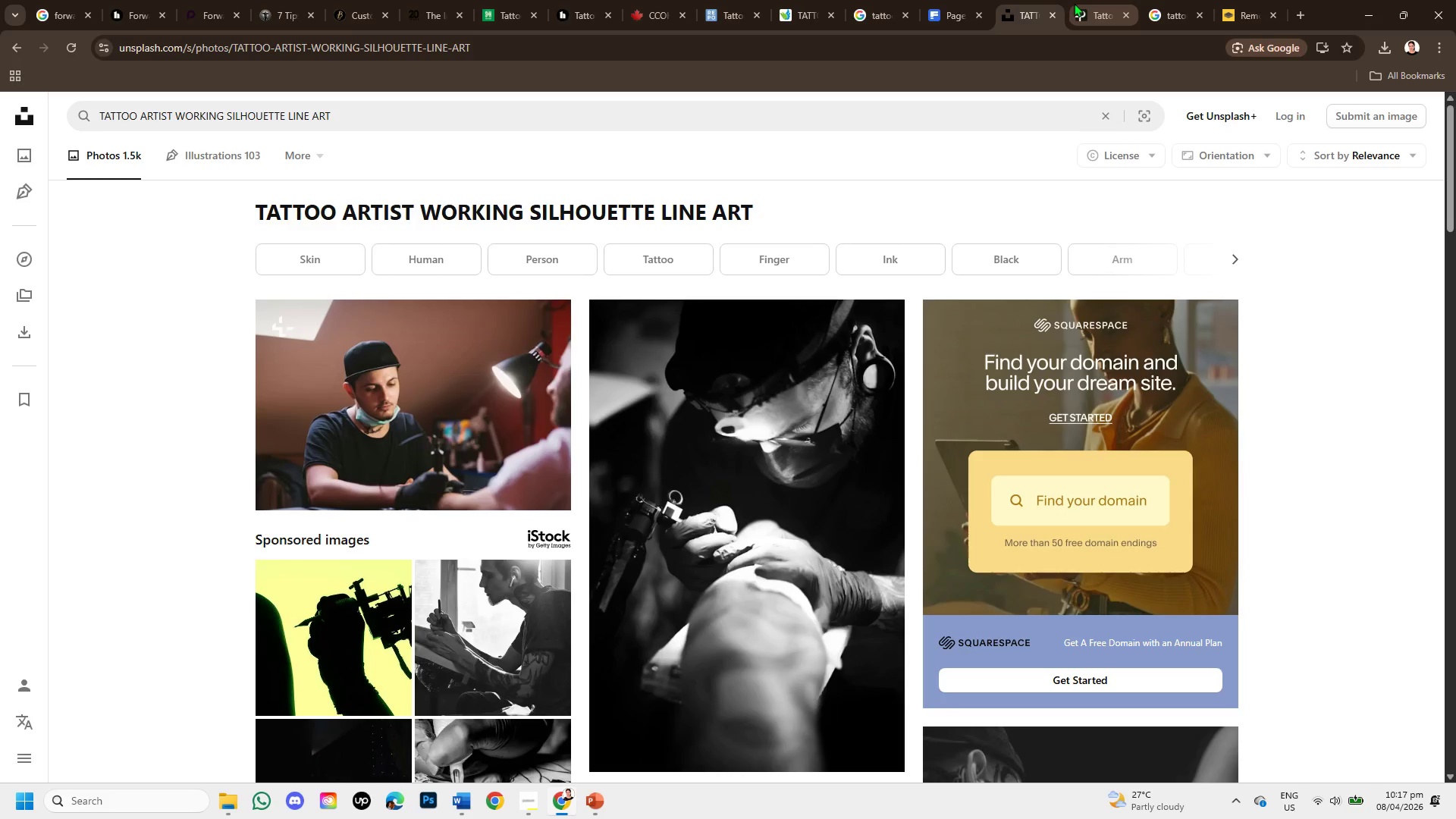 
left_click([1079, 3])
 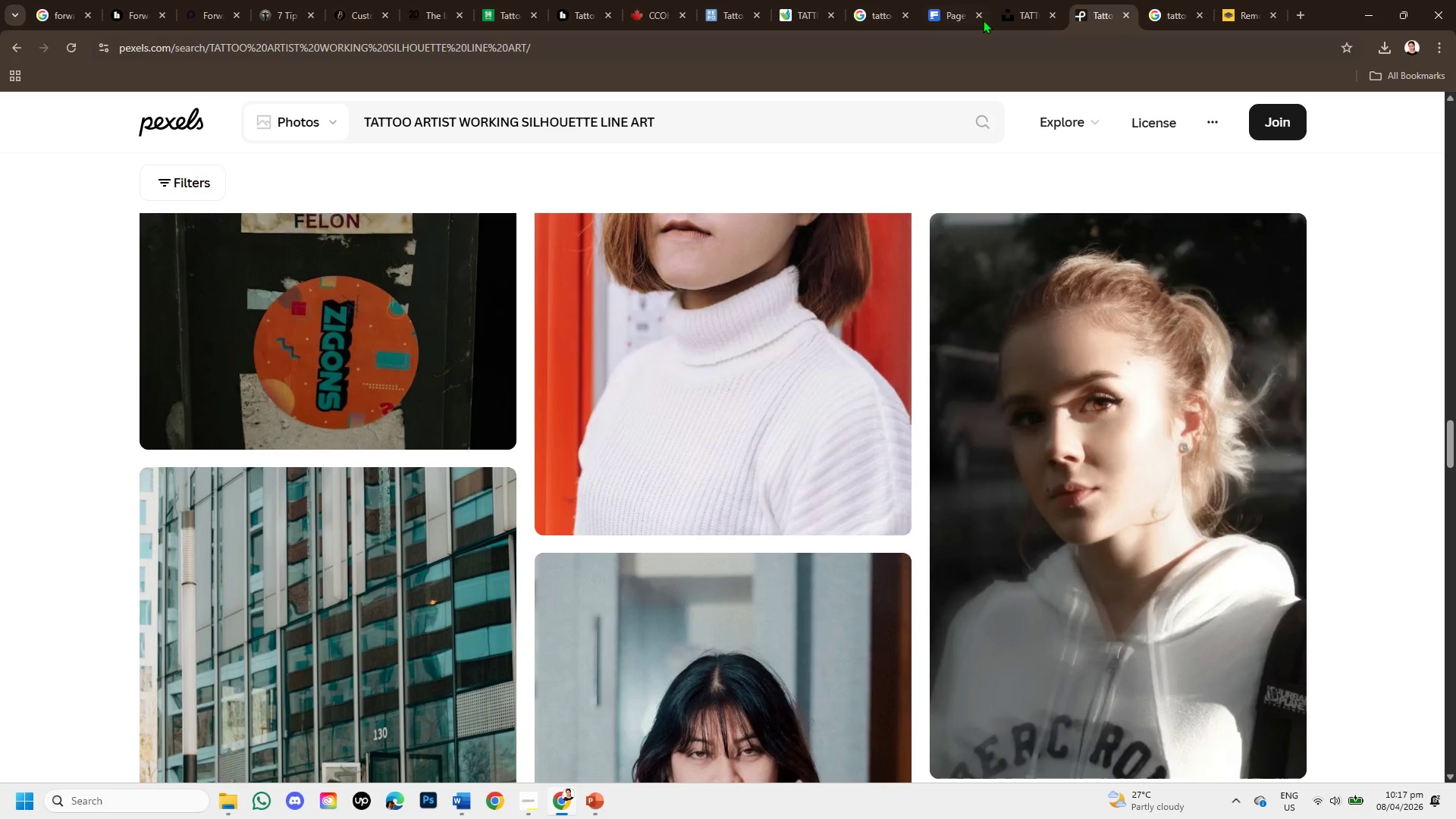 
left_click([956, 1])
 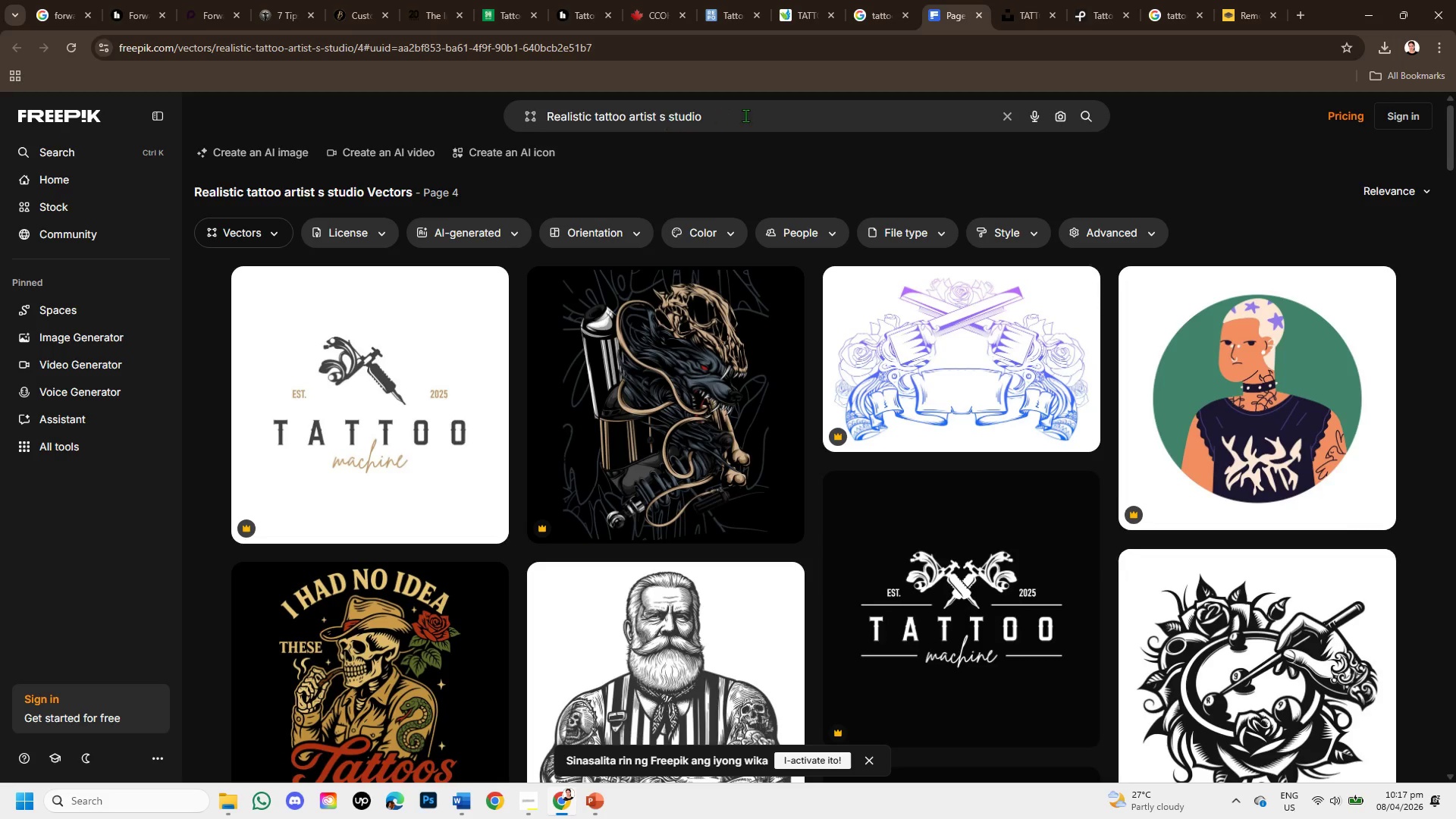 
left_click_drag(start_coordinate=[745, 115], to_coordinate=[520, 99])
 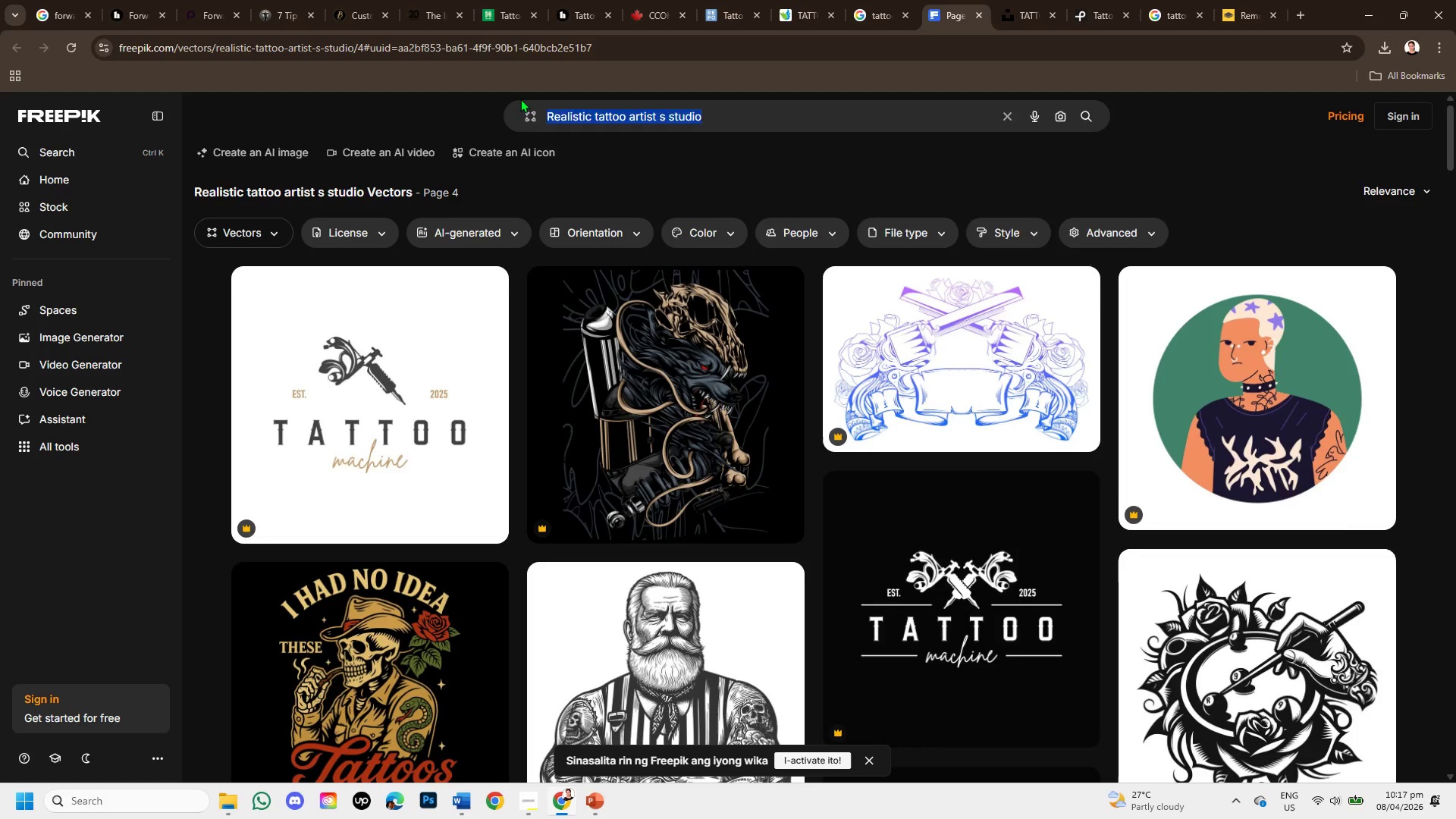 
key(Backspace)
 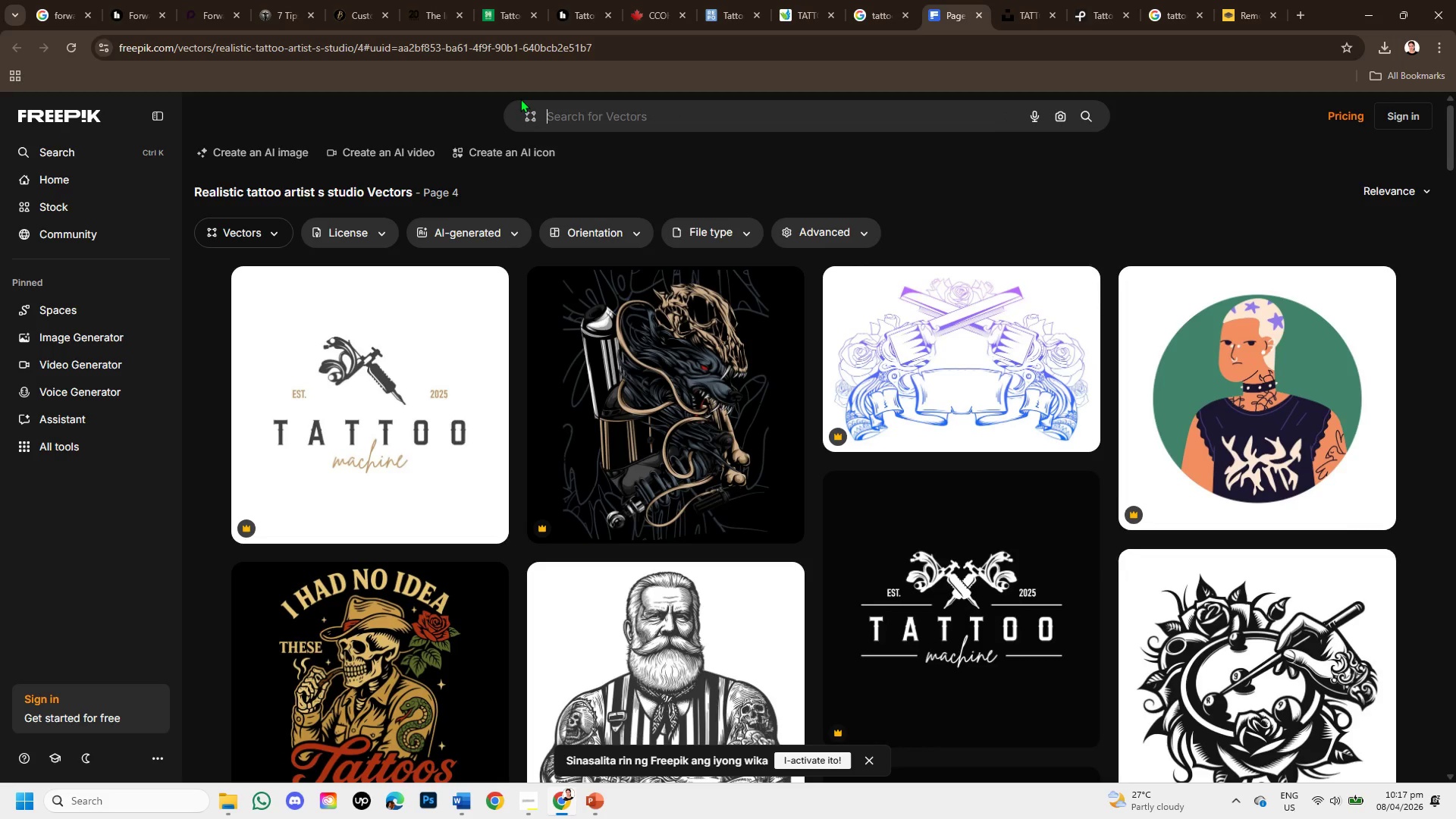 
key(Control+V)
 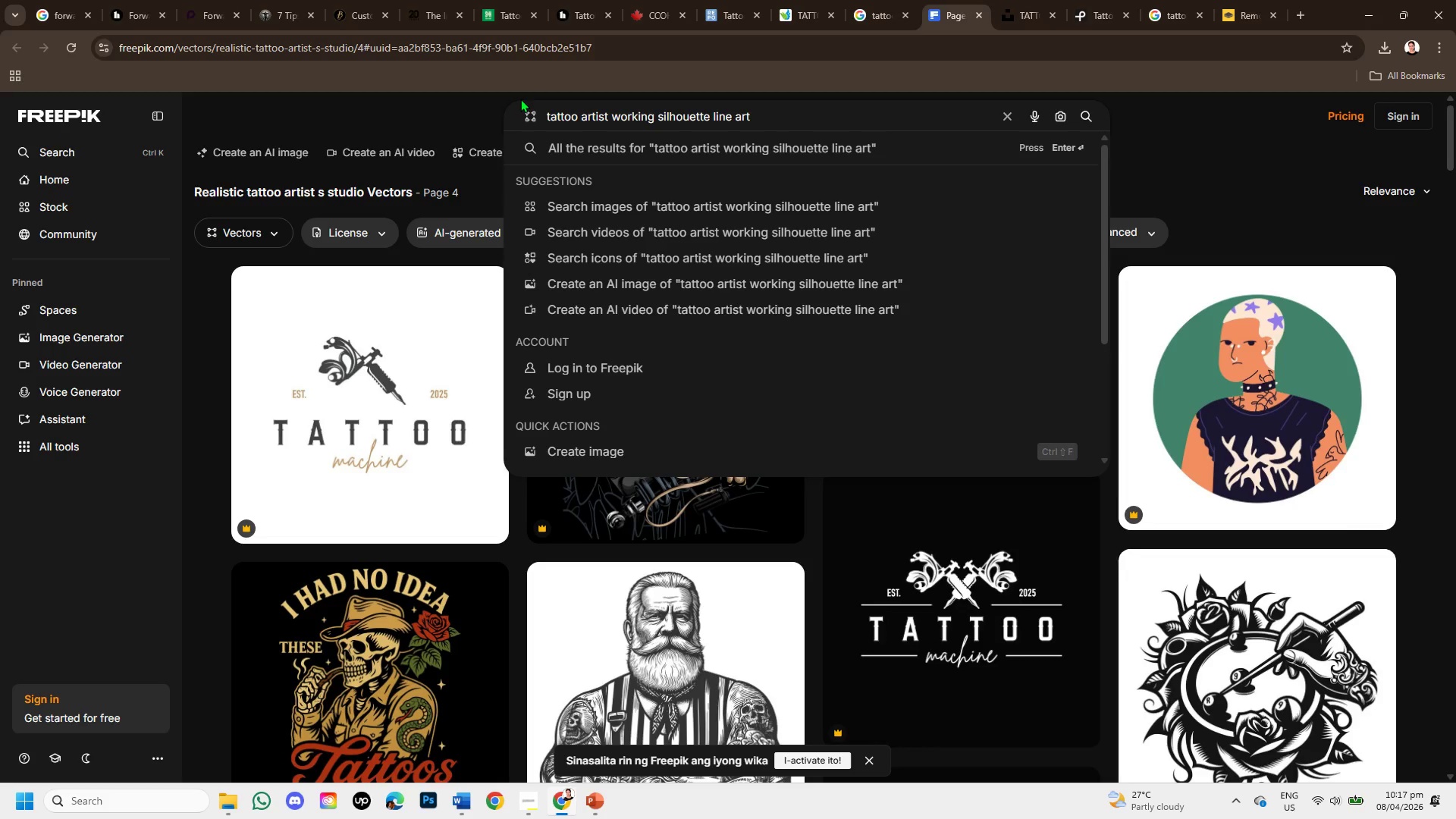 
key(Enter)
 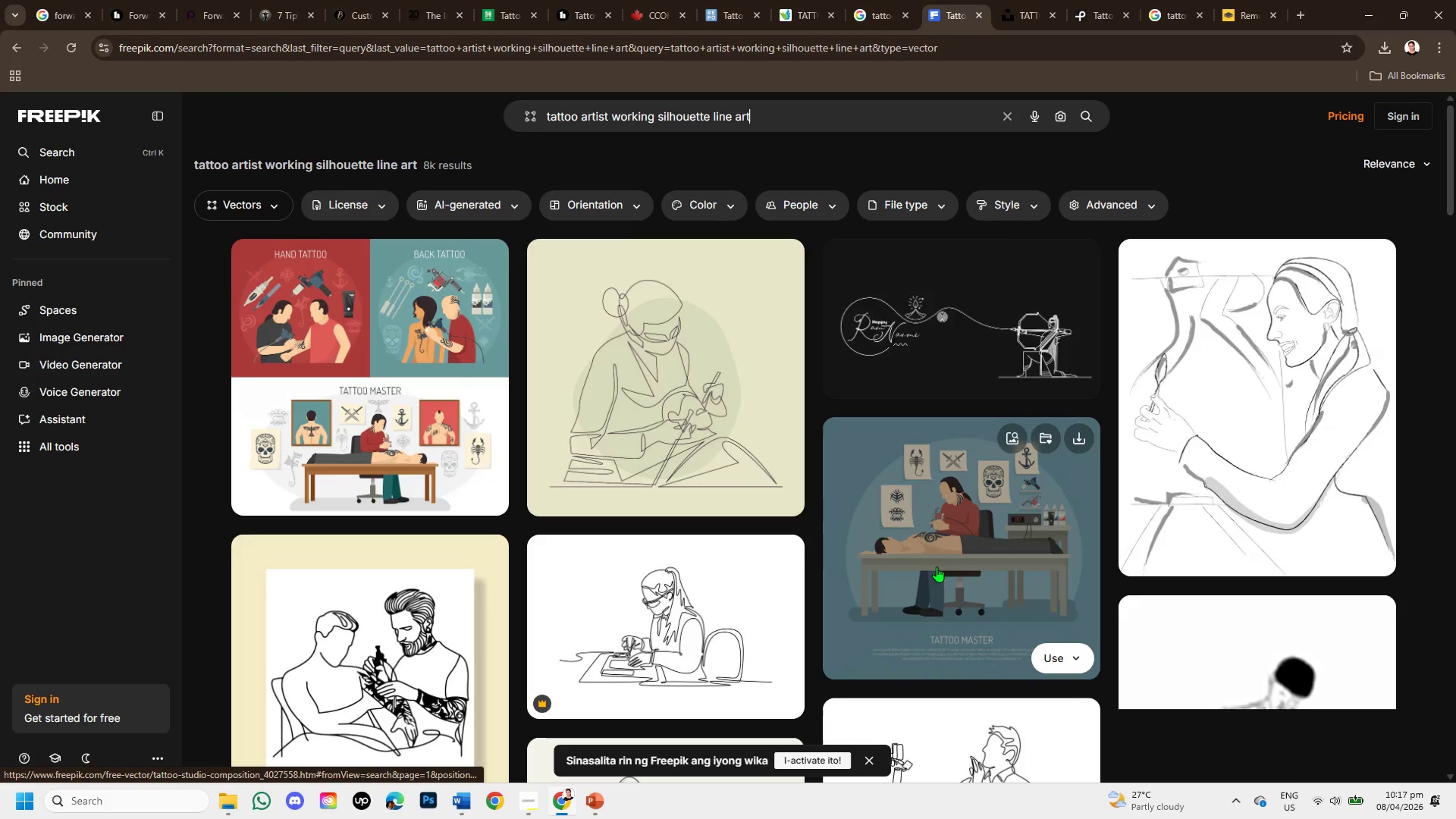 
wait(8.19)
 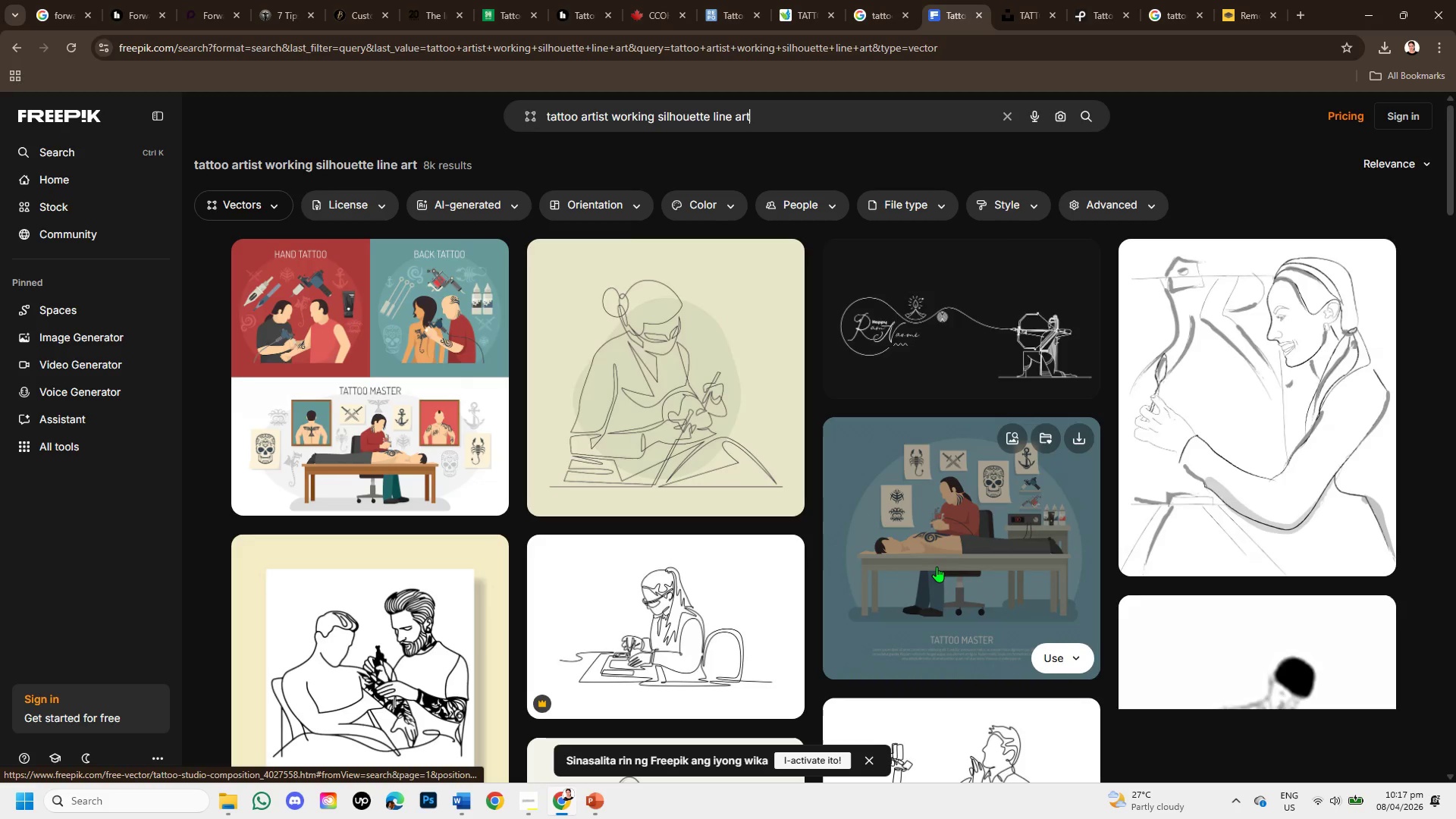 
scroll: coordinate [711, 616], scroll_direction: down, amount: 5.0
 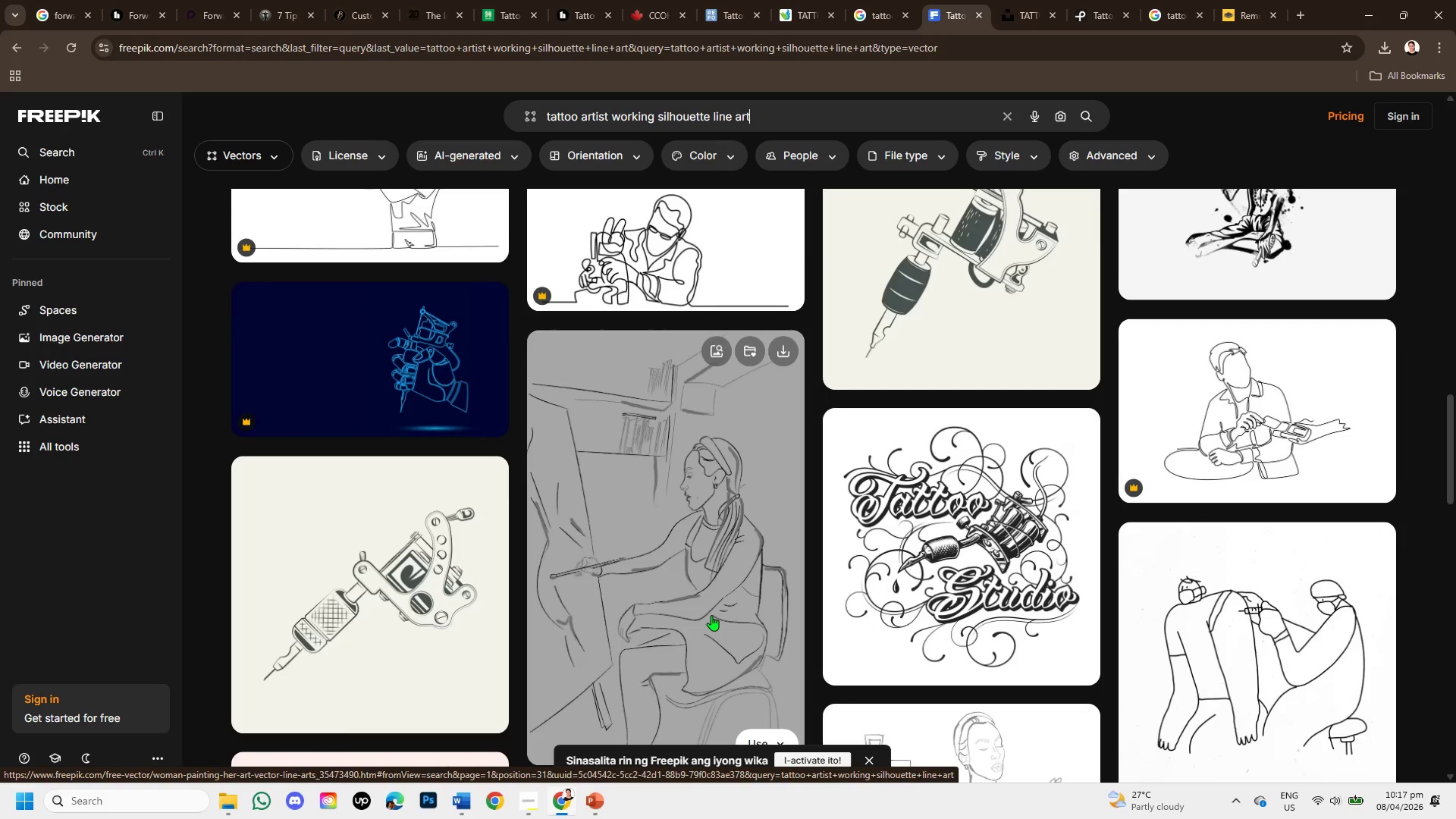 
scroll: coordinate [711, 615], scroll_direction: down, amount: 3.0
 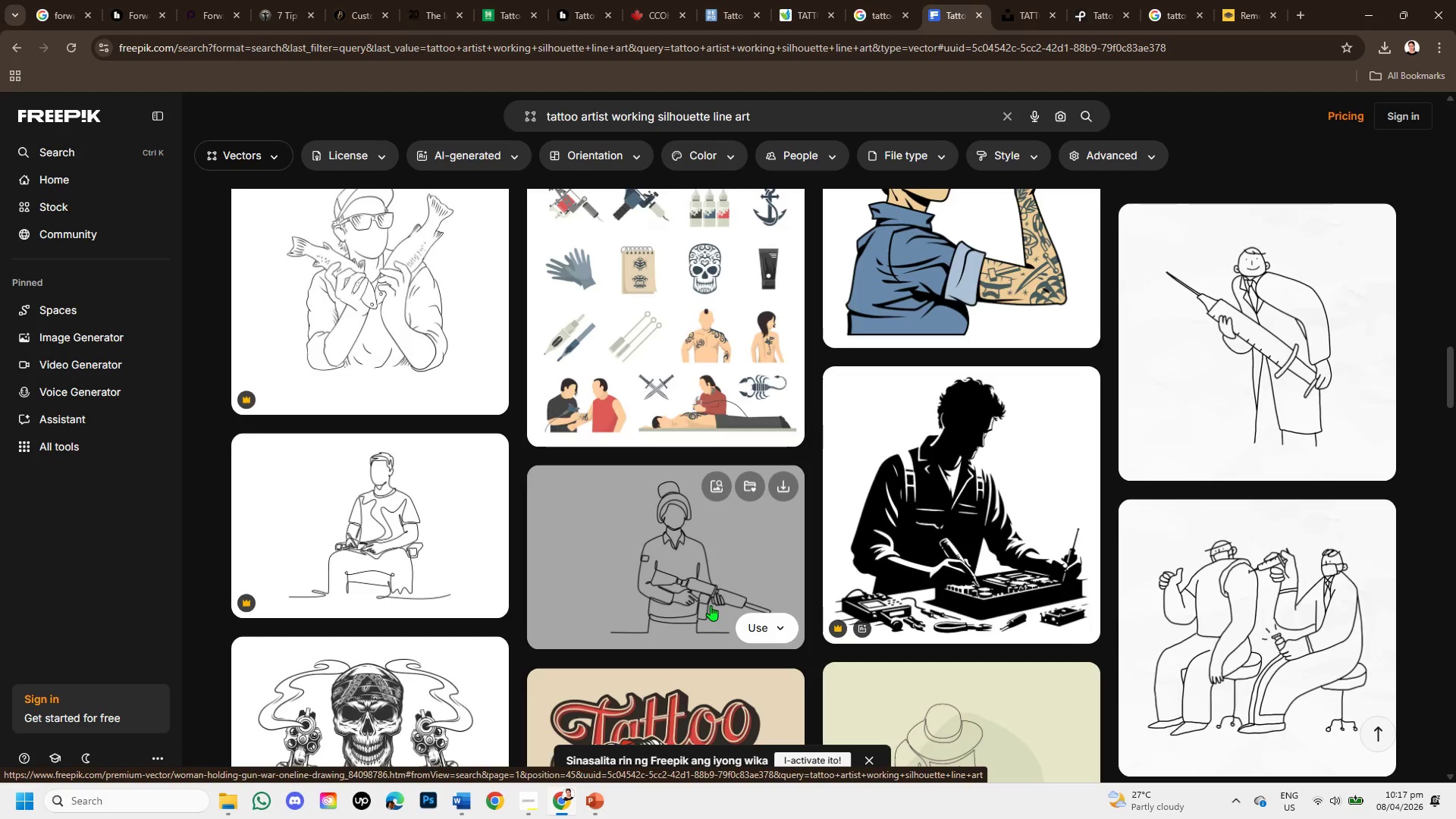 
scroll: coordinate [693, 558], scroll_direction: up, amount: 15.0
 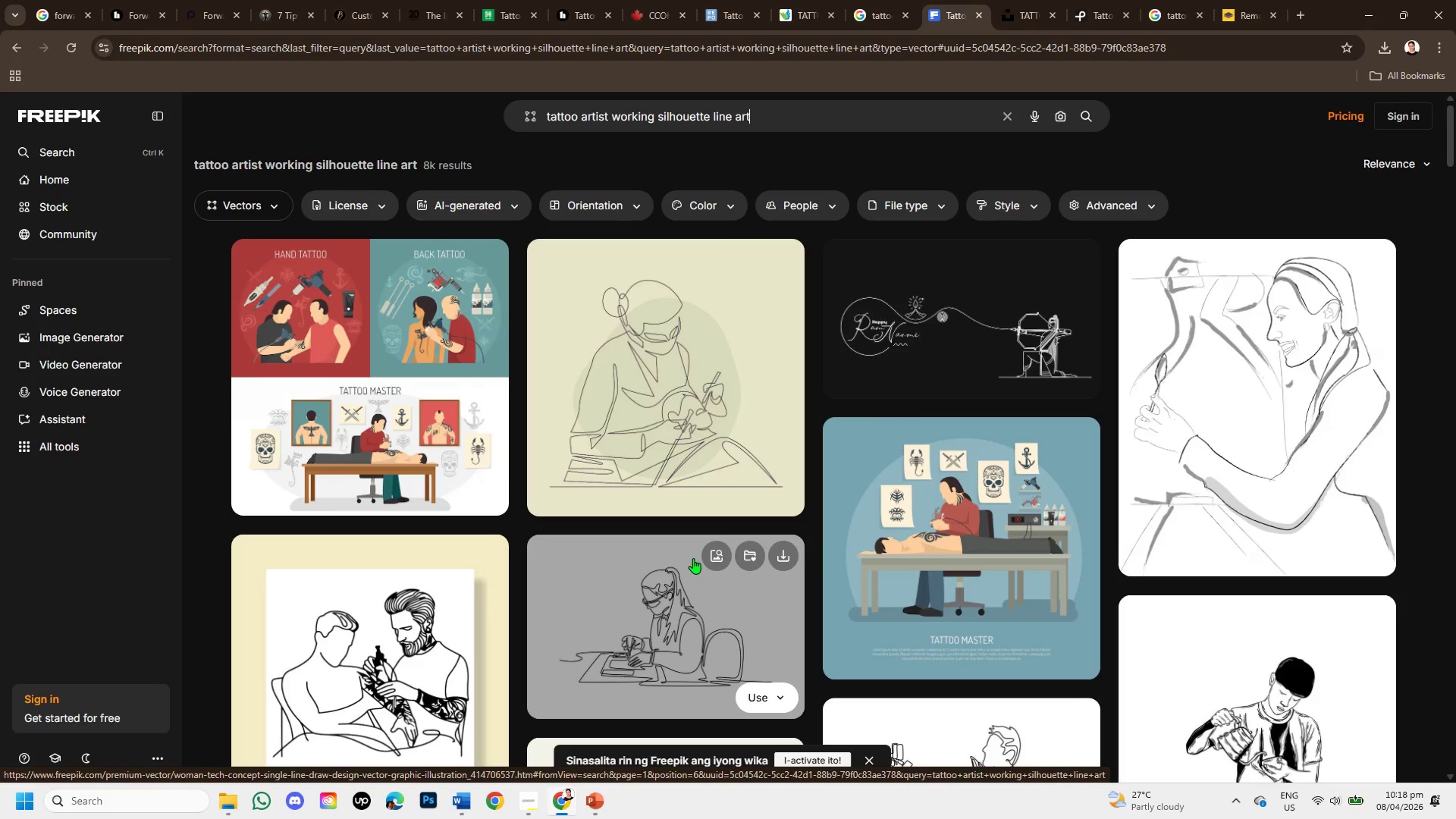 
left_click([366, 632])
 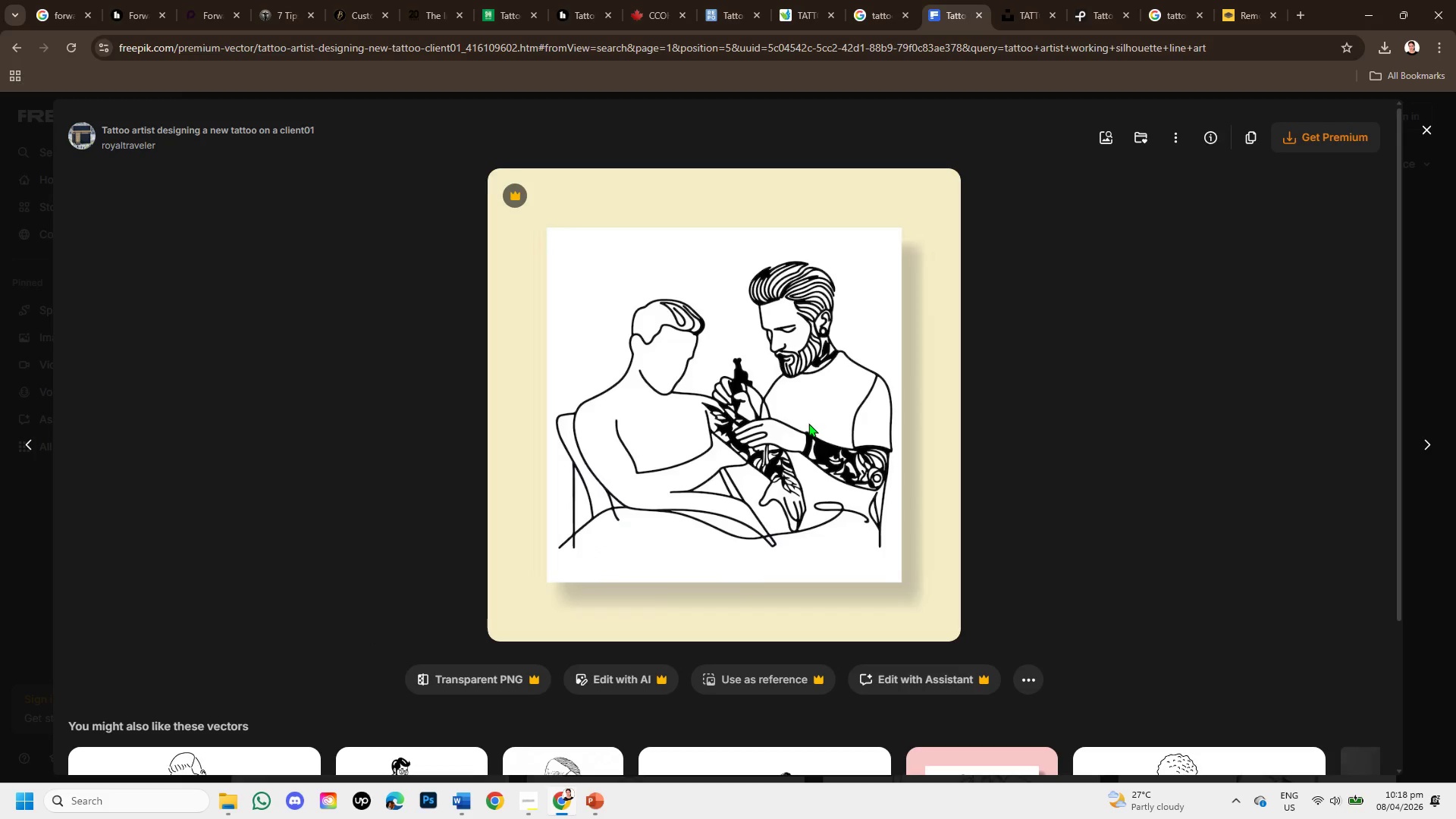 
right_click([691, 345])
 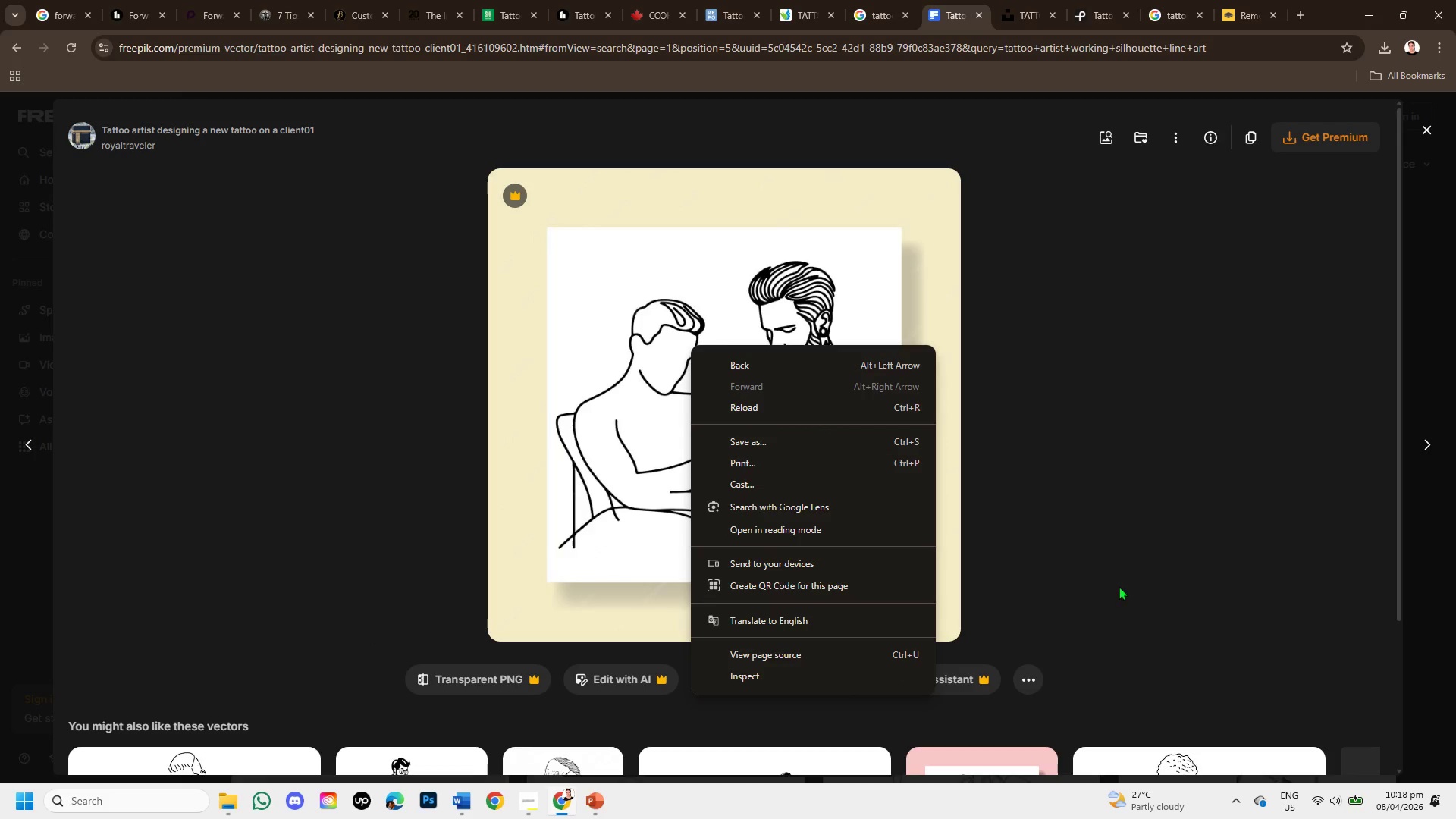 
left_click([1125, 538])
 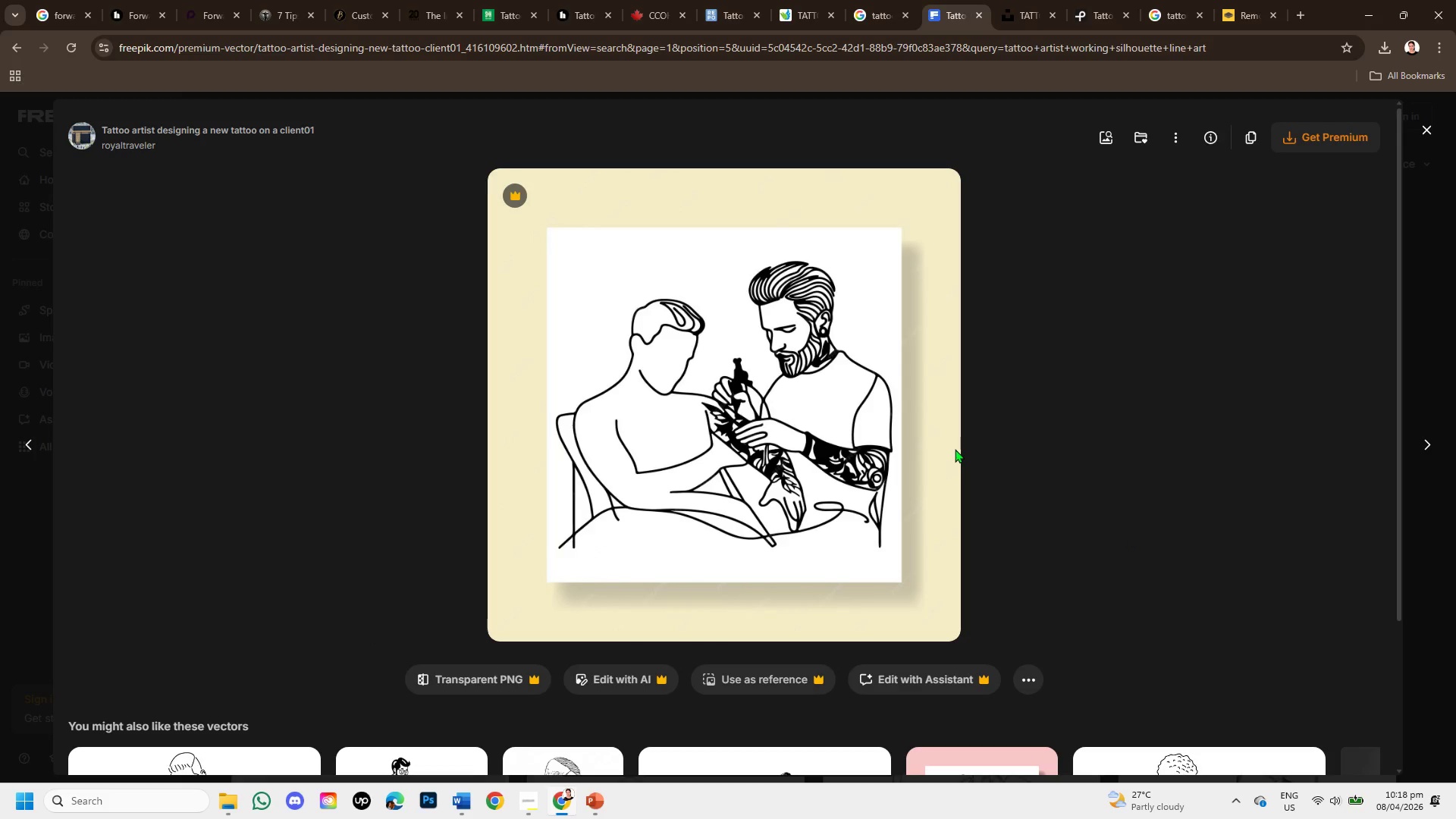 
scroll: coordinate [905, 569], scroll_direction: down, amount: 4.0
 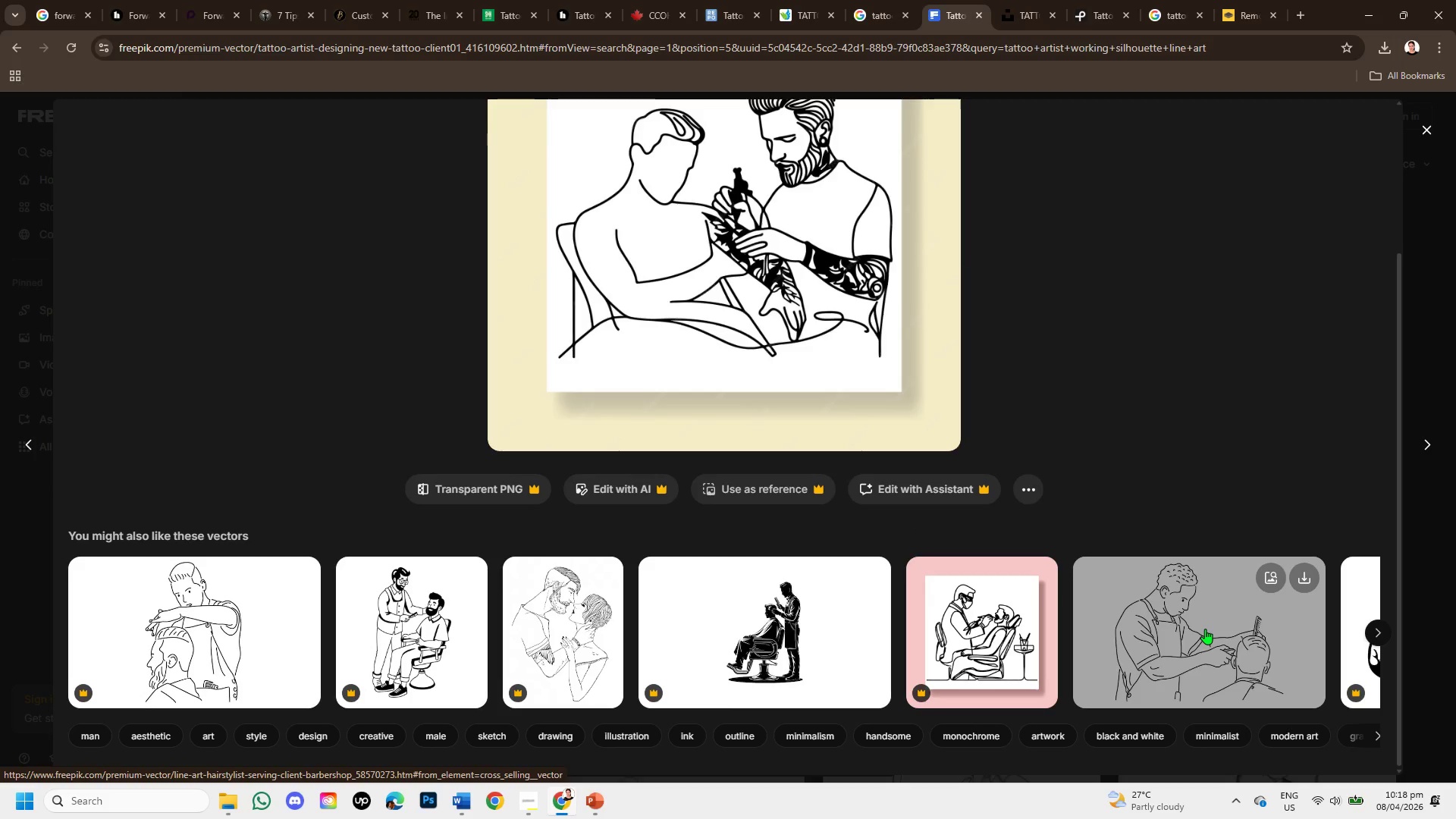 
scroll: coordinate [1205, 629], scroll_direction: up, amount: 3.0
 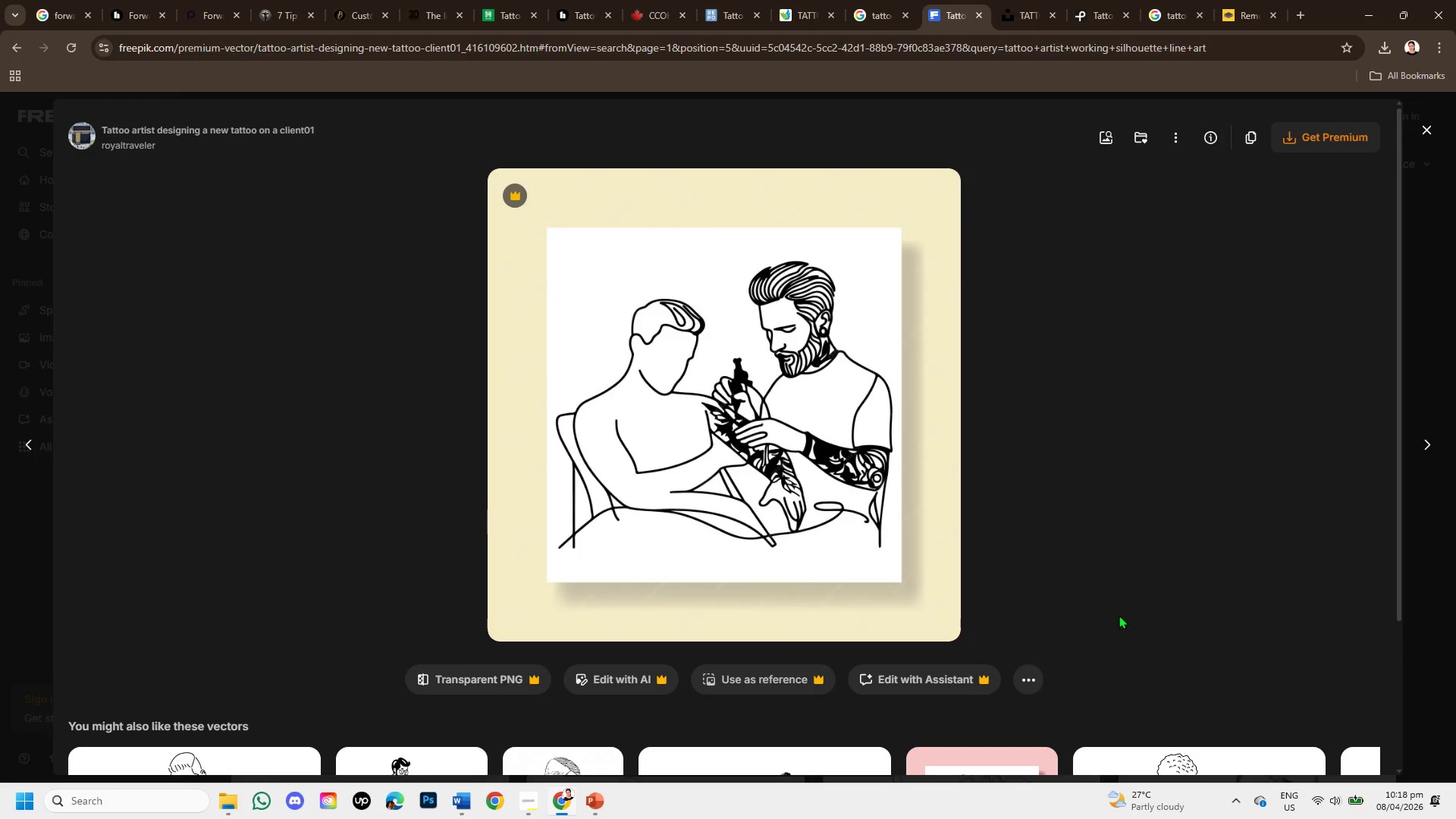 
hold_key(key=ControlLeft, duration=2.66)
 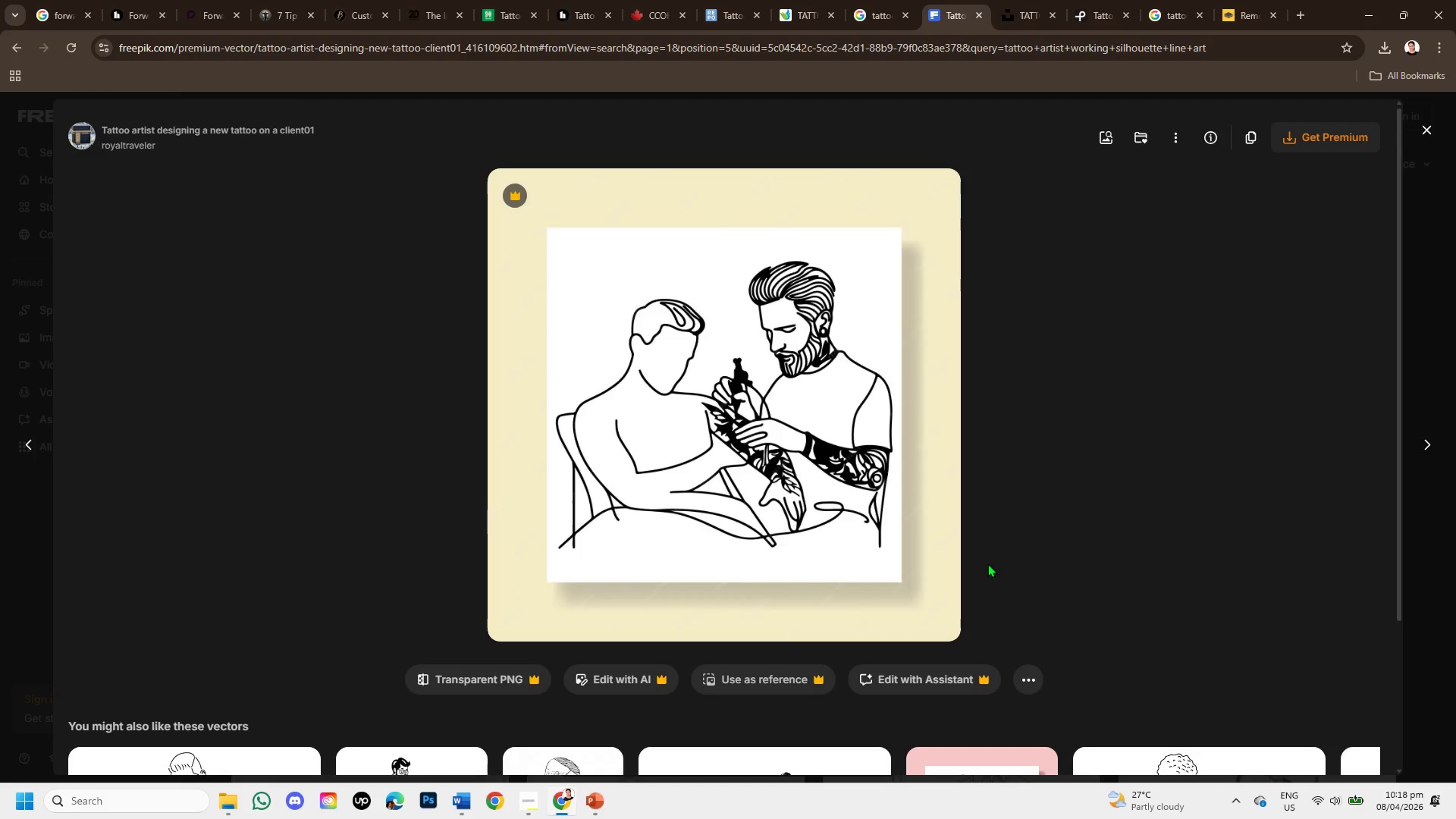 
hold_key(key=AltLeft, duration=0.88)
 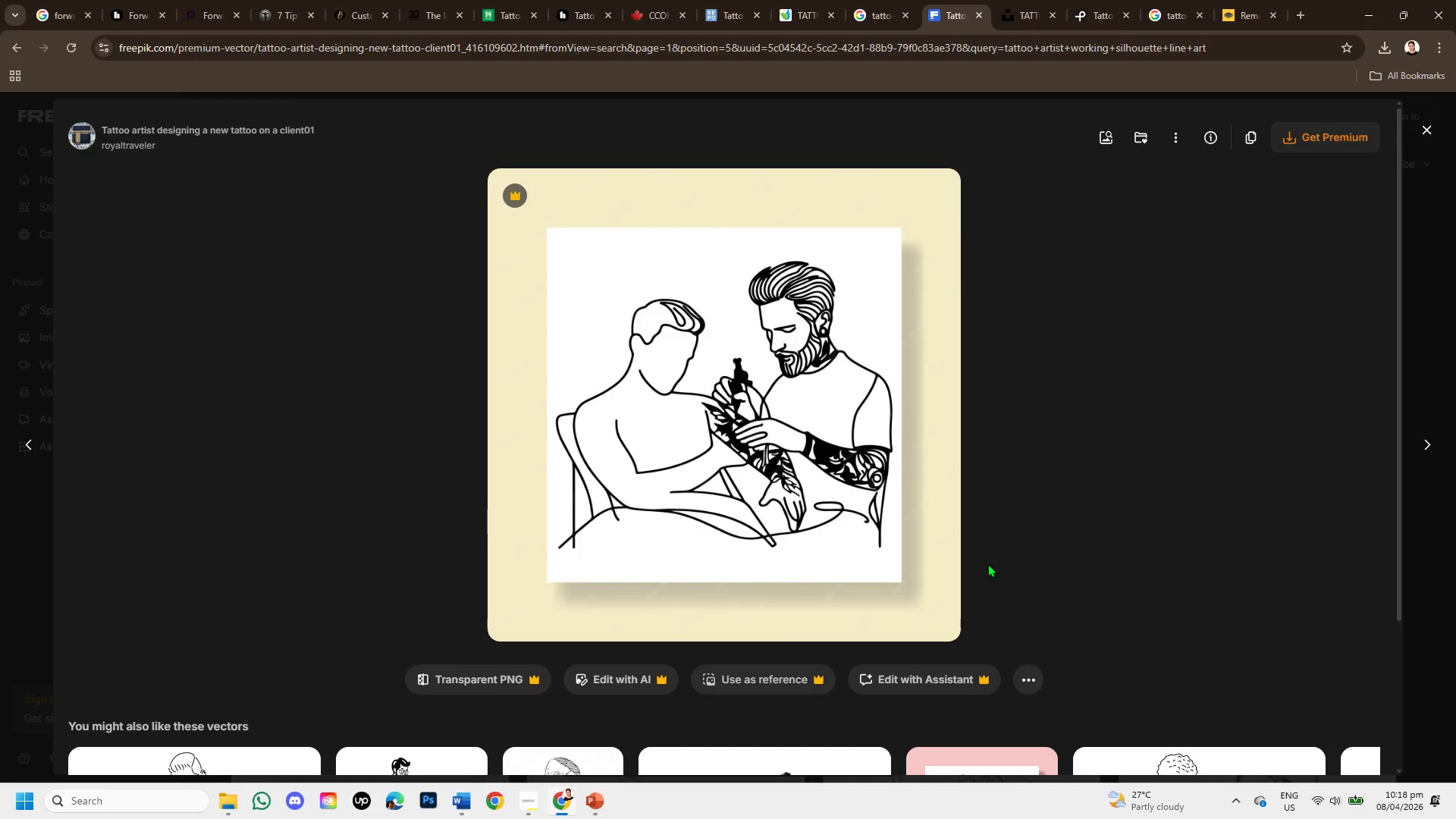 
hold_key(key=S, duration=0.34)
 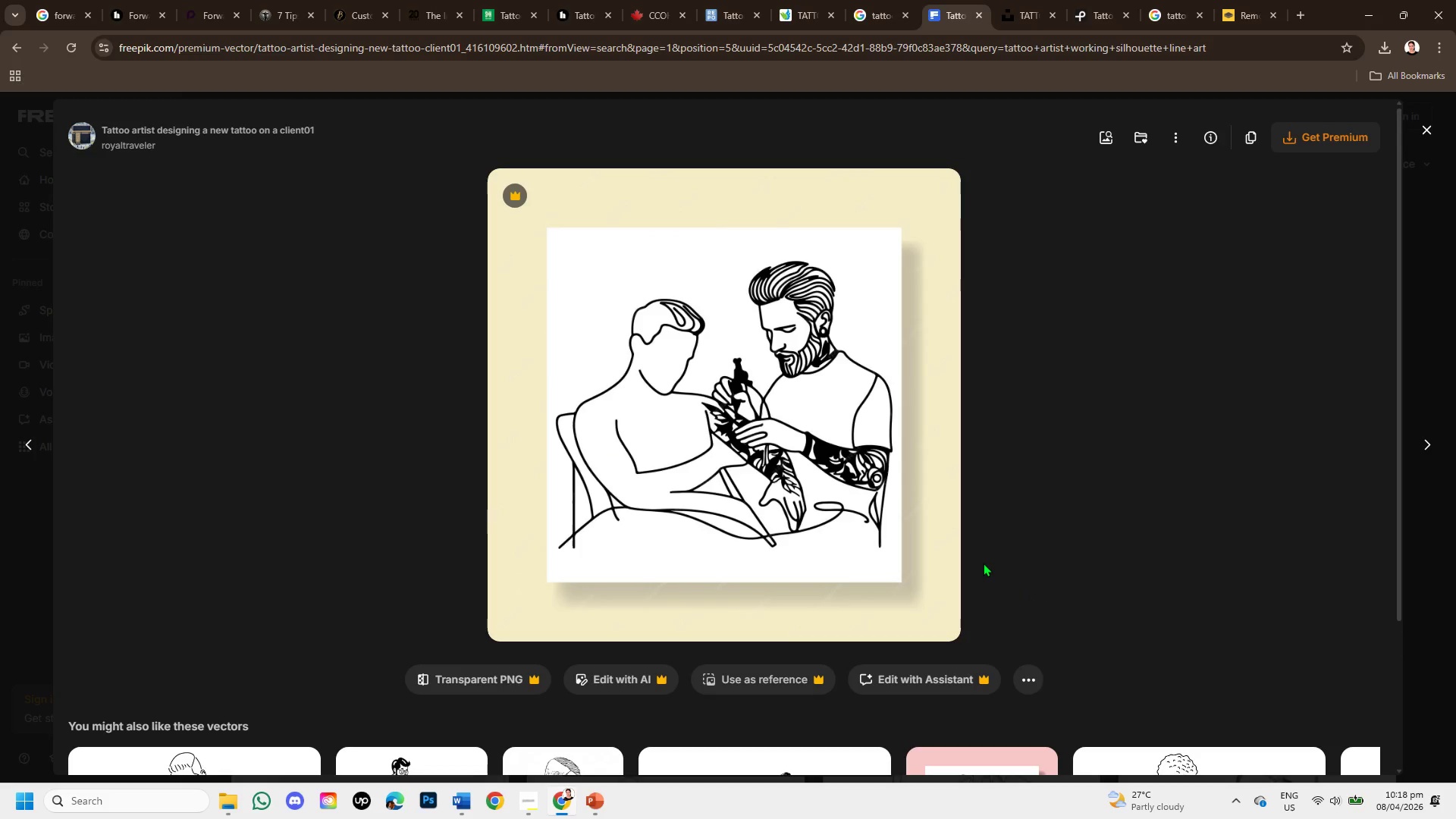 
key(Meta+Shift+S)
 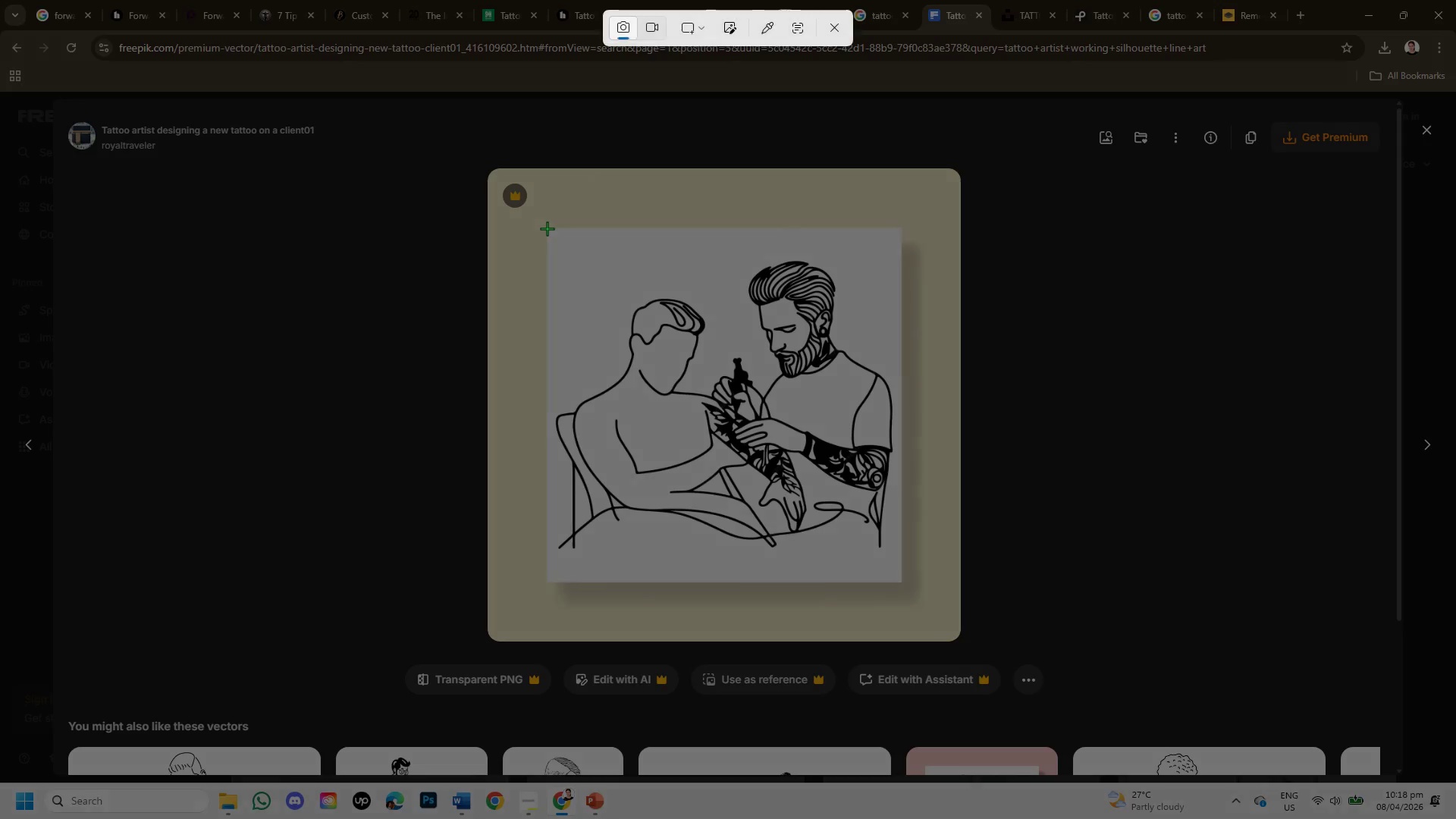 
left_click_drag(start_coordinate=[547, 228], to_coordinate=[896, 576])
 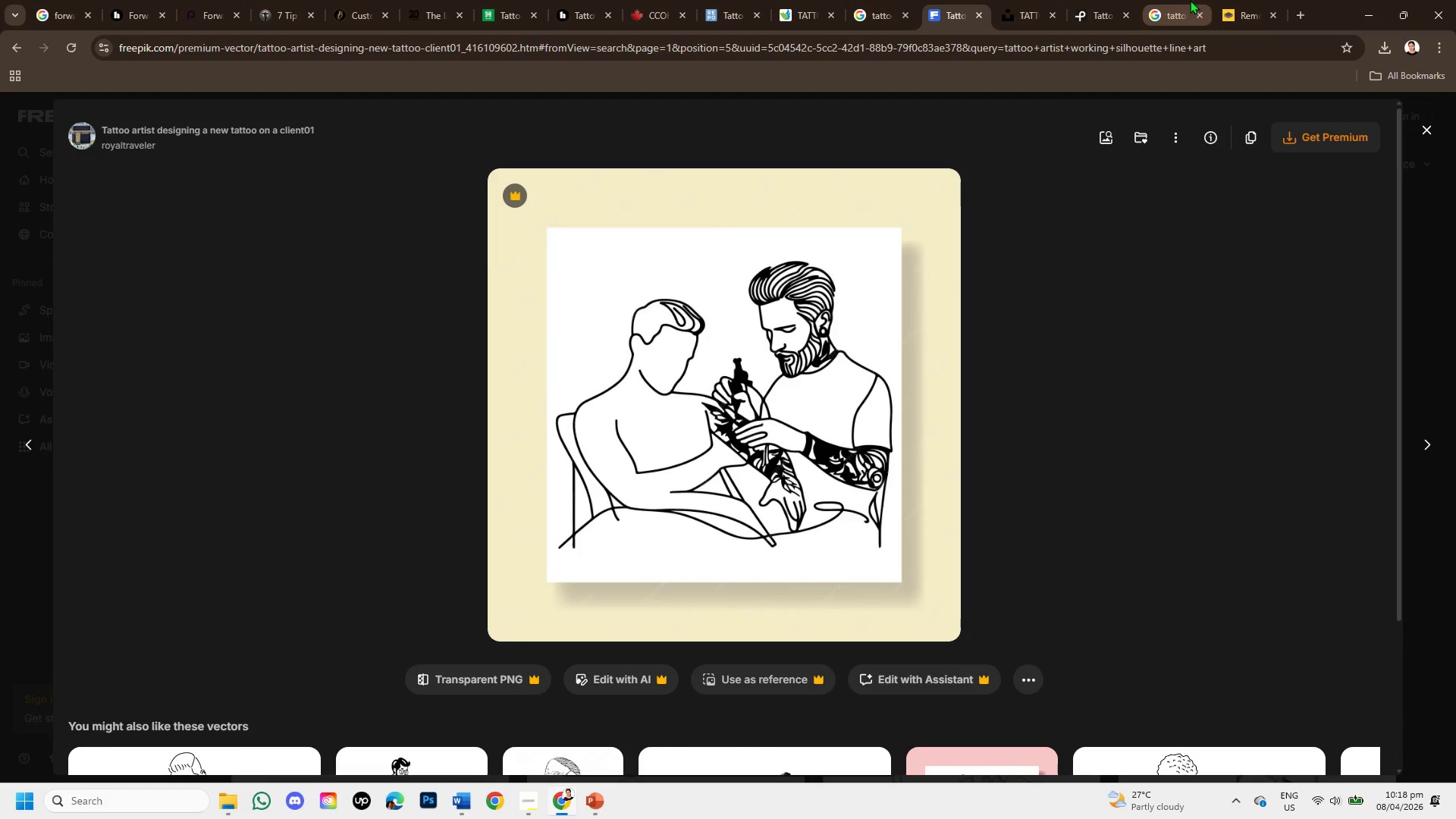 
left_click([1246, 2])
 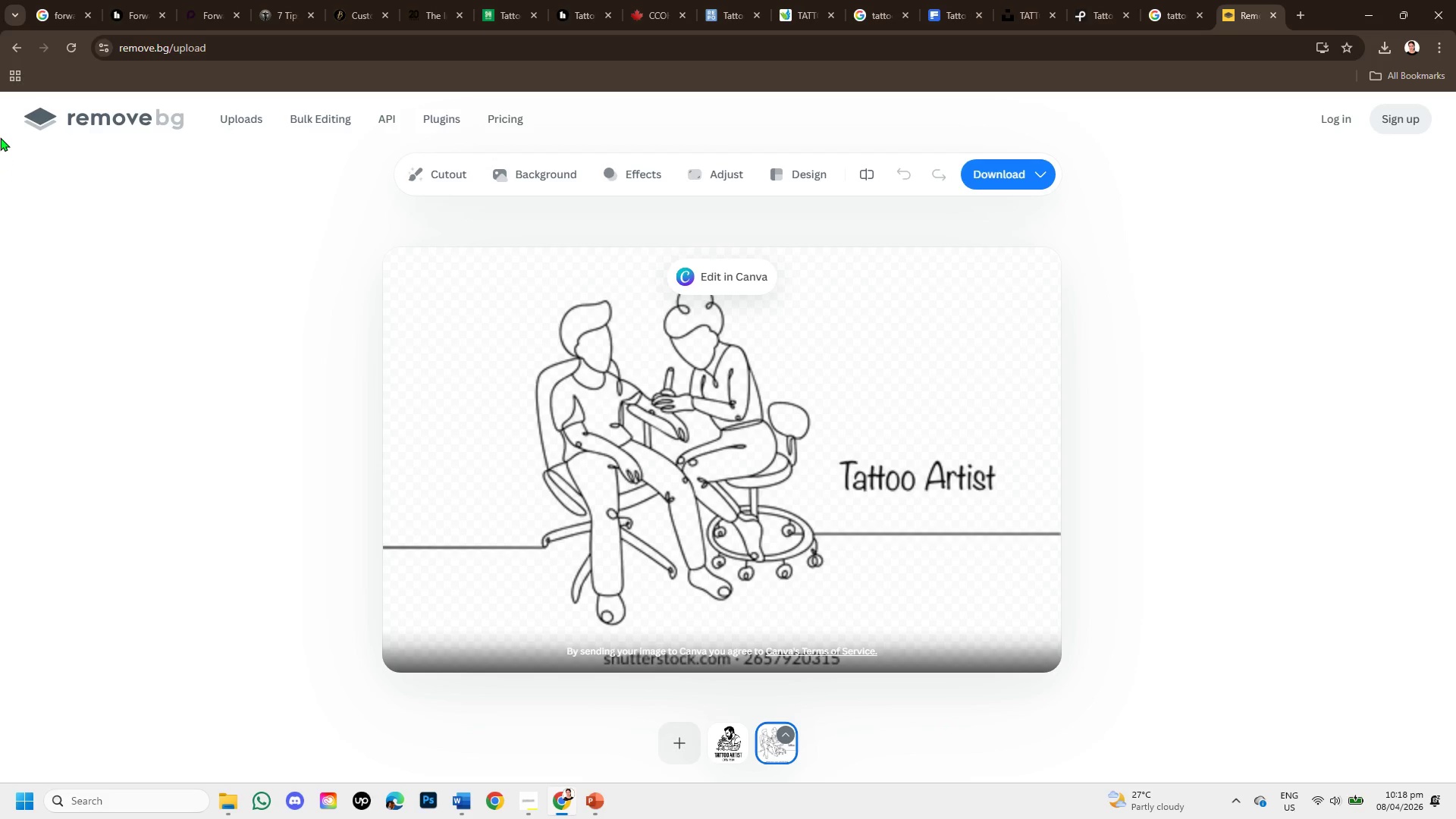 
left_click([18, 45])
 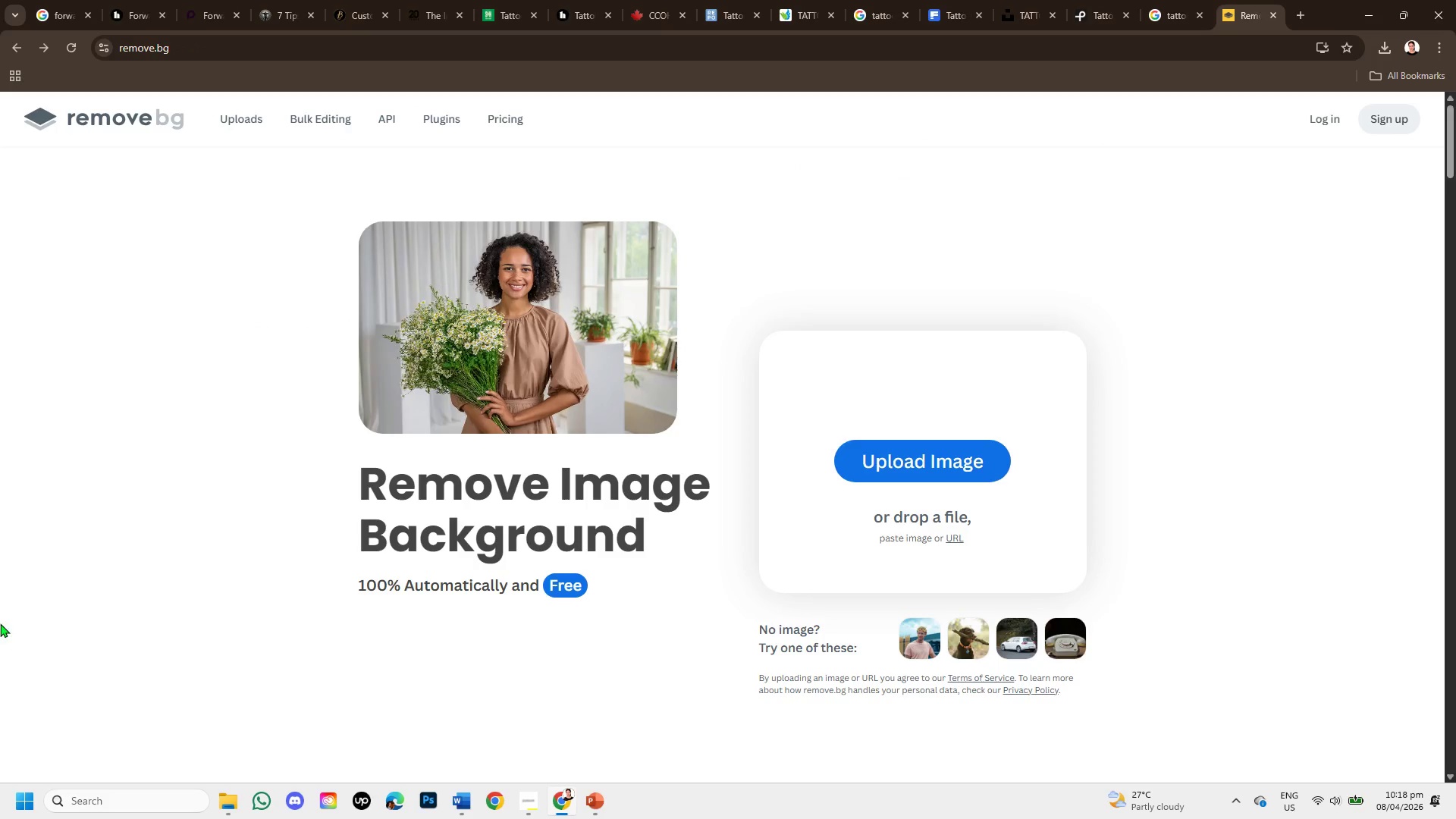 
left_click([917, 447])
 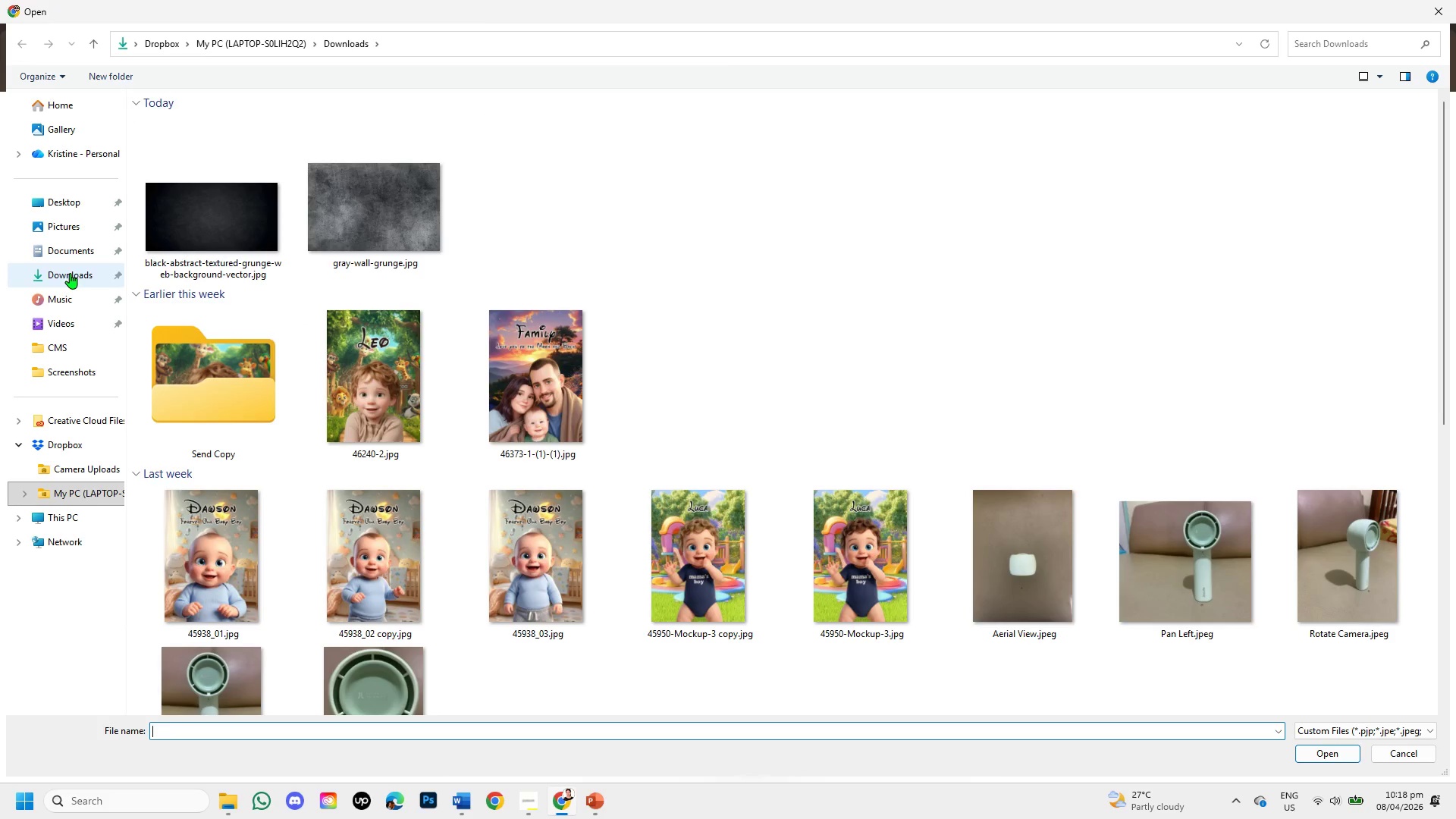 
left_click([70, 273])
 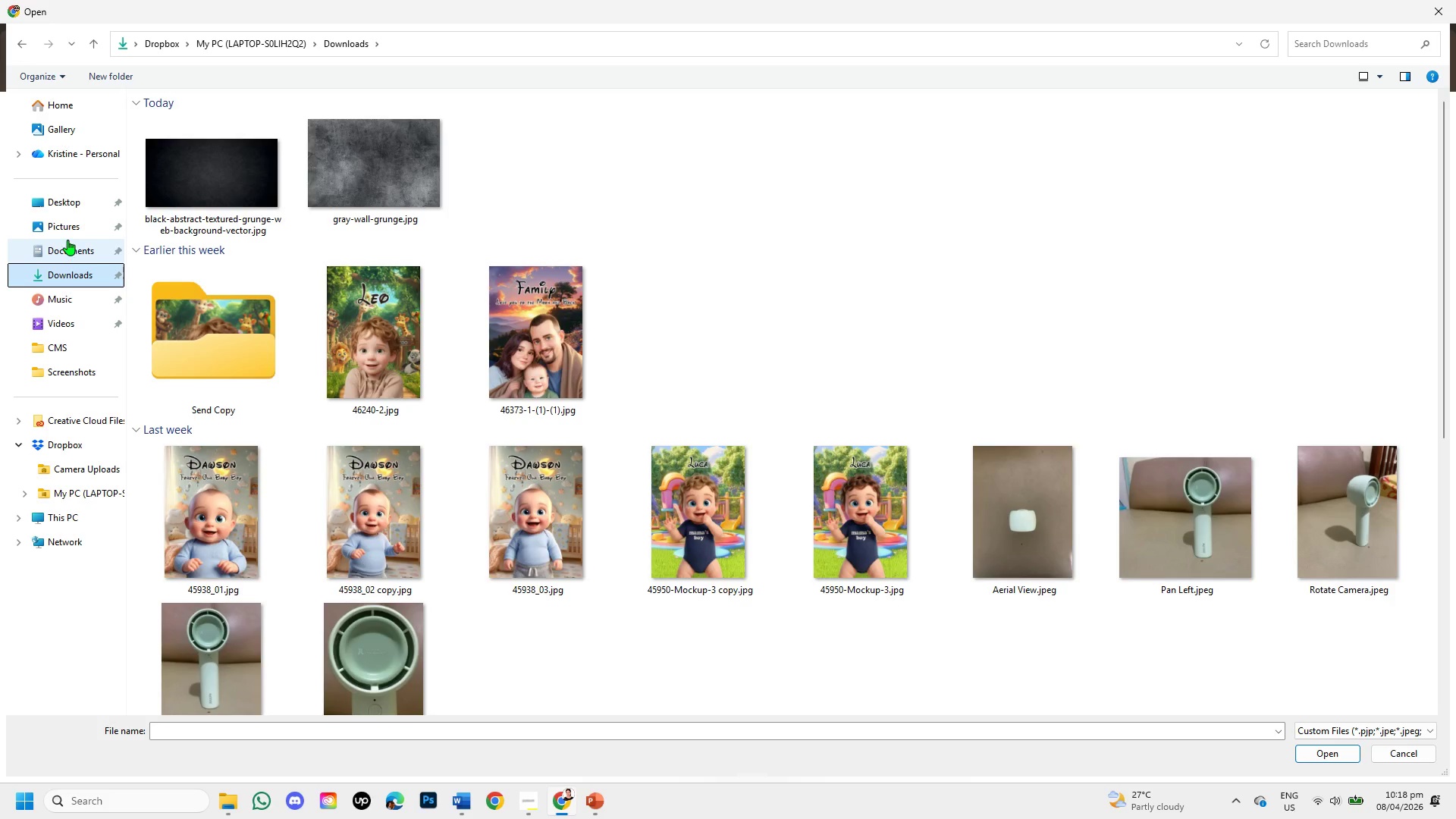 
left_click([64, 226])
 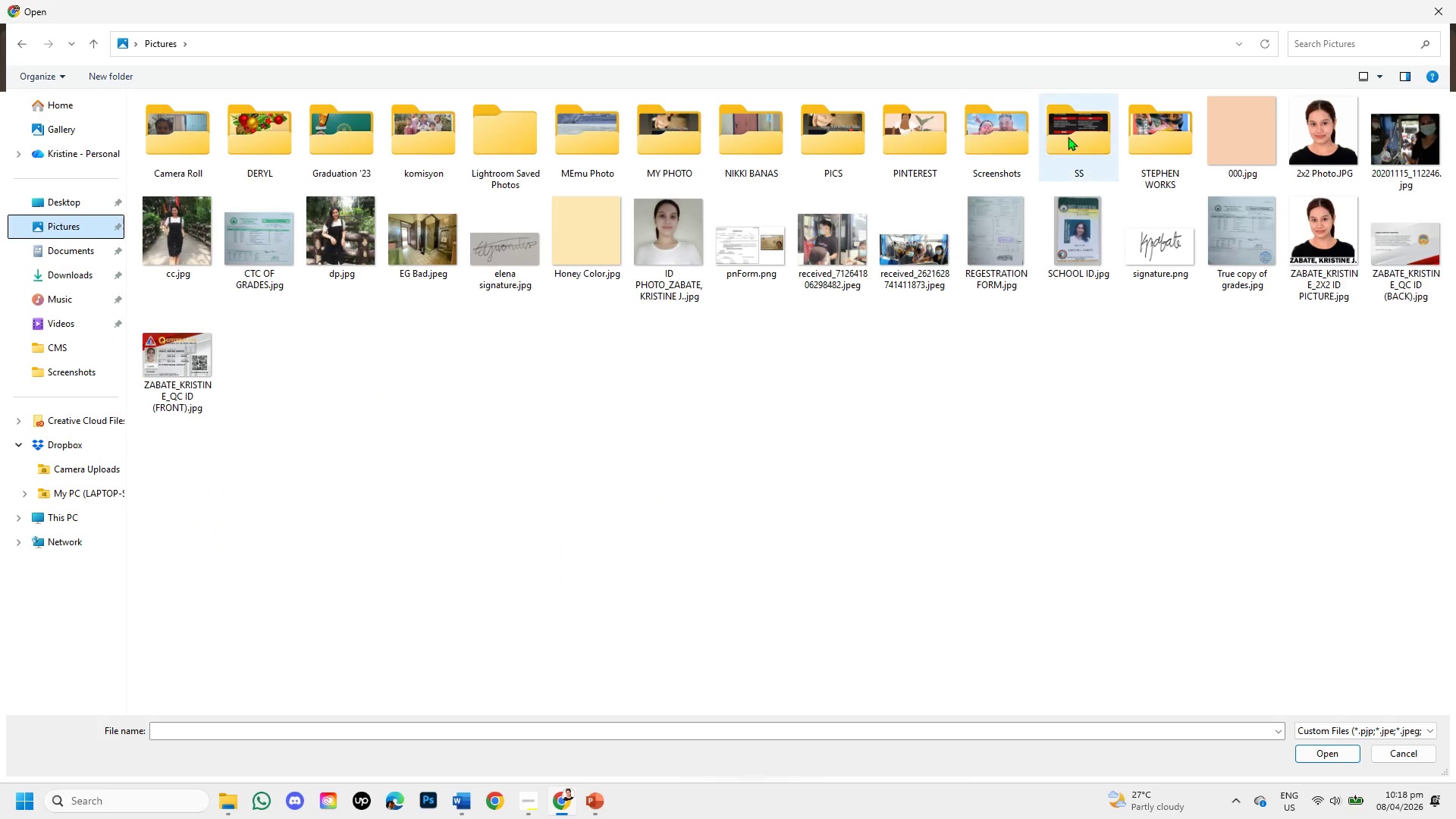 
double_click([1078, 140])
 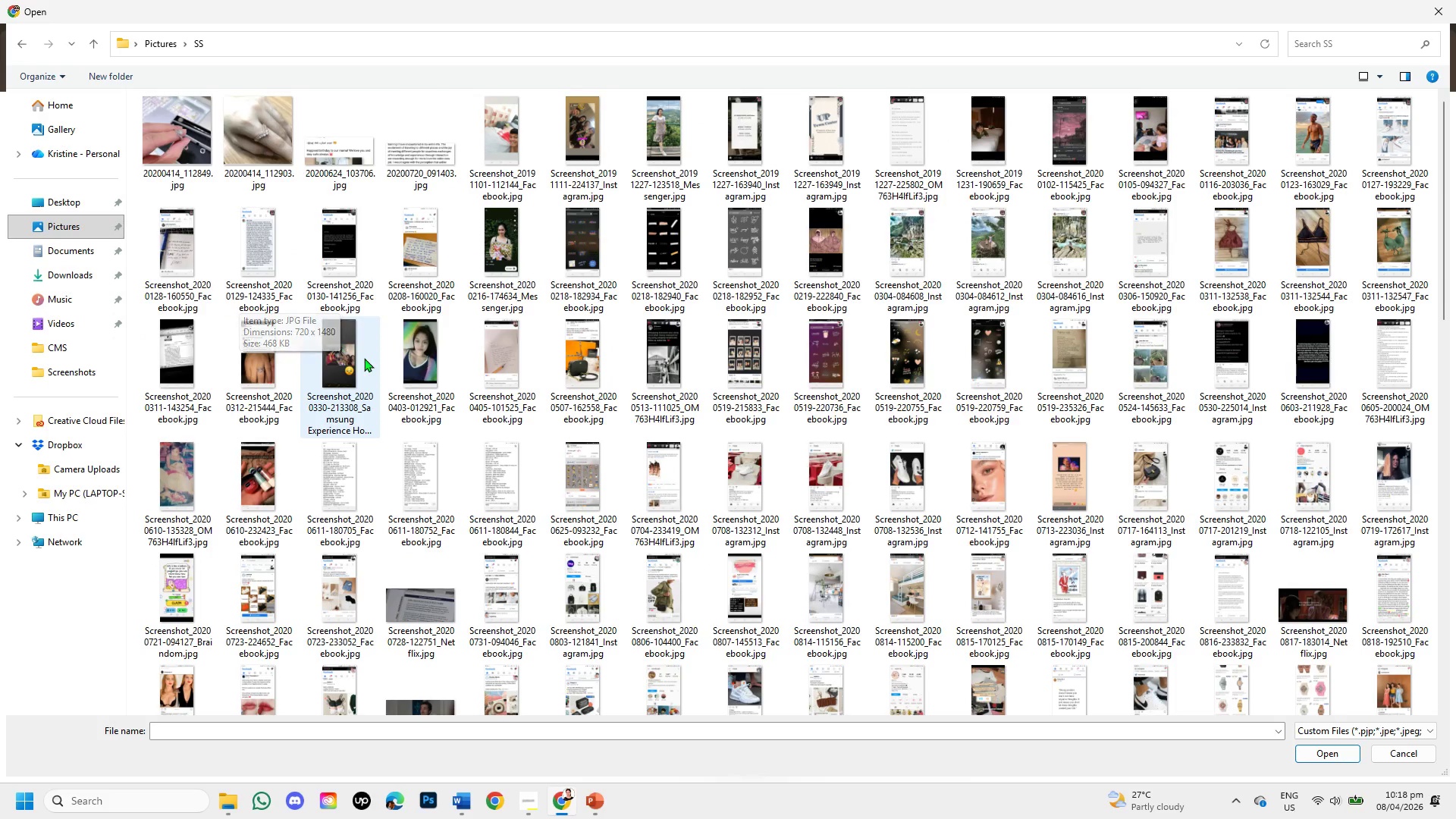 
wait(5.31)
 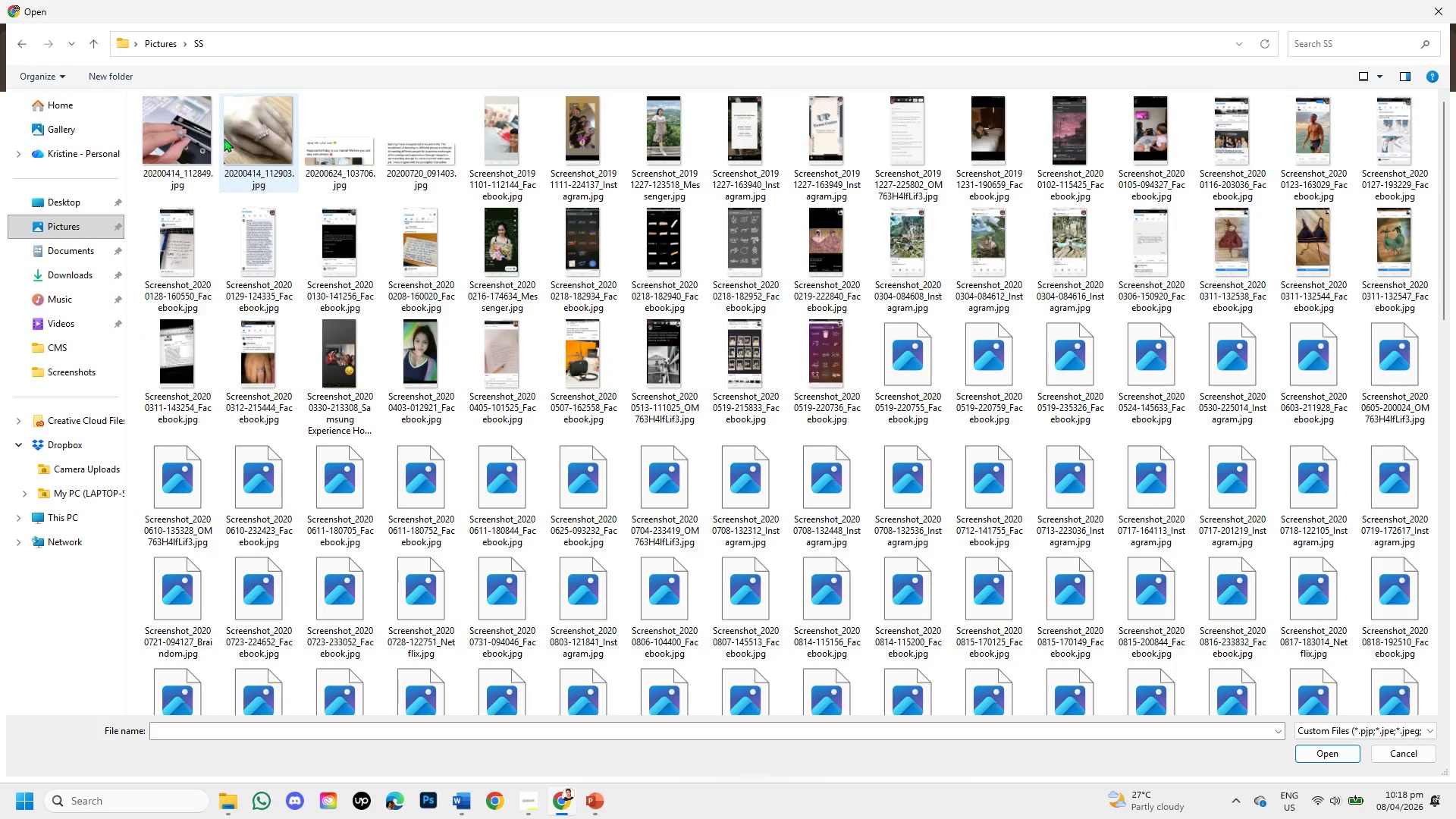 
scroll: coordinate [357, 243], scroll_direction: up, amount: 39.0
 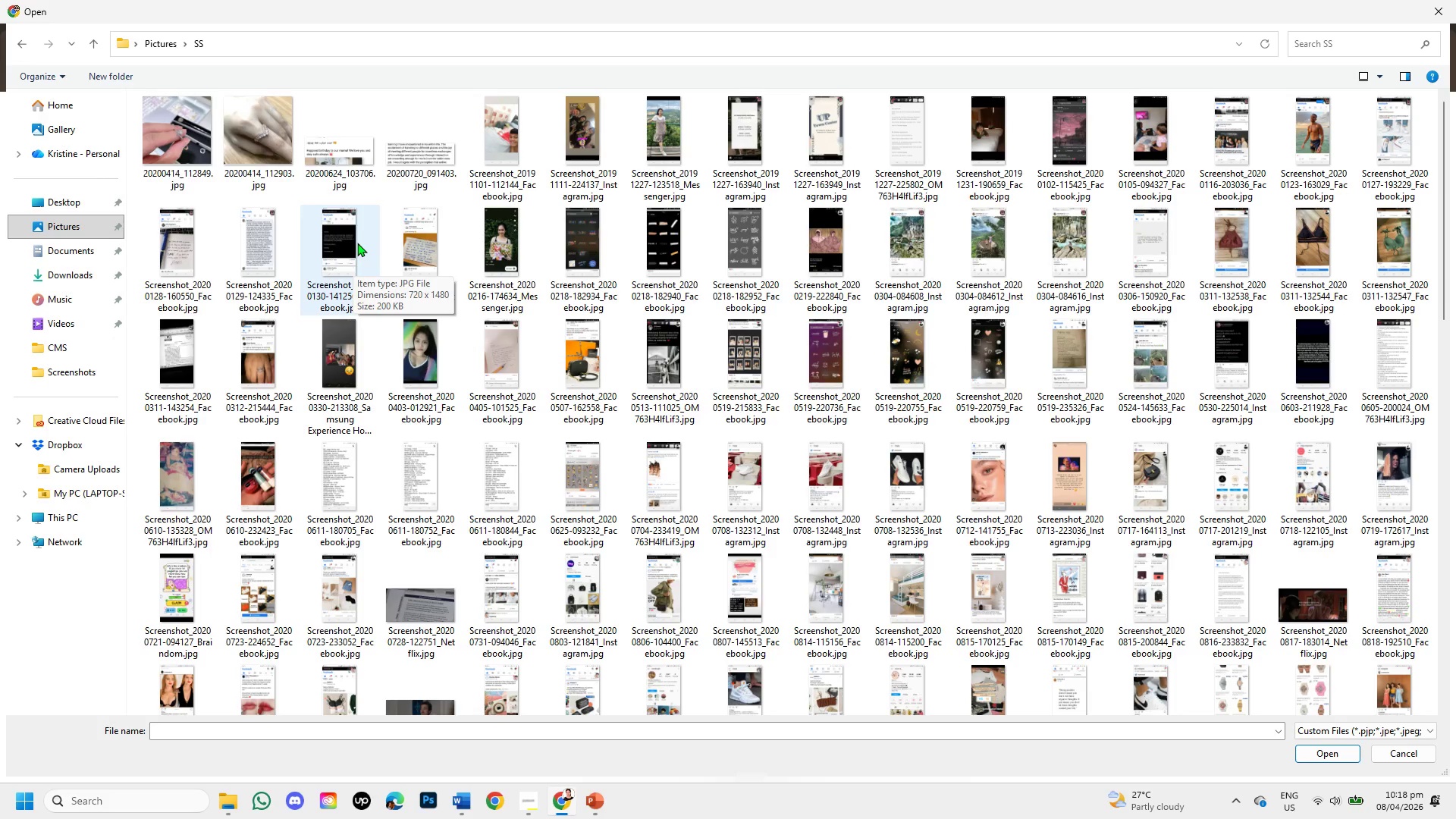 
scroll: coordinate [357, 243], scroll_direction: down, amount: 4.0
 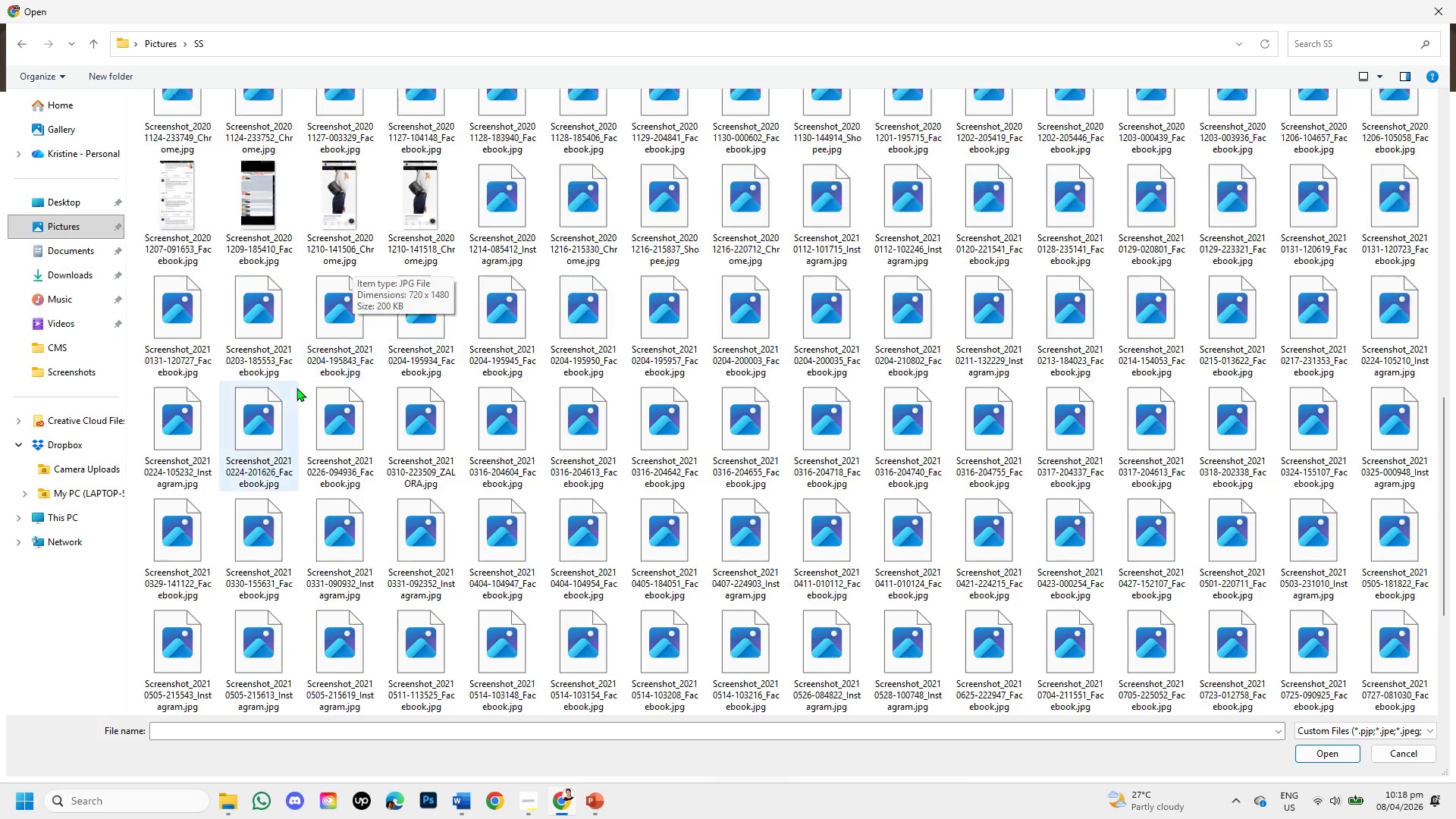 
scroll: coordinate [377, 240], scroll_direction: up, amount: 57.0
 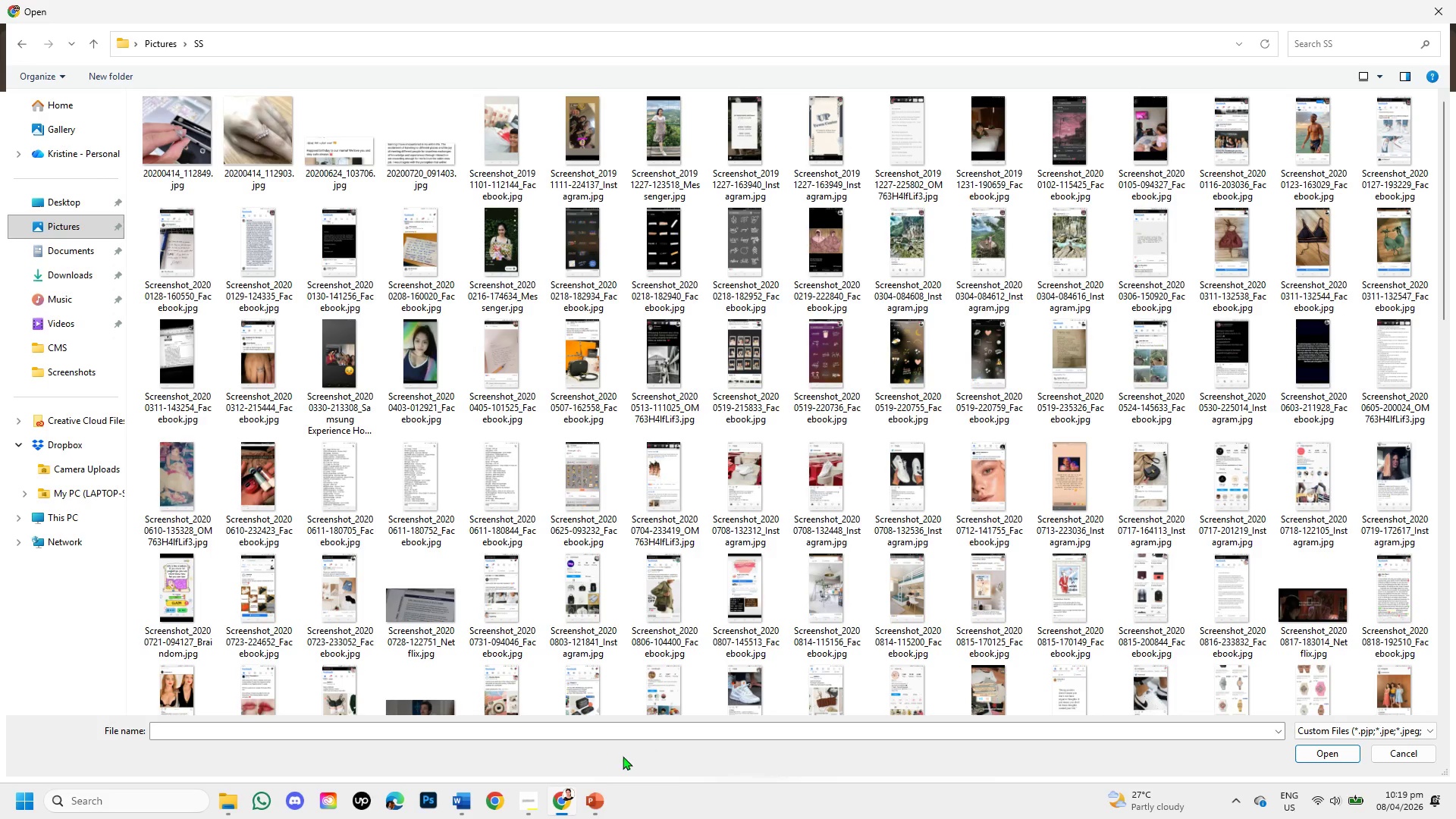 
left_click([592, 795])
 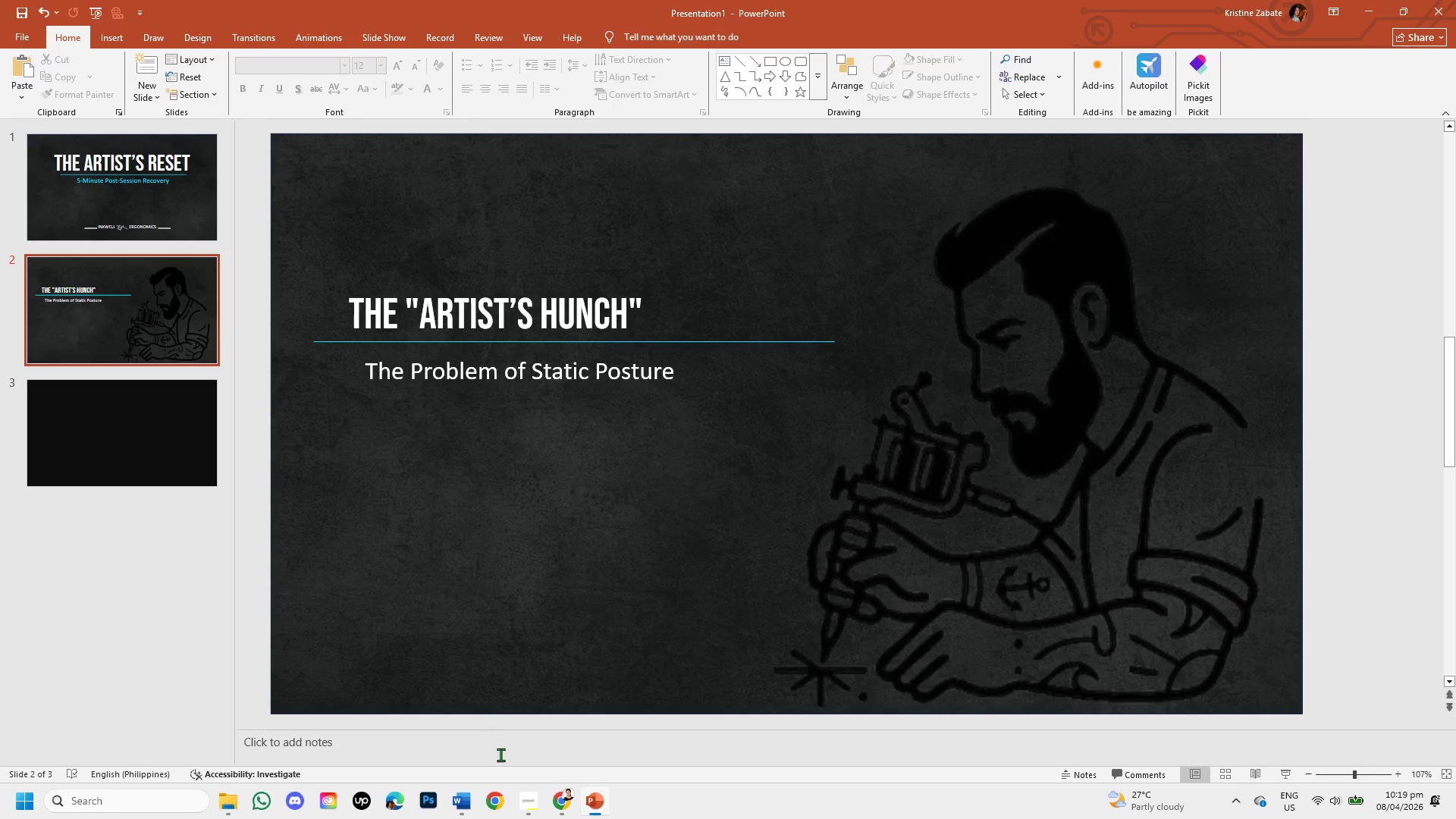 
left_click([557, 806])
 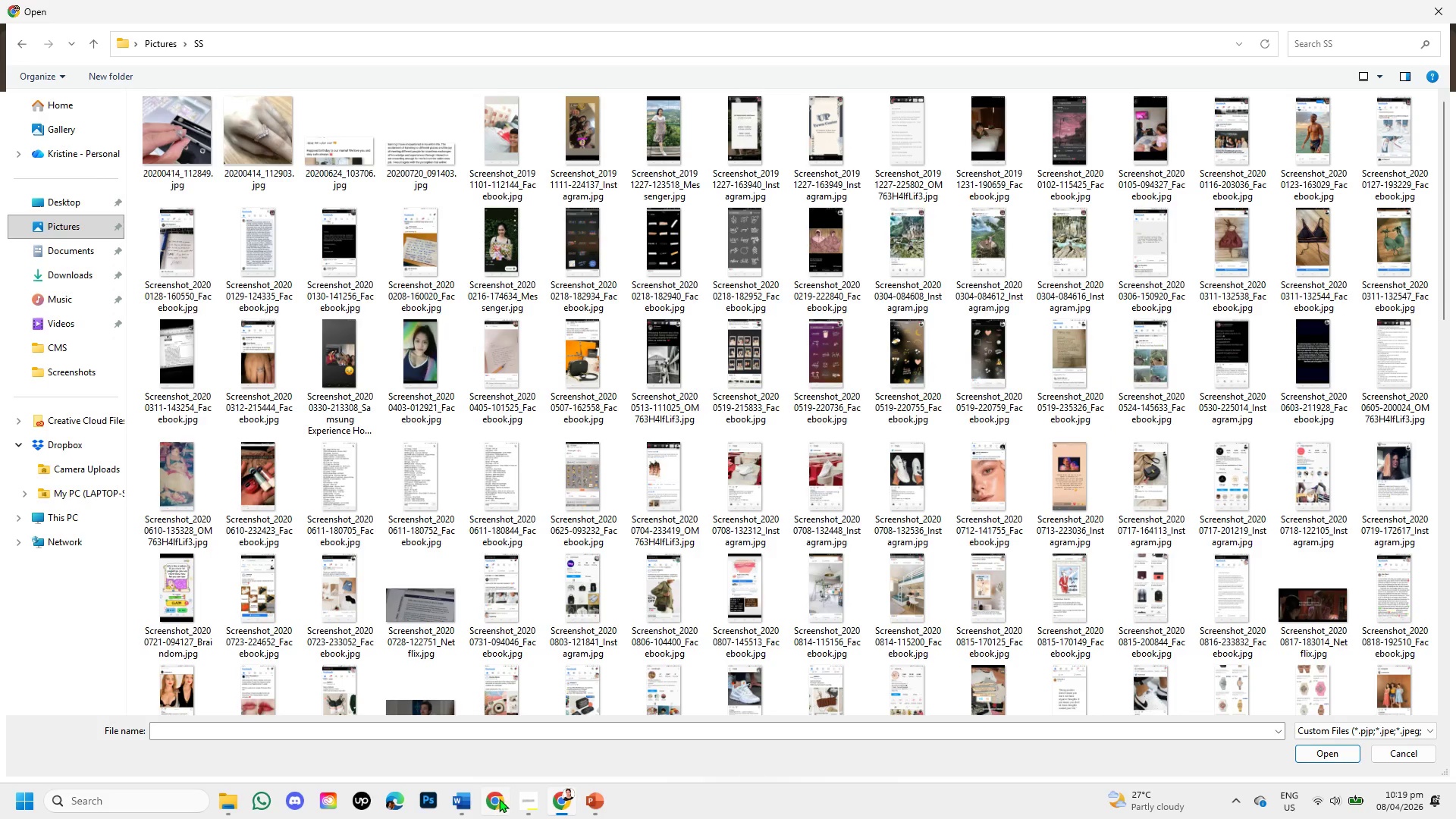 
left_click([554, 800])
 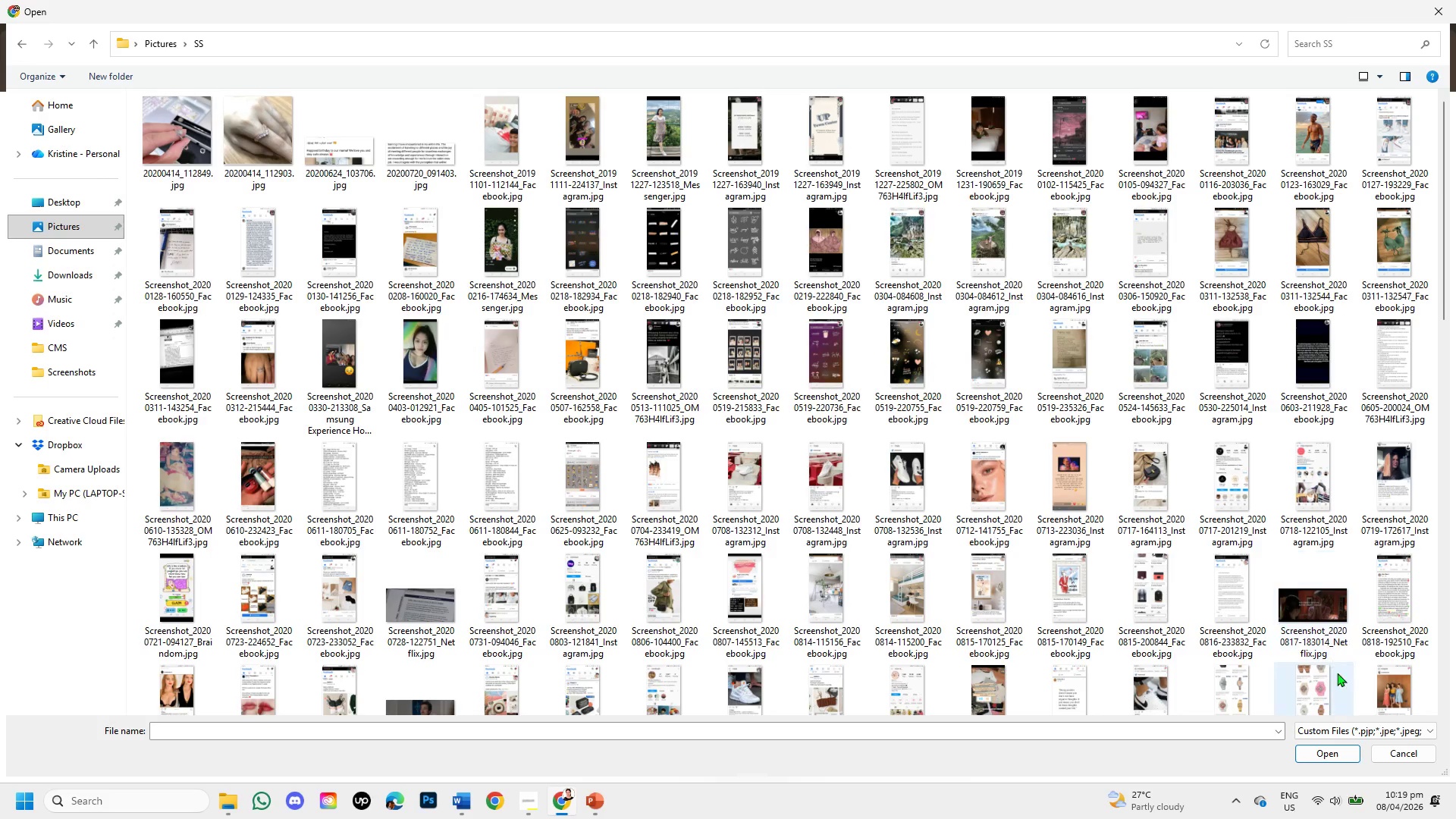 
wait(6.06)
 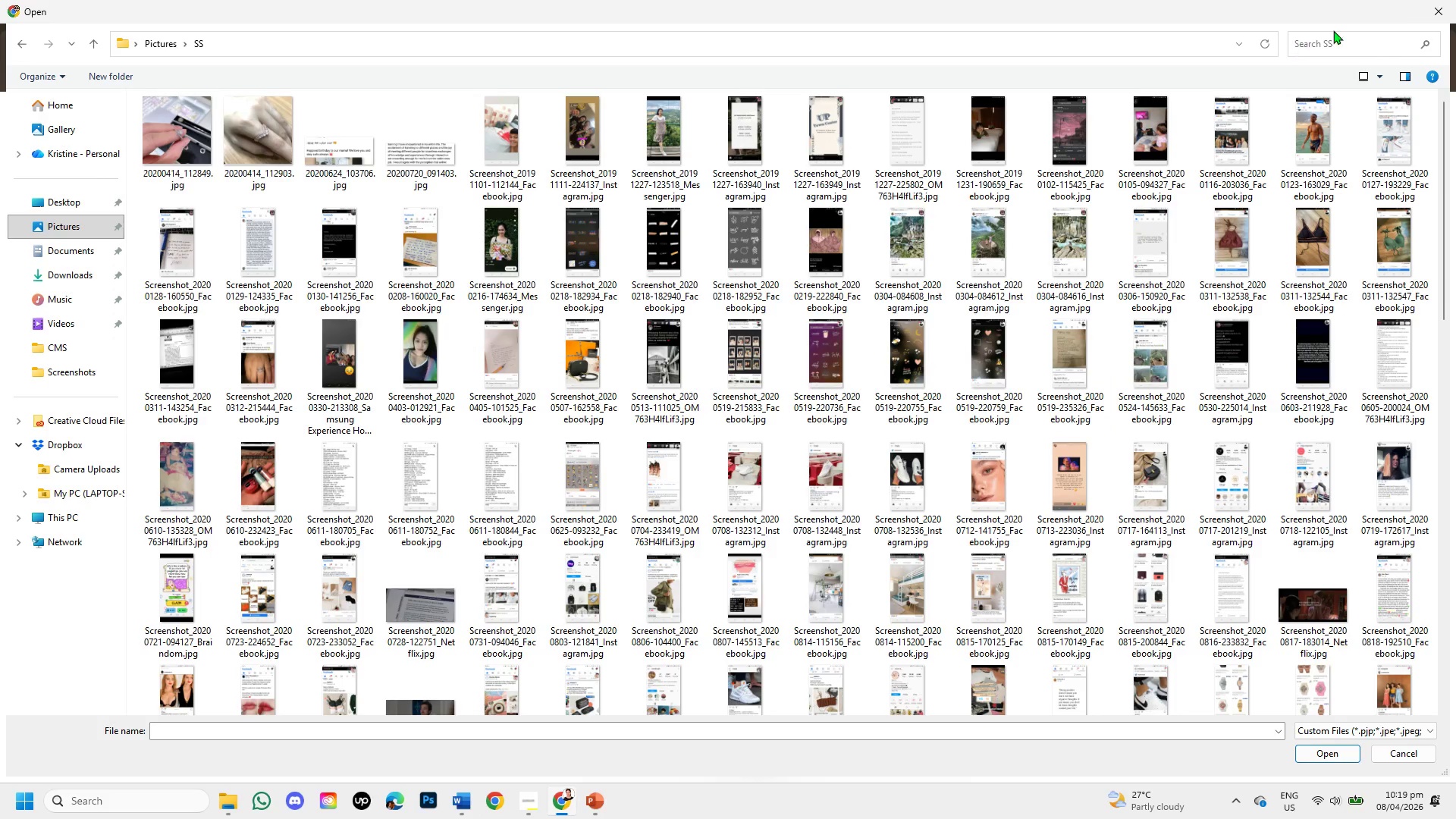 
left_click([1418, 755])
 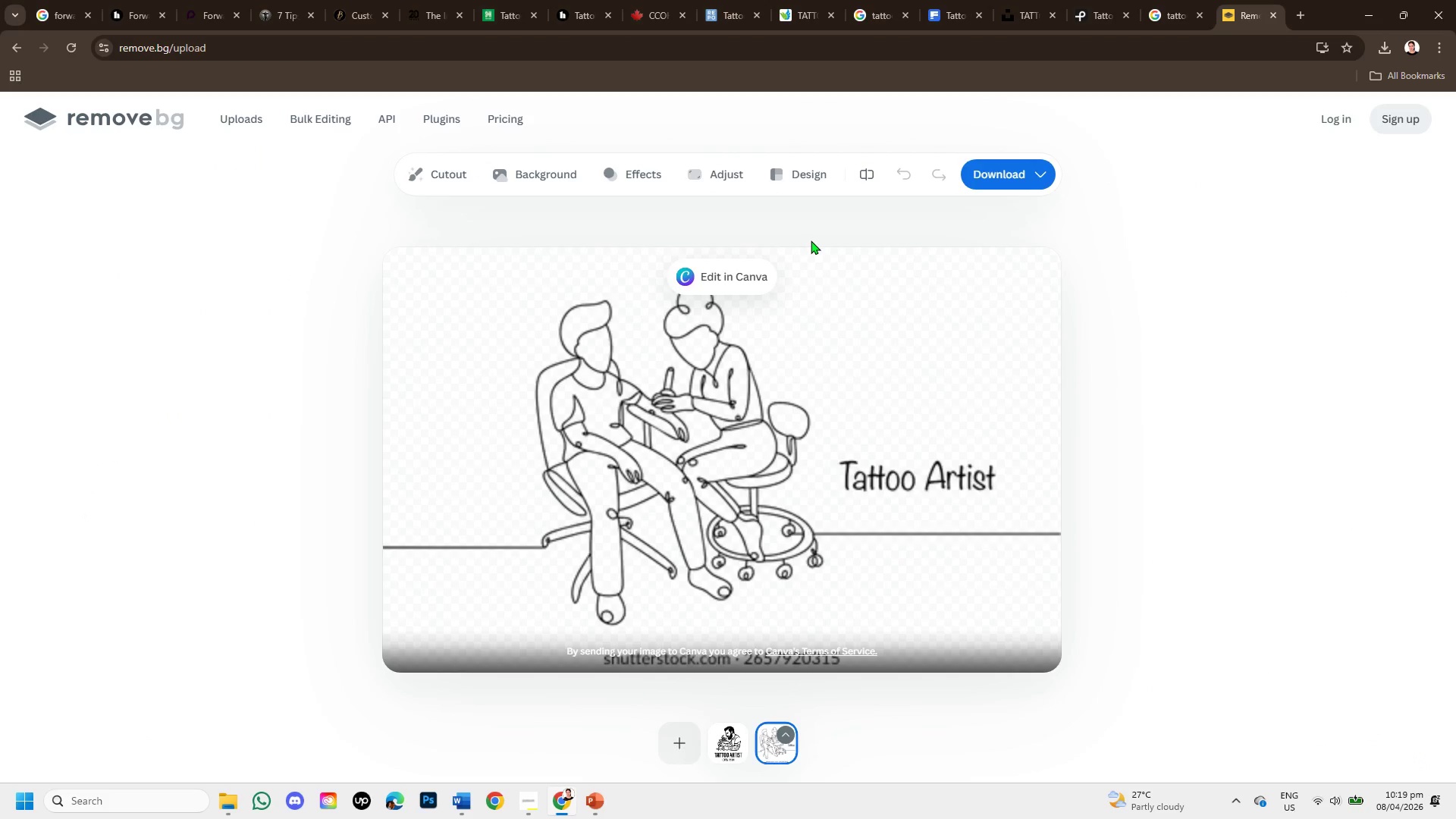 
key(Control+V)
 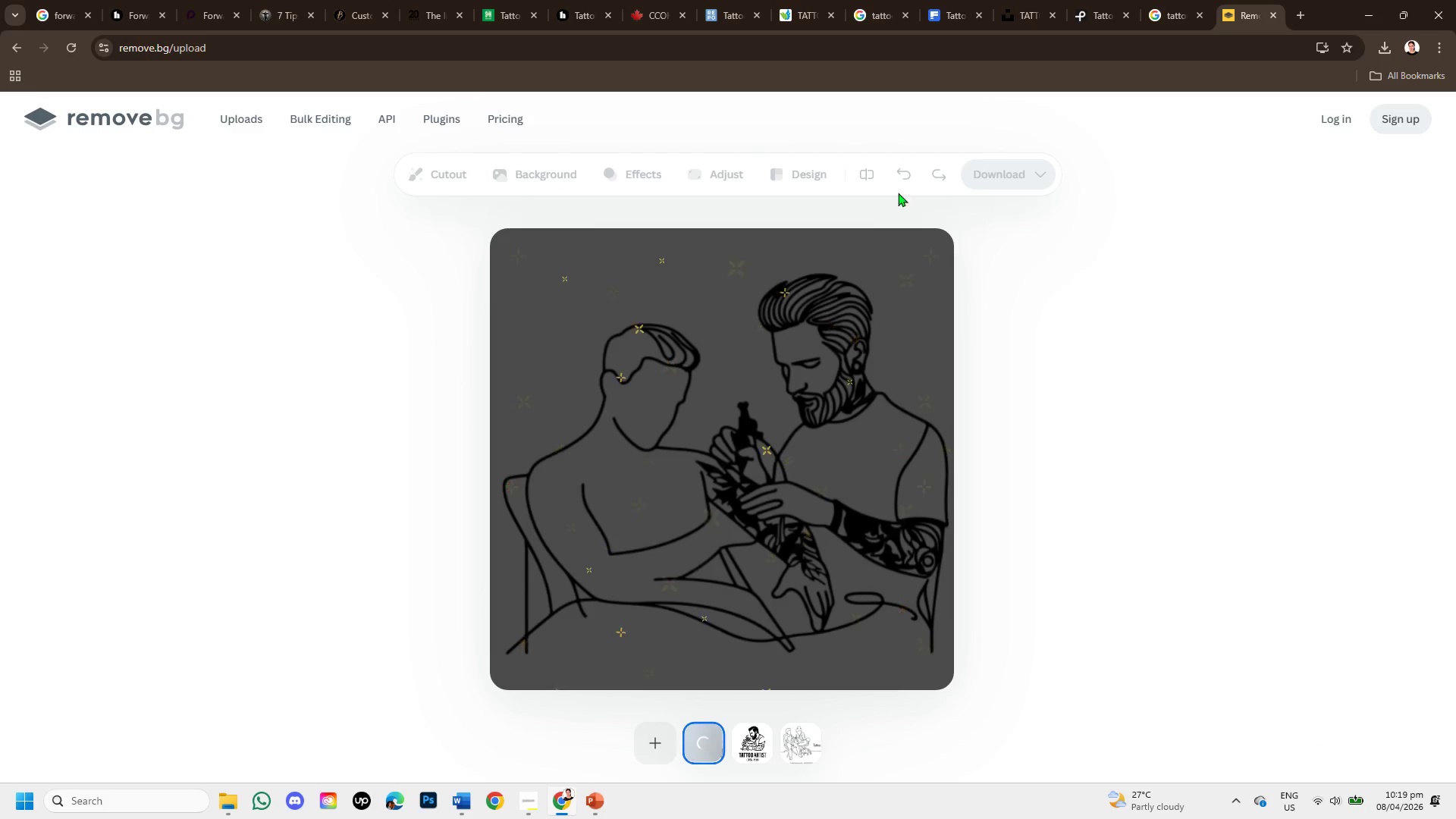 
mouse_move([1152, 16])
 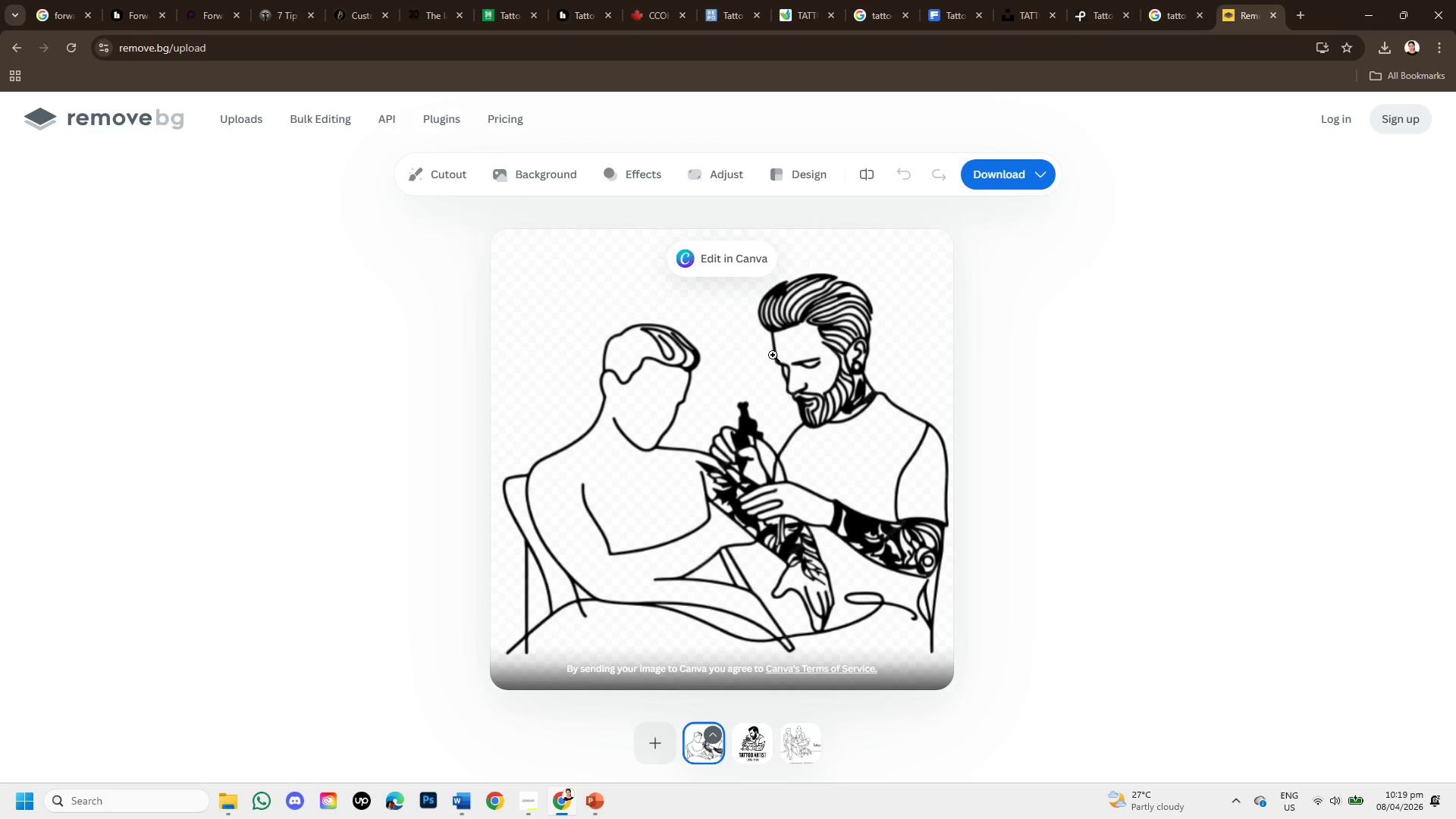 
right_click([773, 344])
 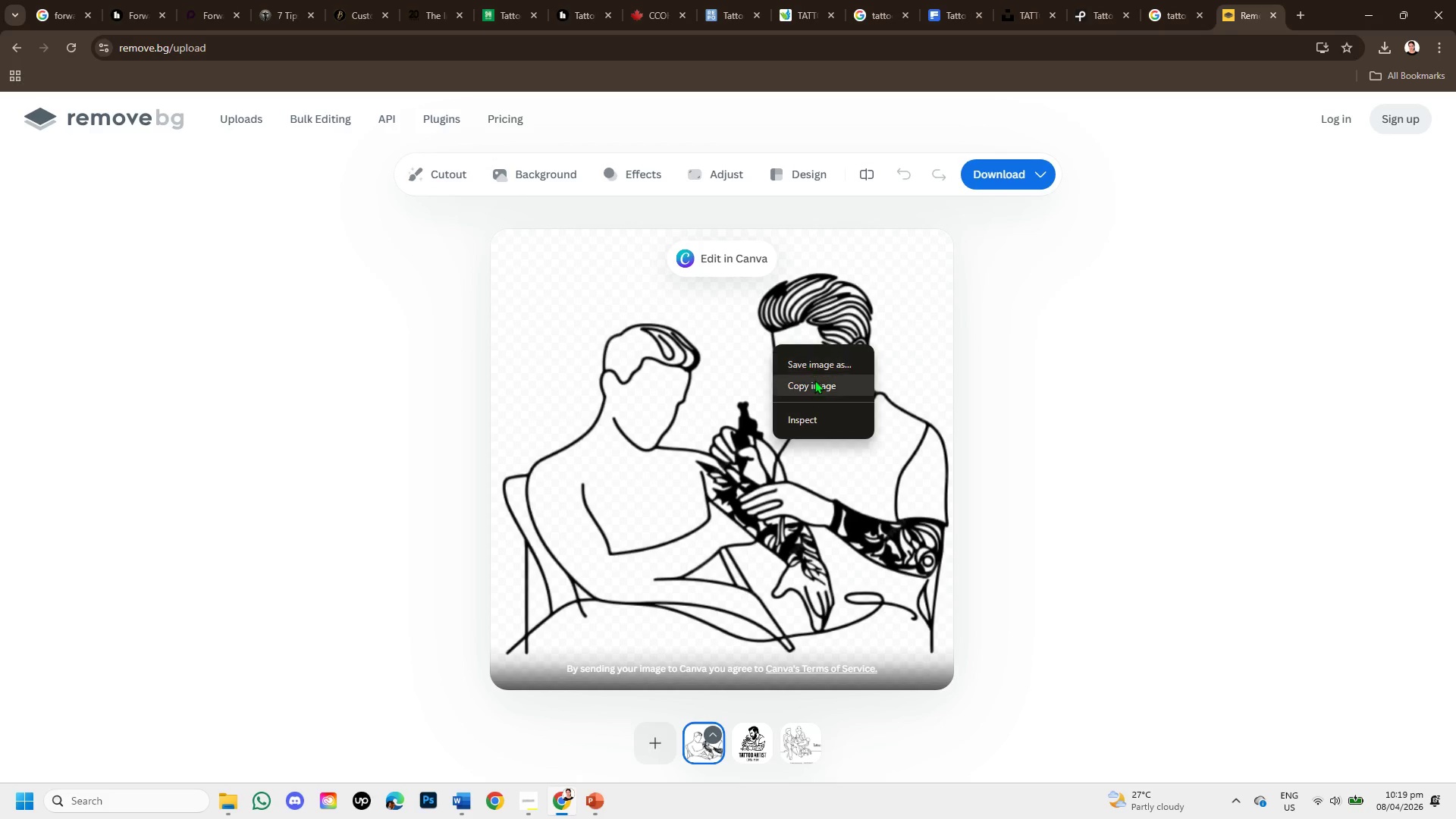 
left_click([815, 386])
 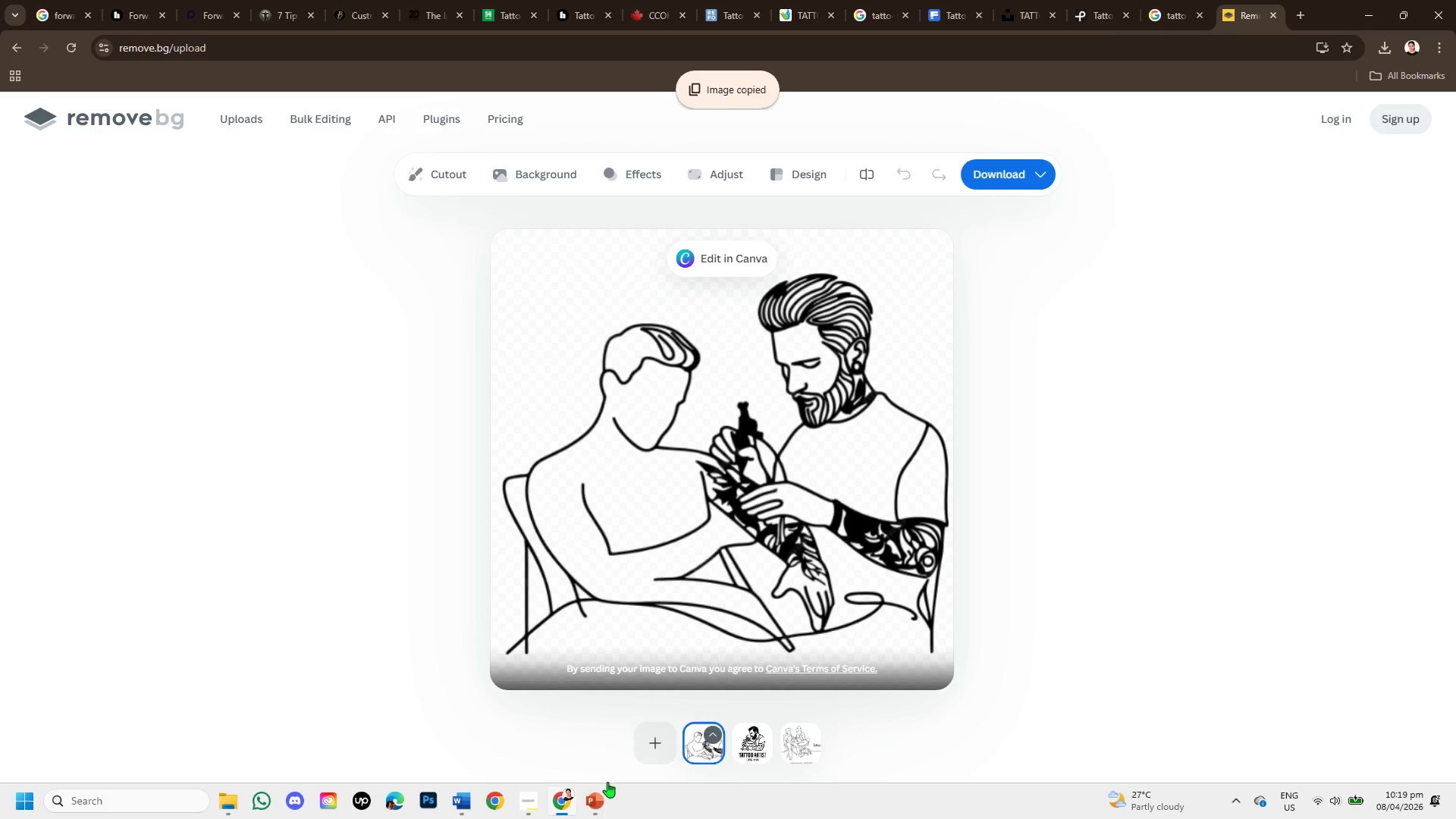 
left_click([596, 799])
 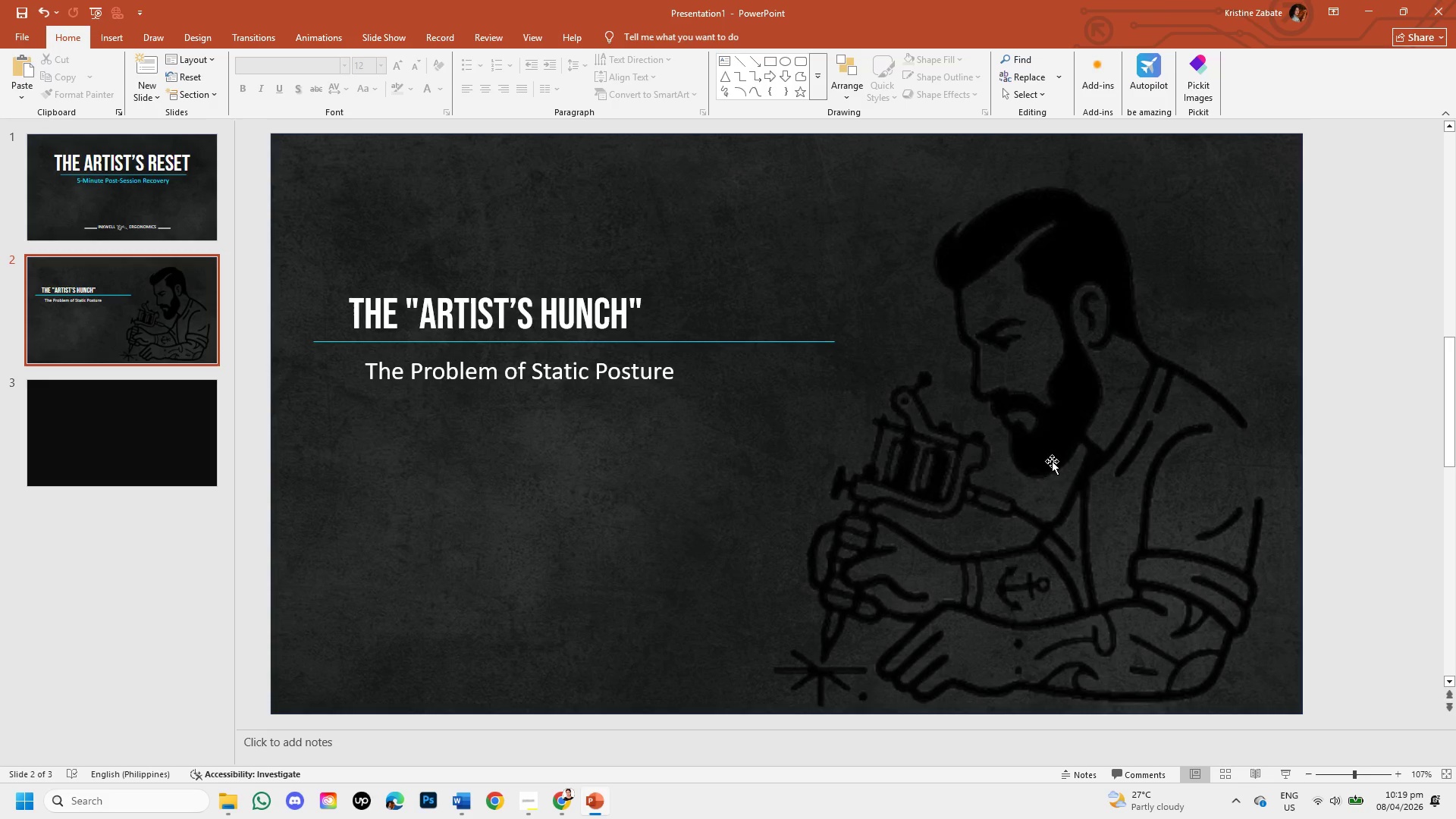 
left_click([1052, 461])
 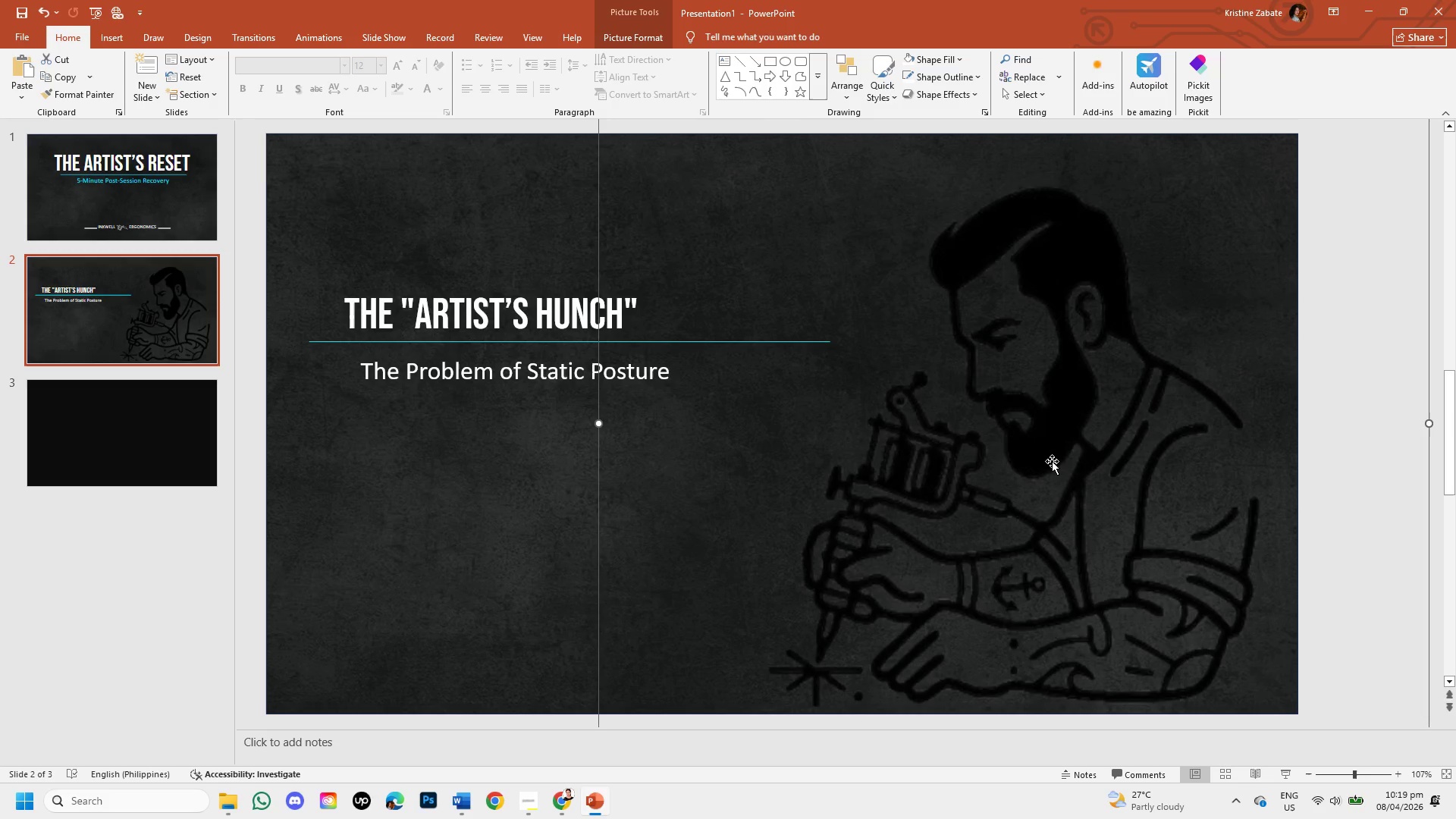 
key(Backspace)
 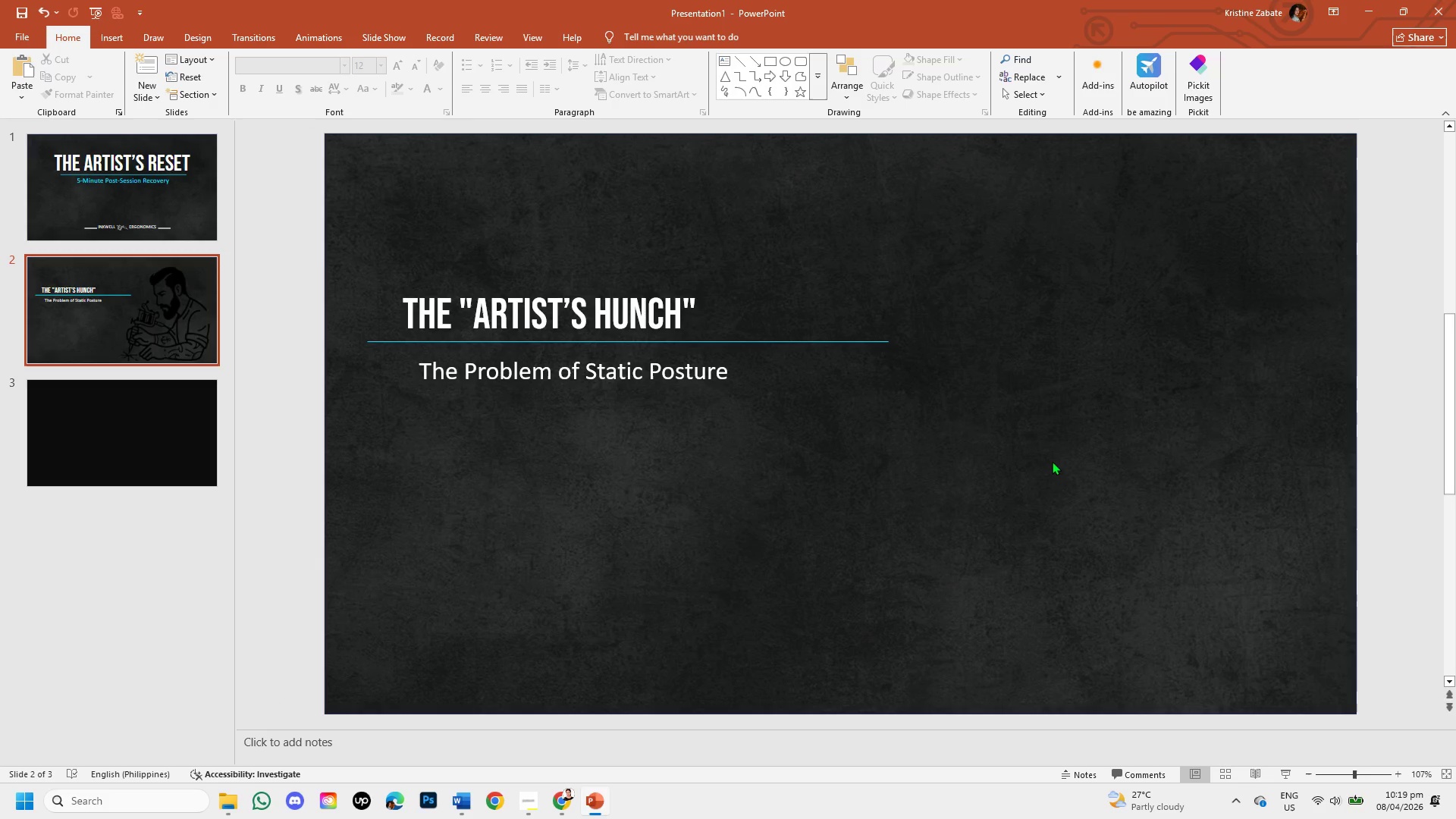 
key(Control+V)
 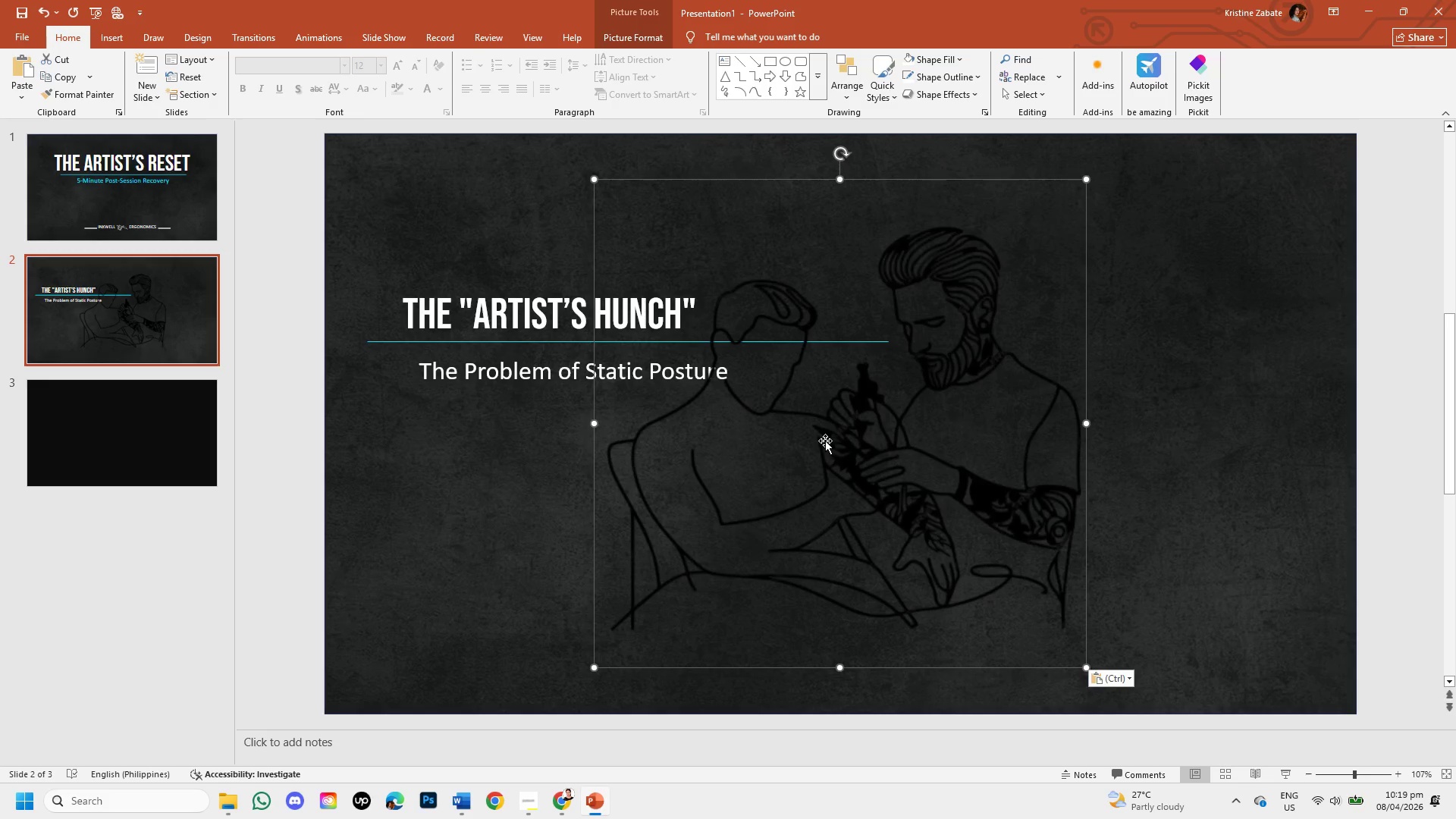 
left_click_drag(start_coordinate=[825, 441], to_coordinate=[1073, 467])
 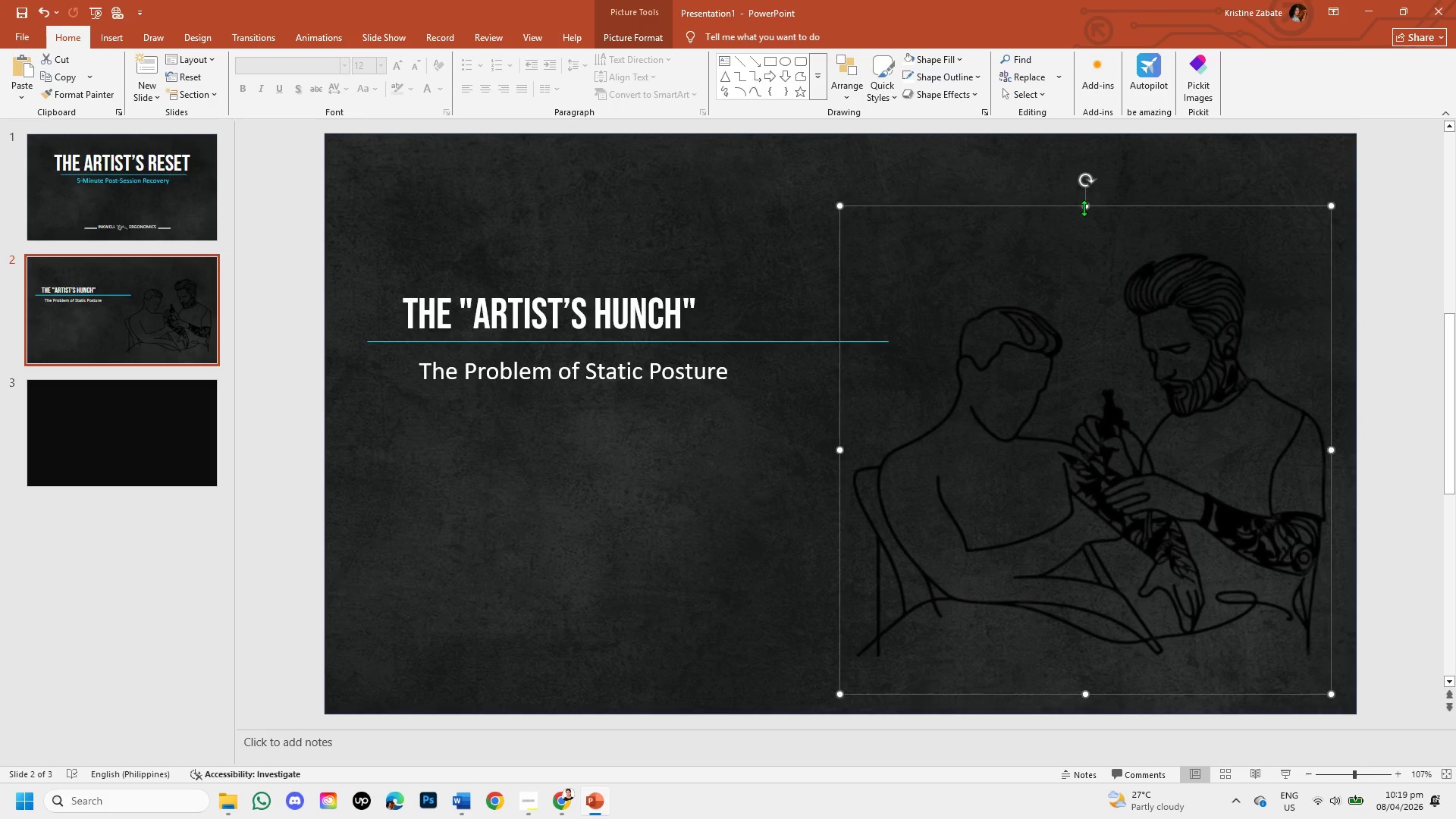 
left_click_drag(start_coordinate=[1084, 208], to_coordinate=[1096, 134])
 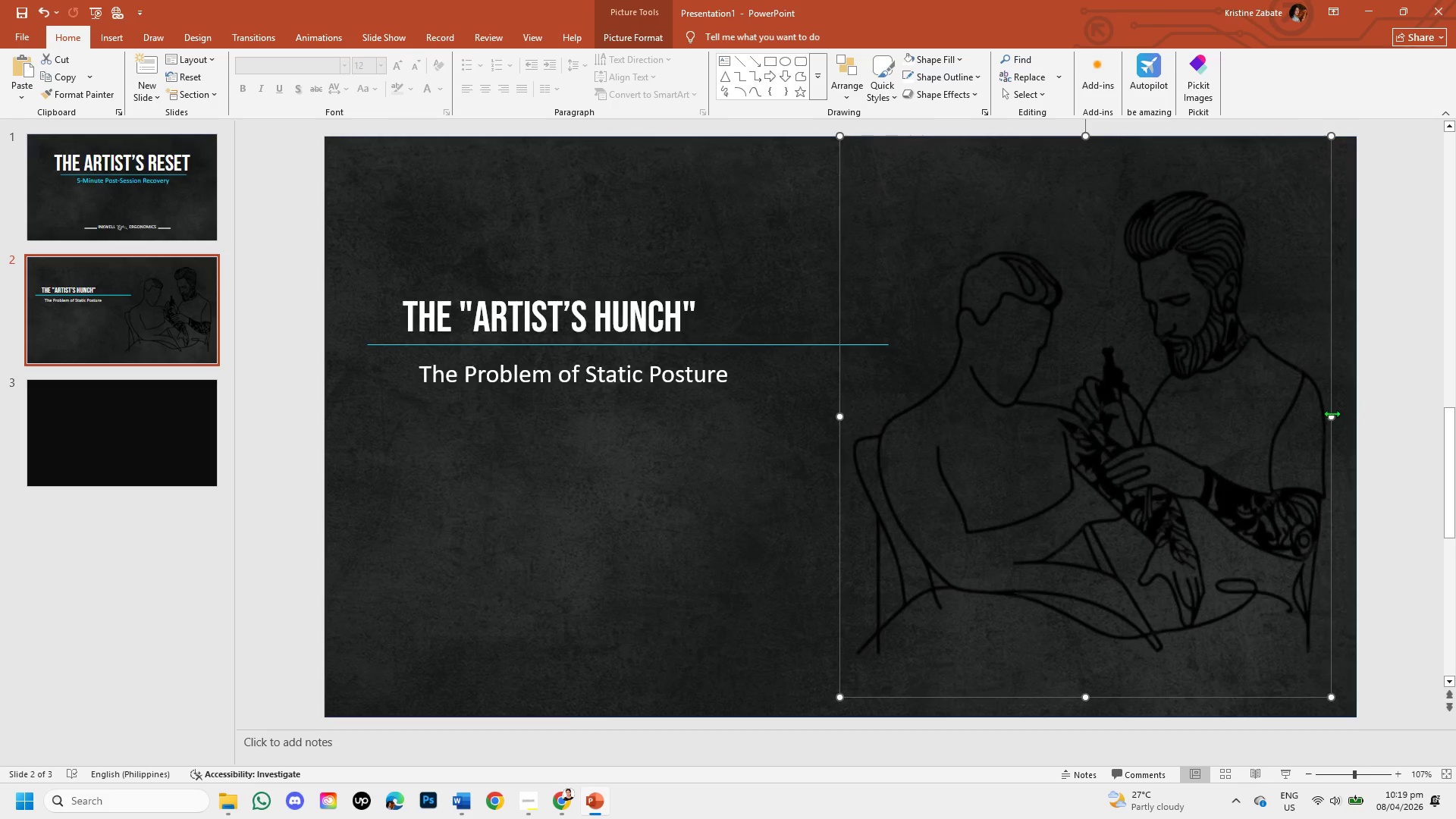 
left_click_drag(start_coordinate=[1332, 413], to_coordinate=[1358, 413])
 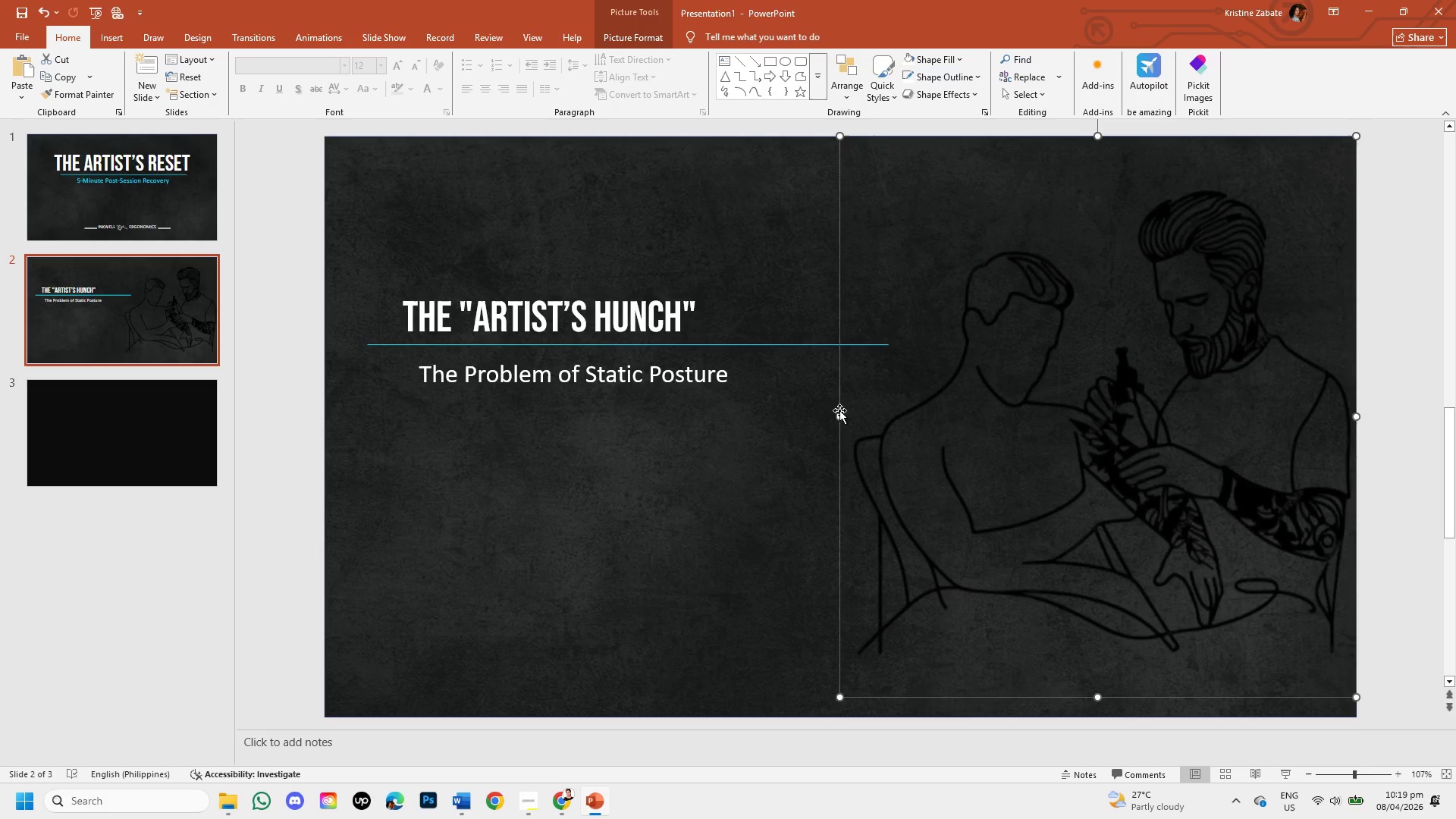 
left_click_drag(start_coordinate=[839, 415], to_coordinate=[771, 422])
 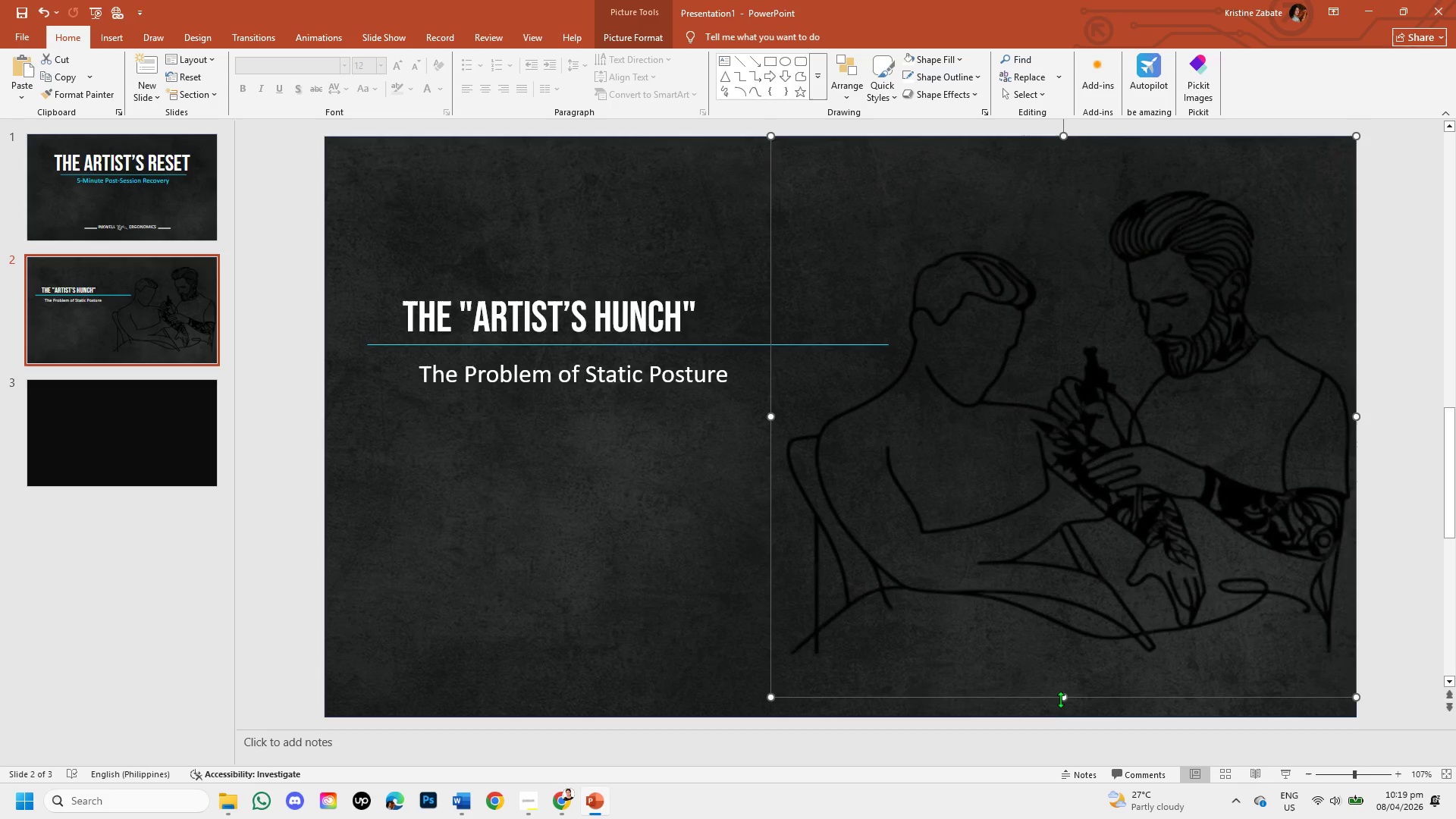 
left_click_drag(start_coordinate=[1064, 698], to_coordinate=[1059, 742])
 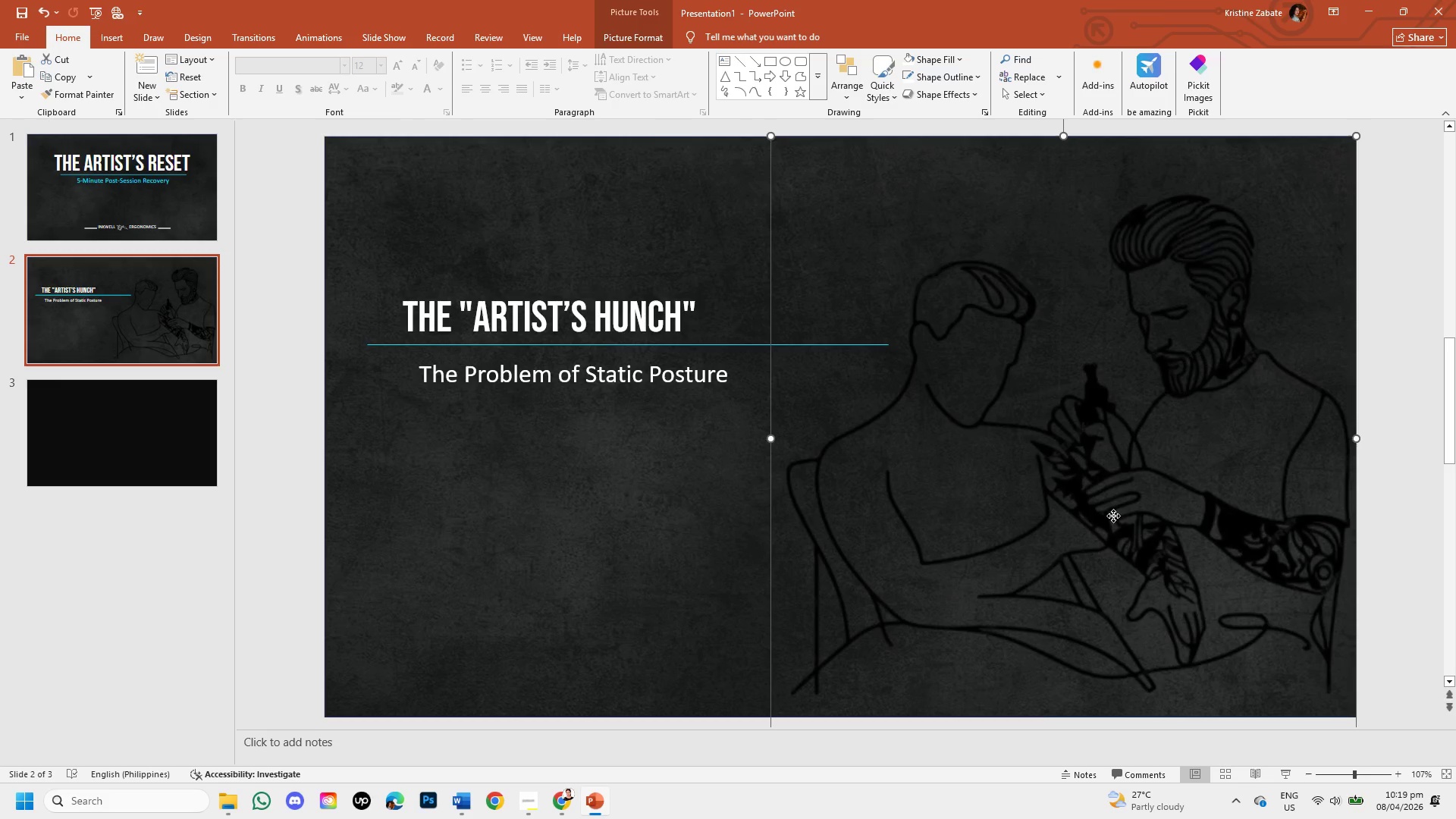 
double_click([1113, 516])
 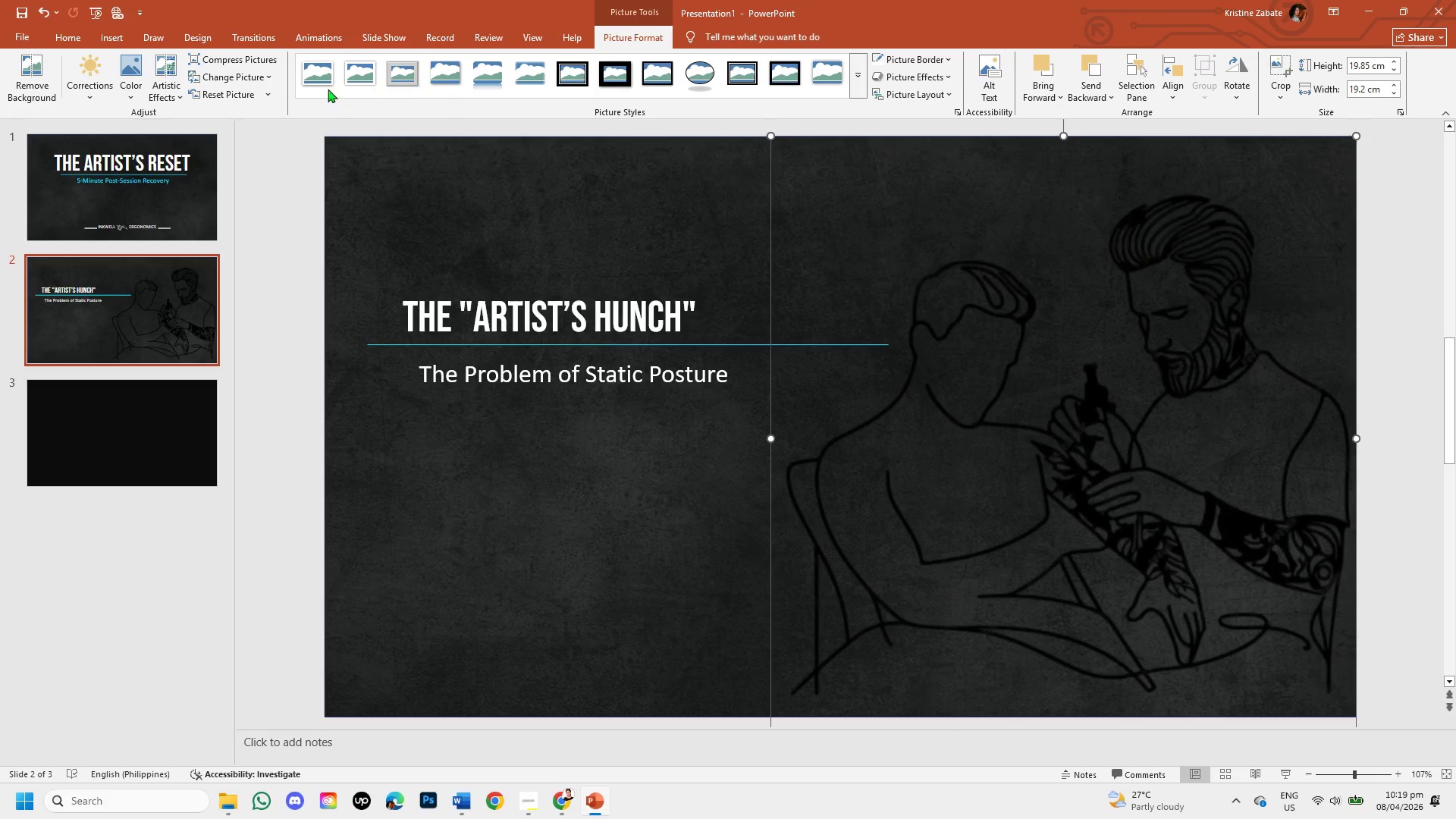 
left_click([312, 80])
 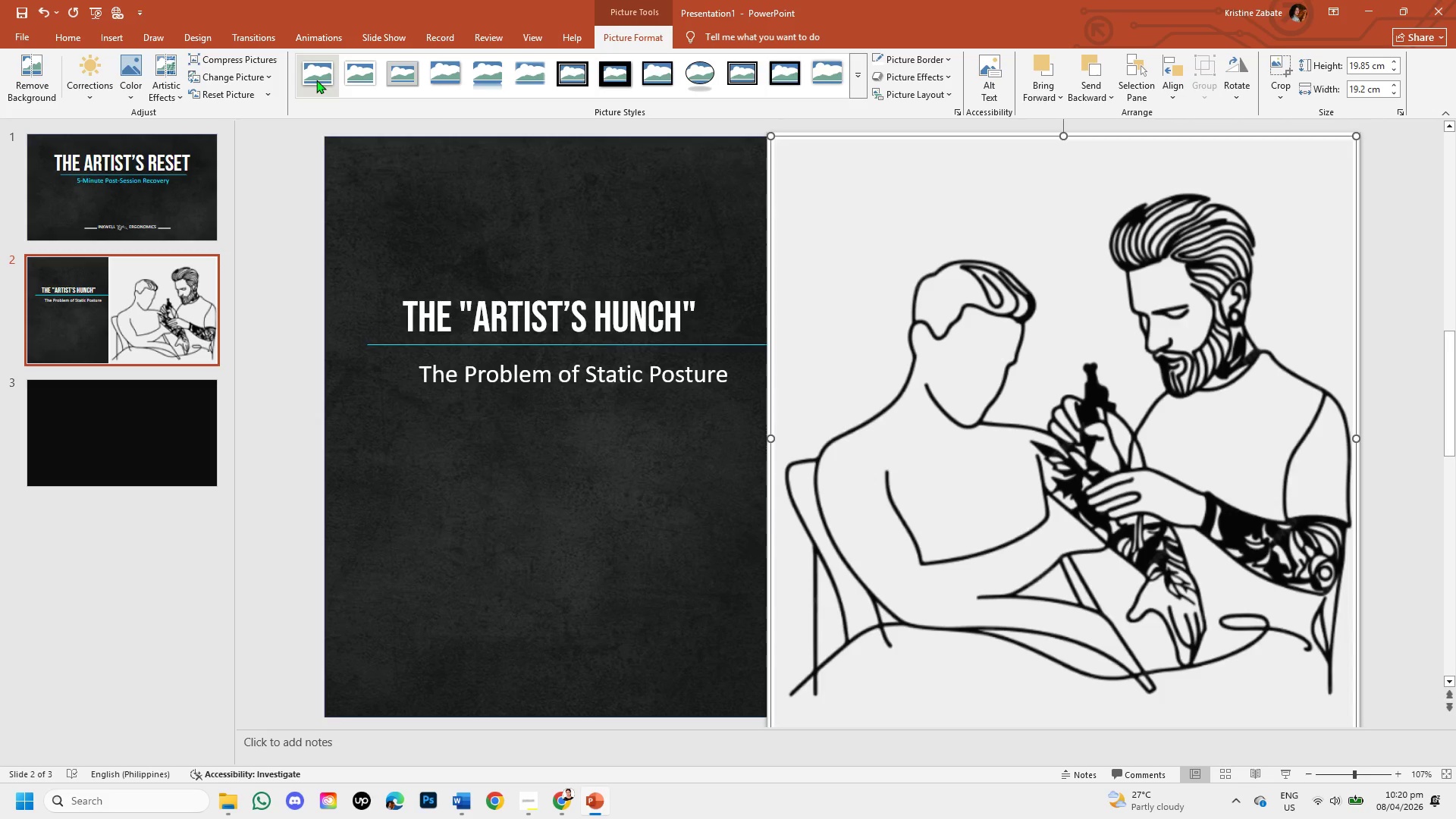 
left_click([350, 84])
 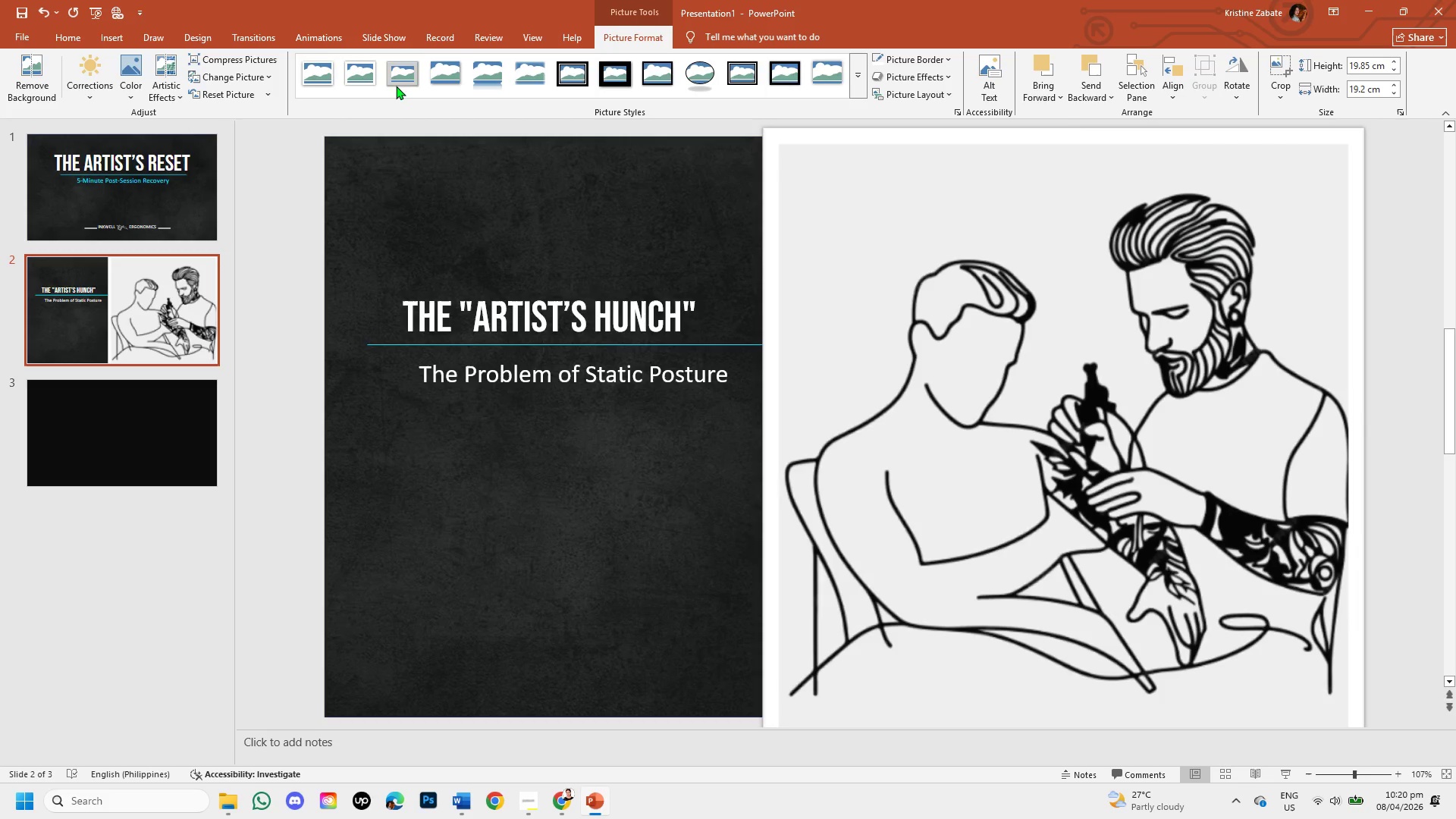 
left_click([408, 79])
 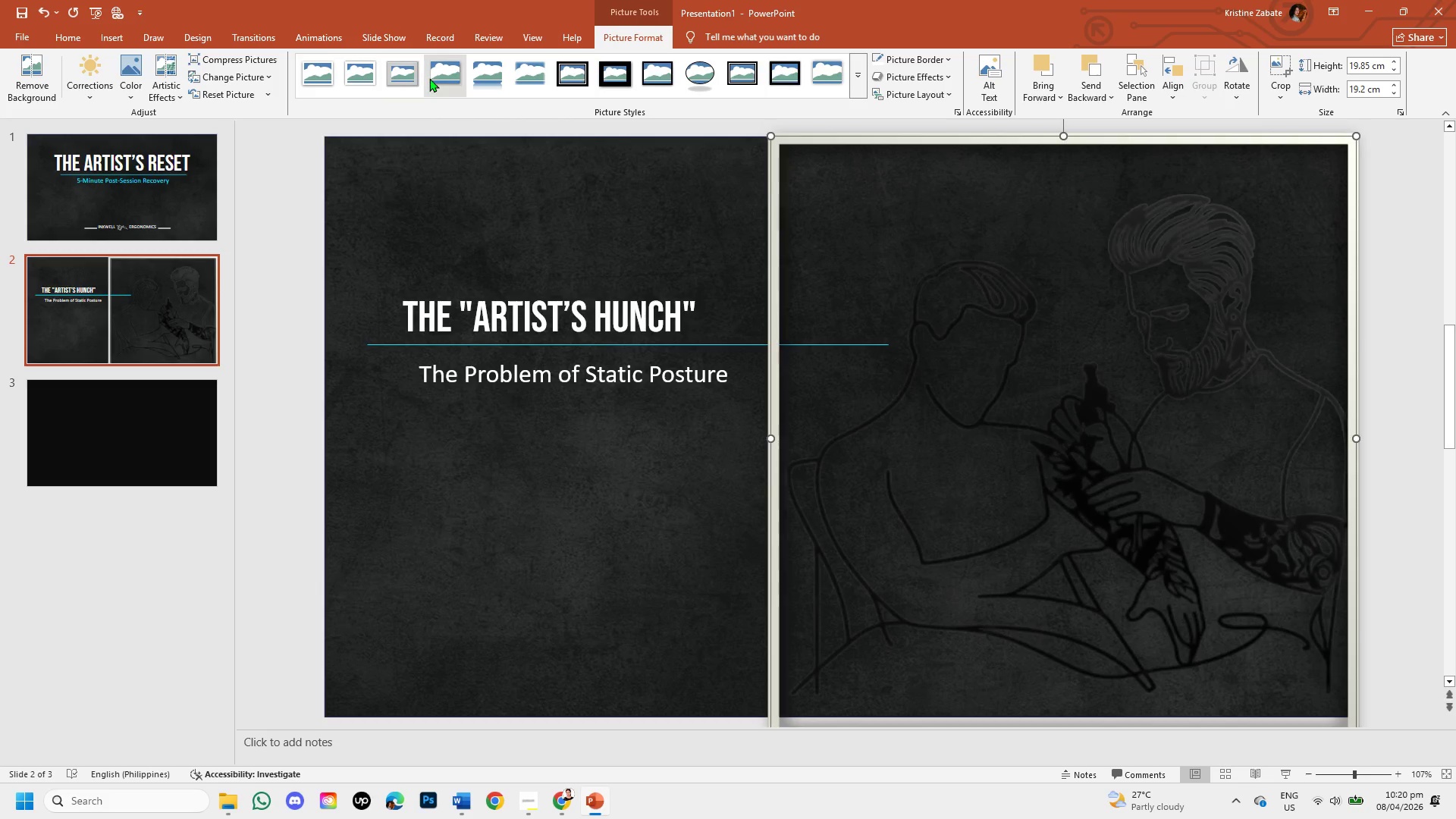 
left_click([441, 78])
 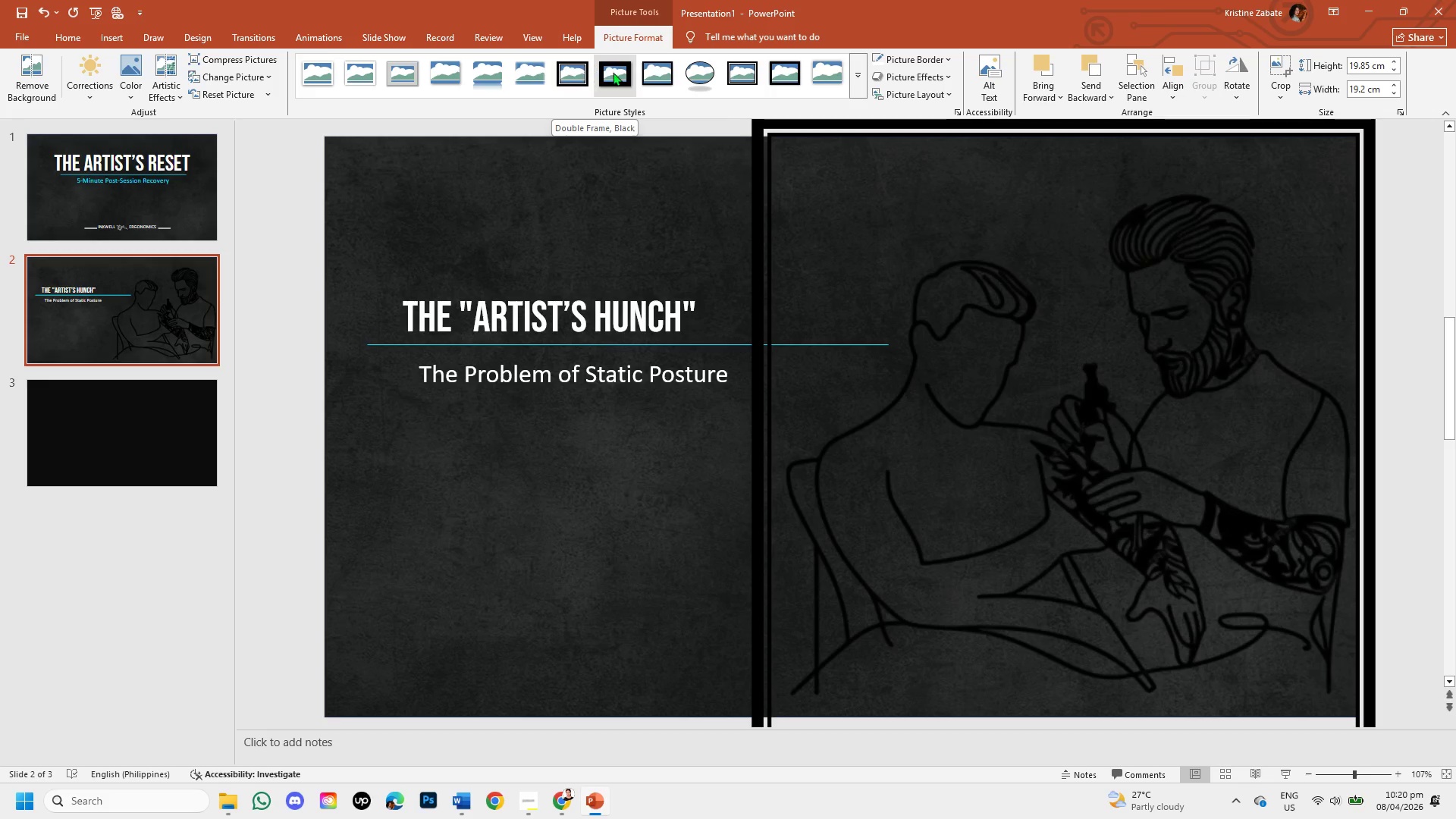 
wait(5.81)
 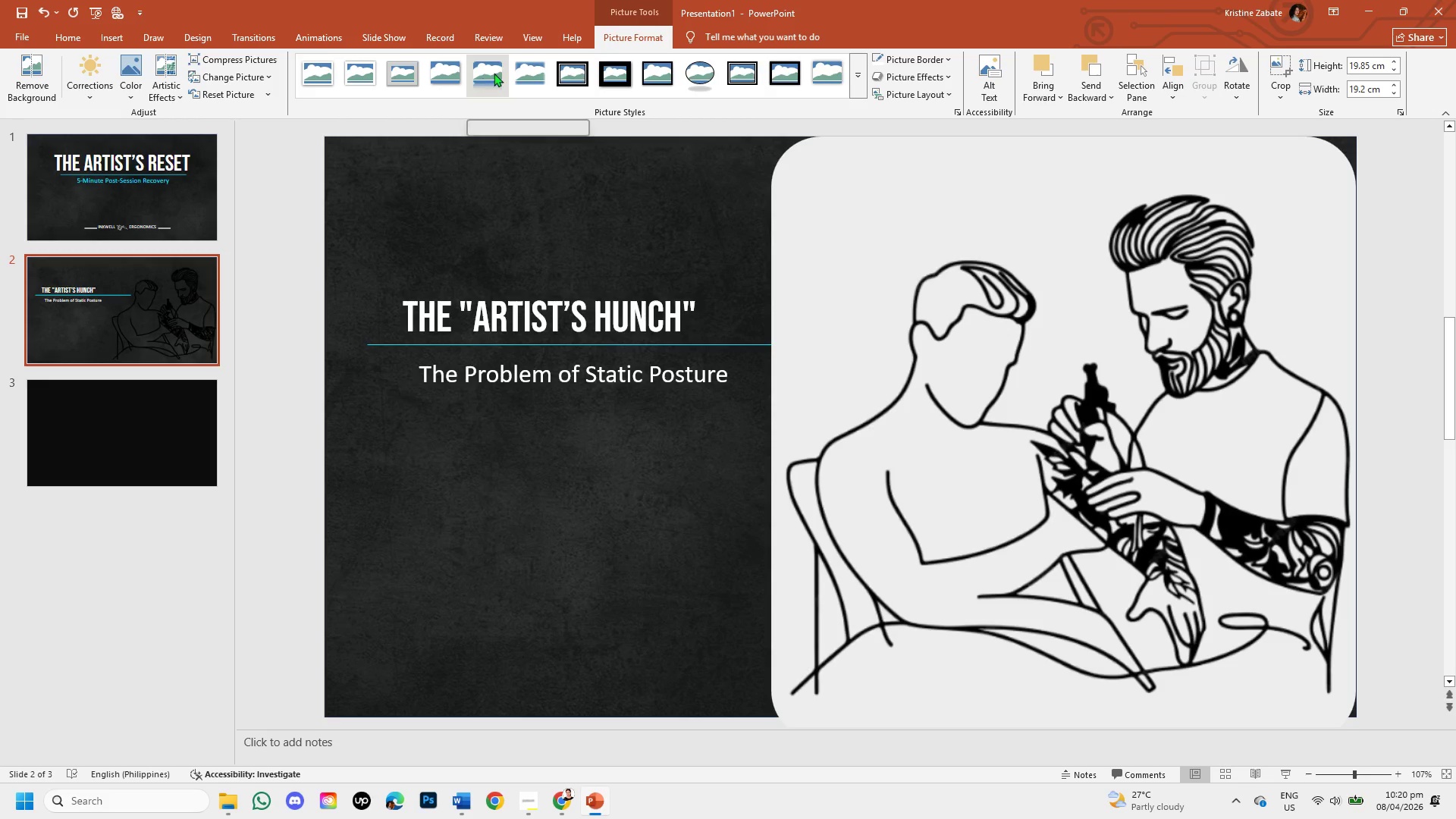 
left_click([856, 76])
 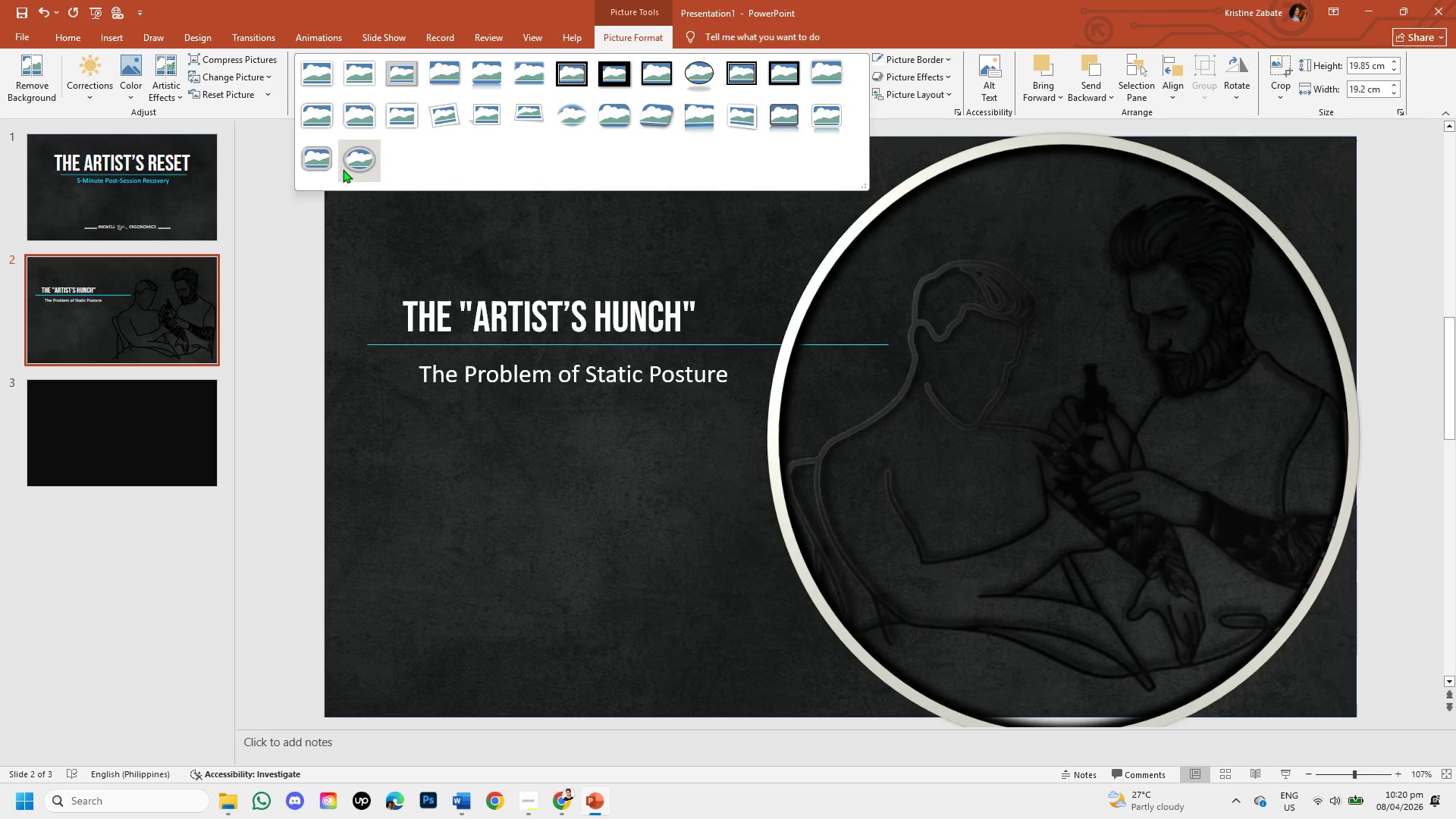 
left_click([362, 429])
 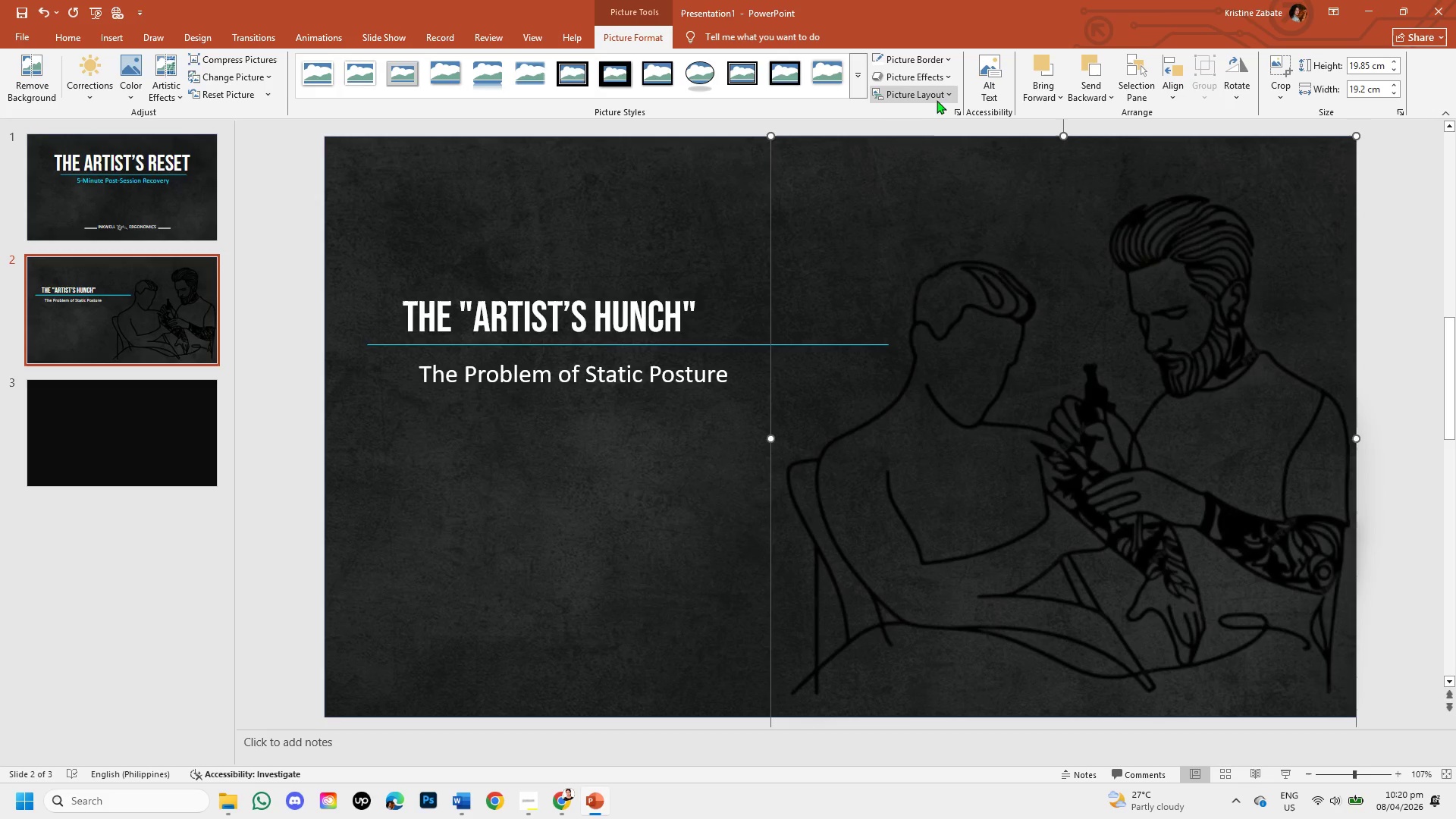 
left_click_drag(start_coordinate=[946, 98], to_coordinate=[708, 229])
 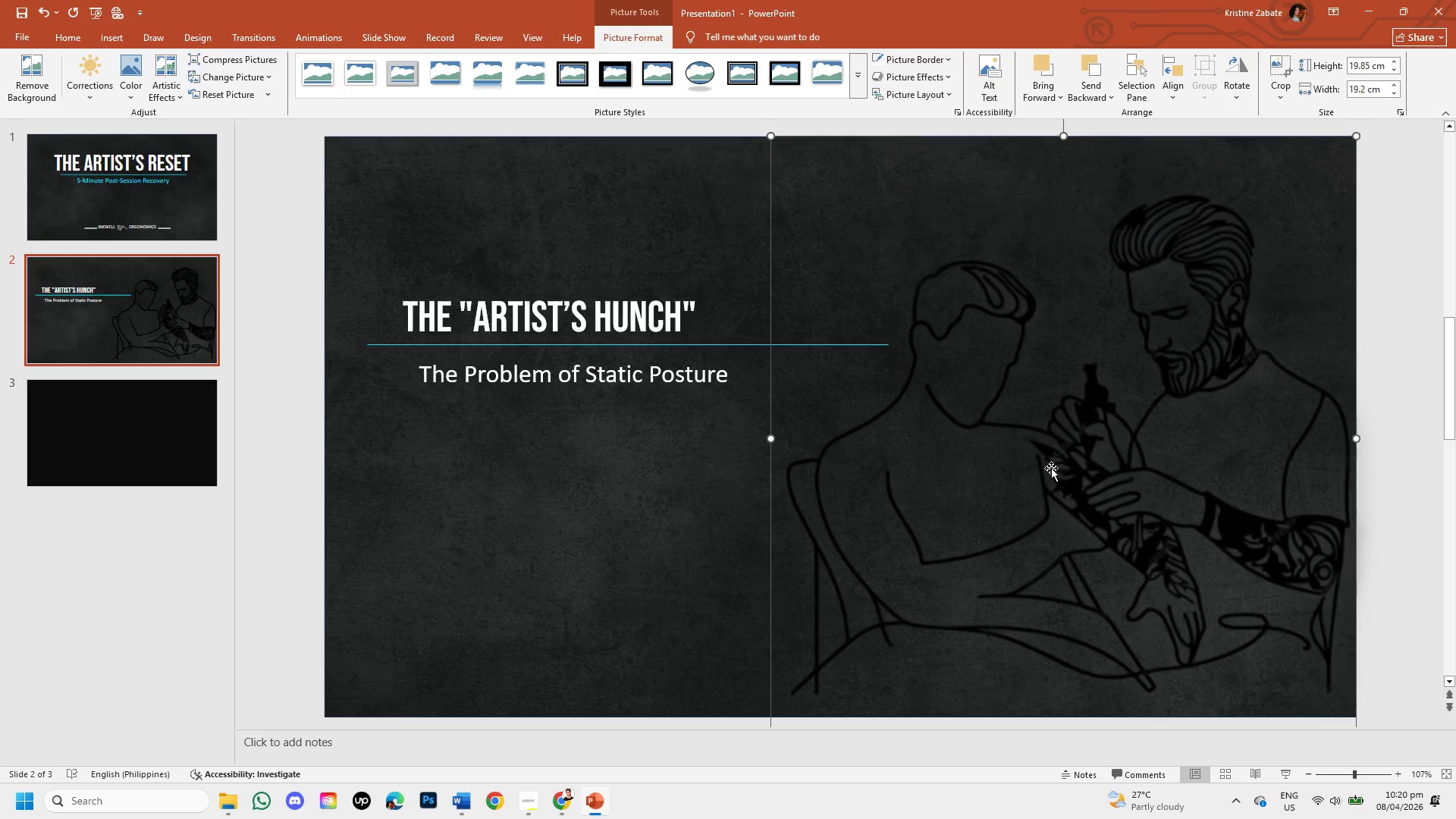 
left_click([708, 229])
 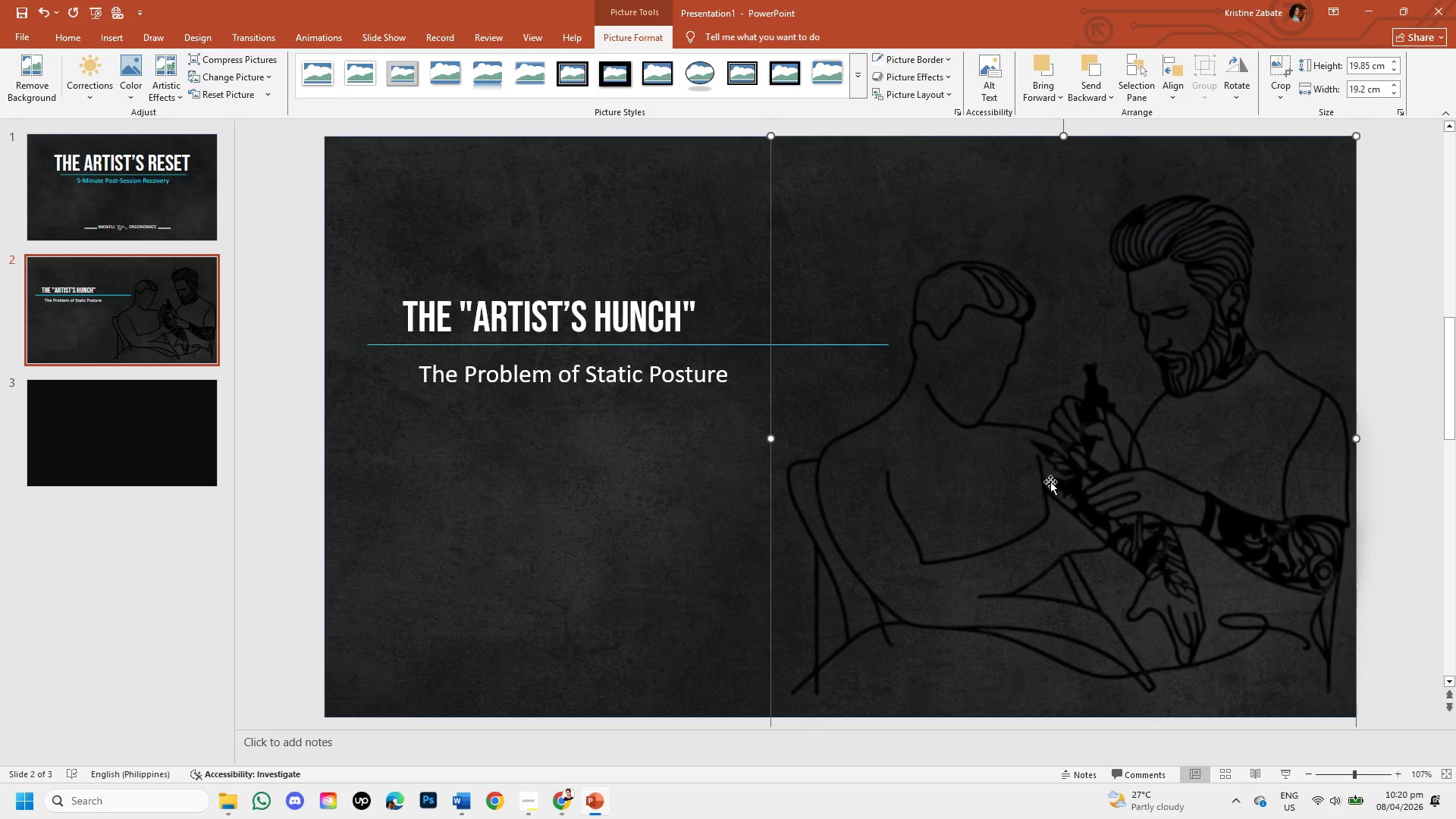 
left_click([1038, 491])
 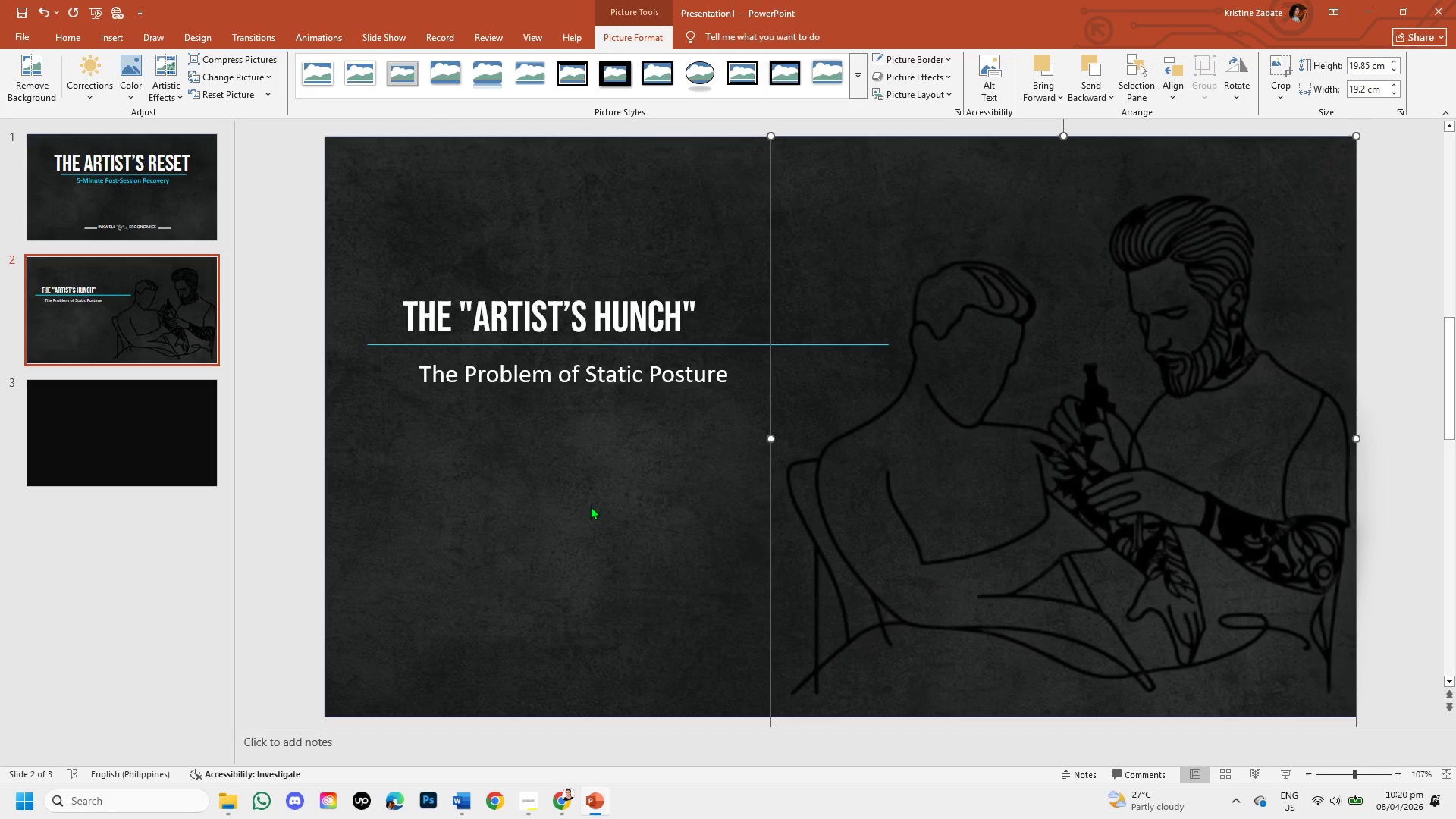 
left_click_drag(start_coordinate=[836, 448], to_coordinate=[821, 448])
 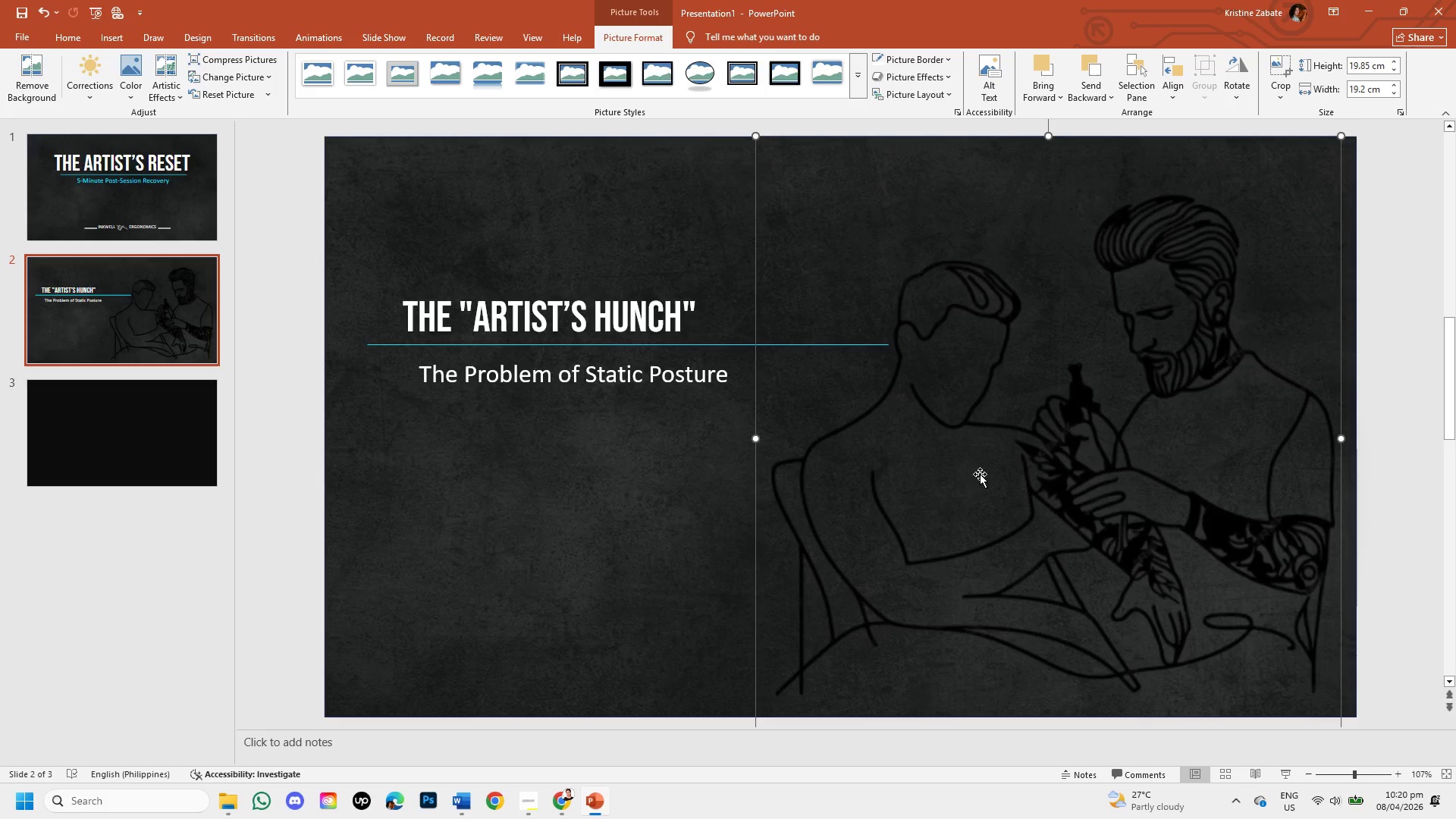 
left_click_drag(start_coordinate=[981, 475], to_coordinate=[990, 475])
 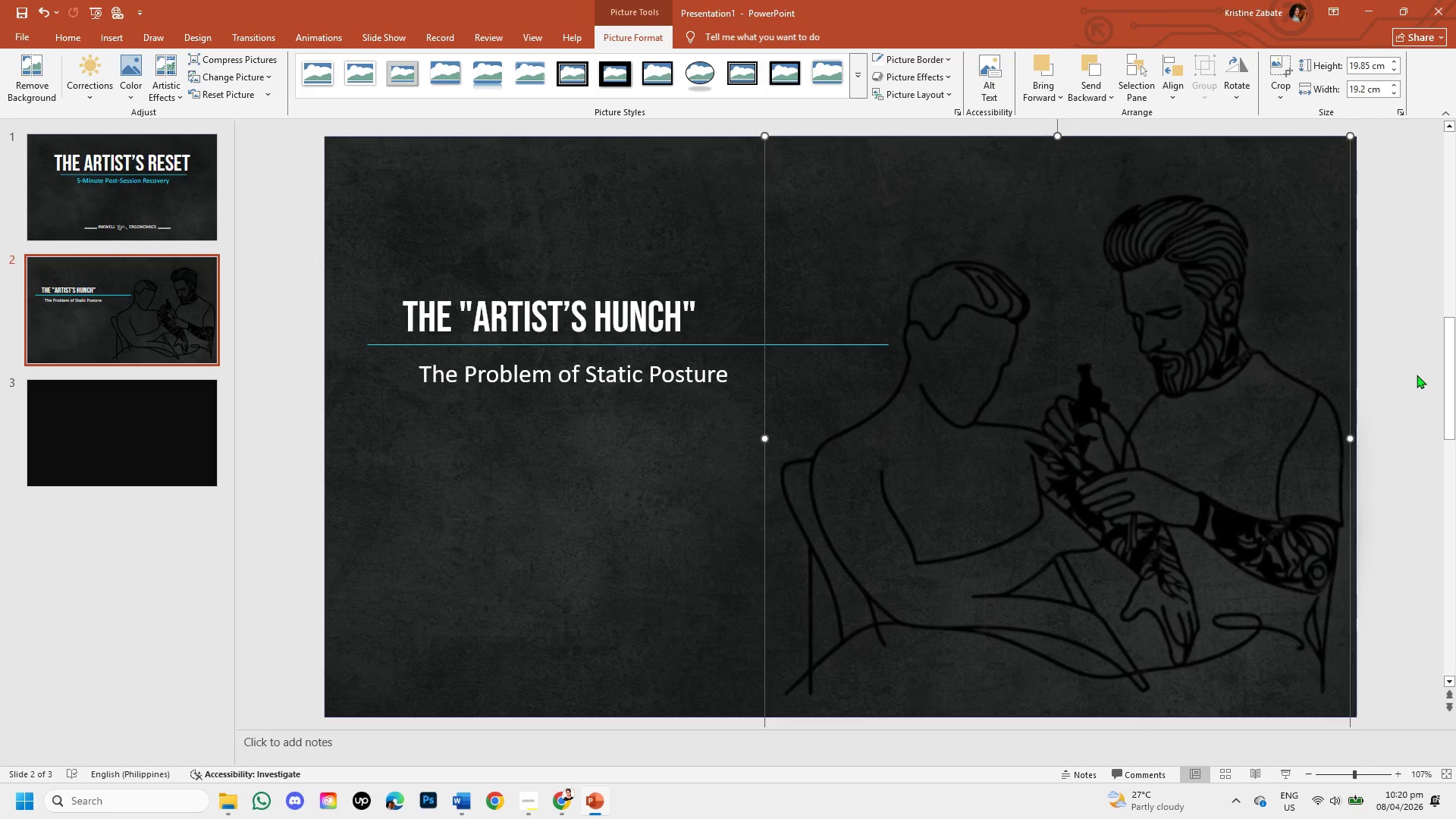 
left_click([1414, 375])
 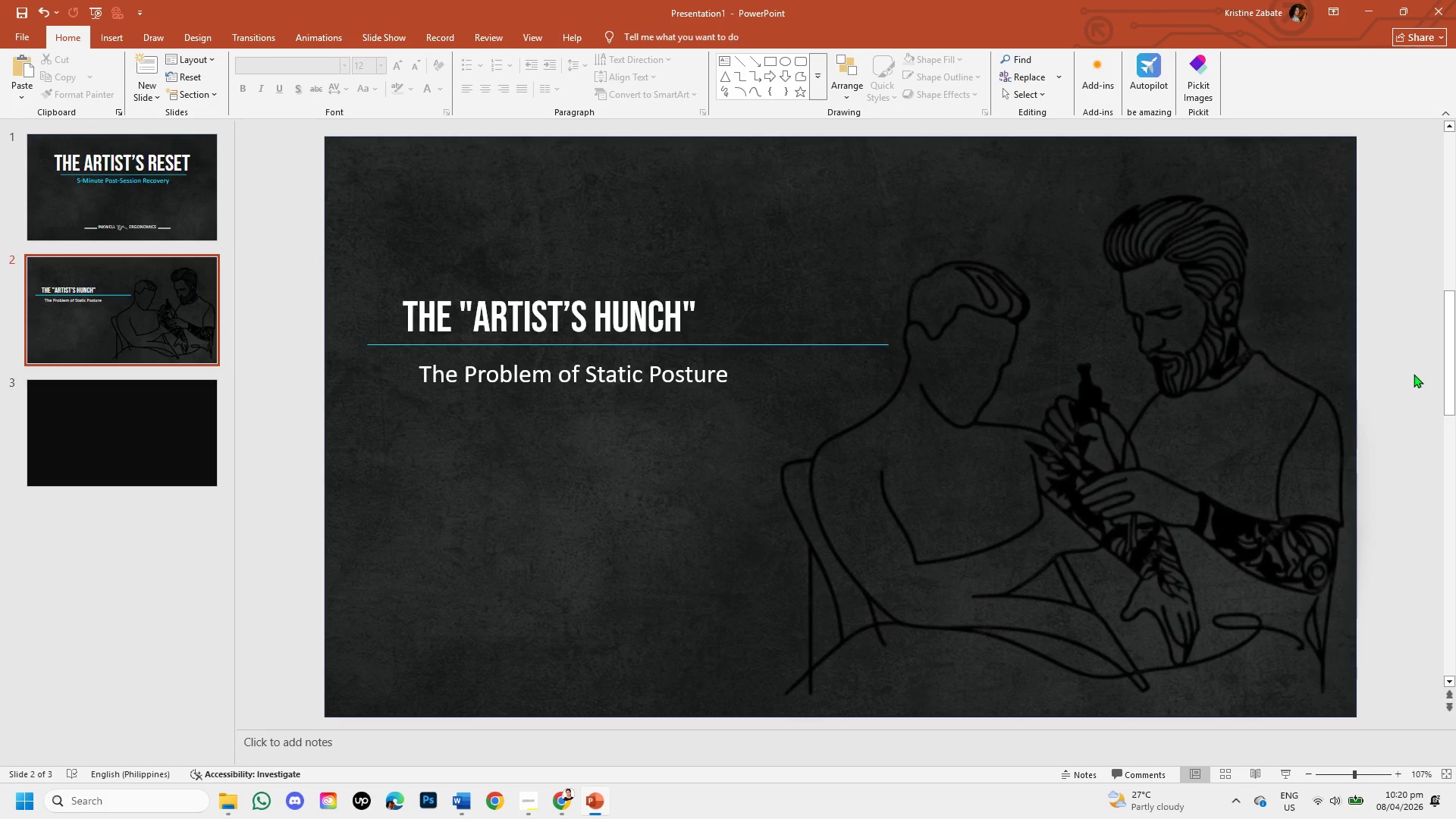 
wait(8.39)
 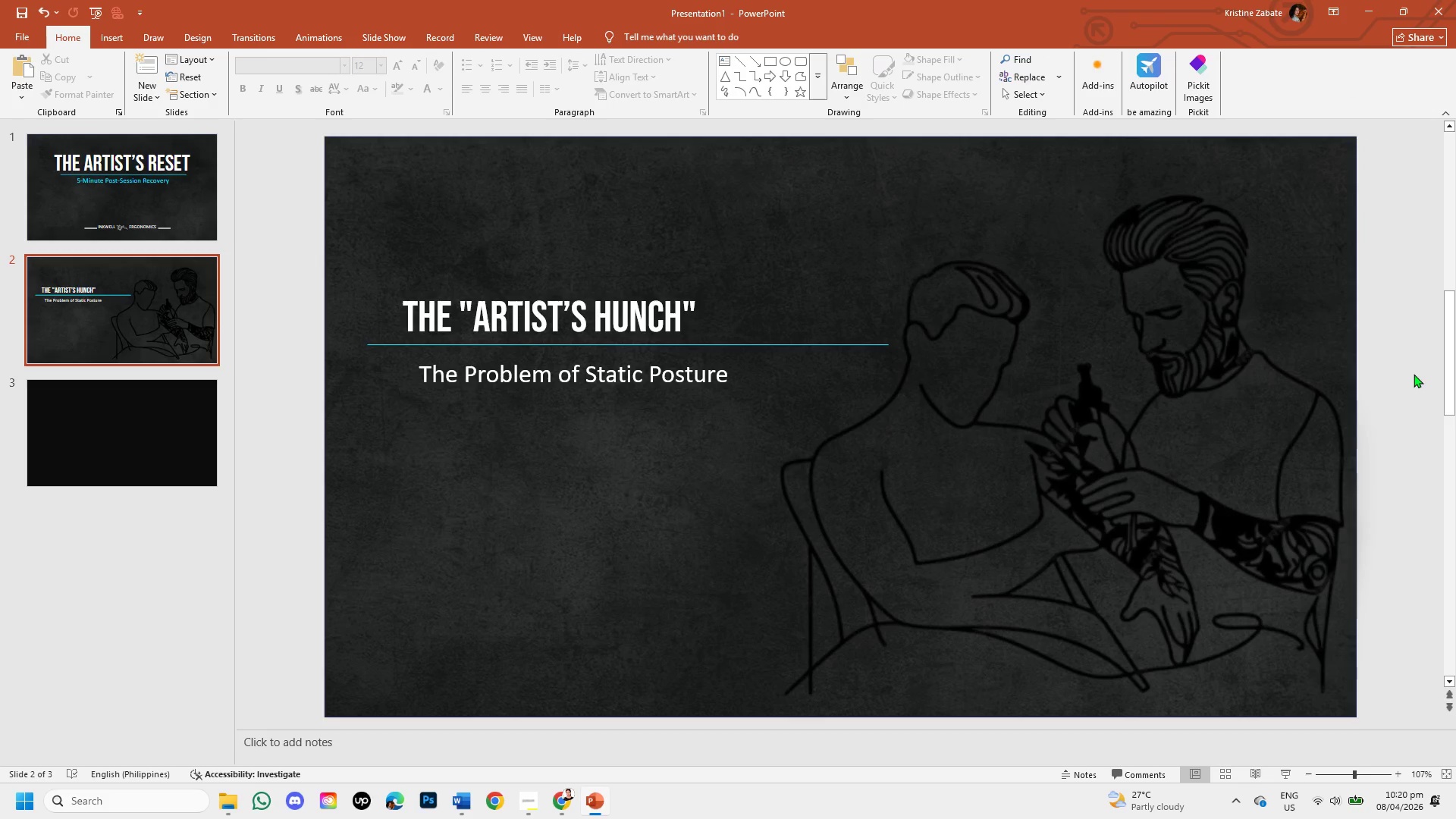 
key(Control+Z)
 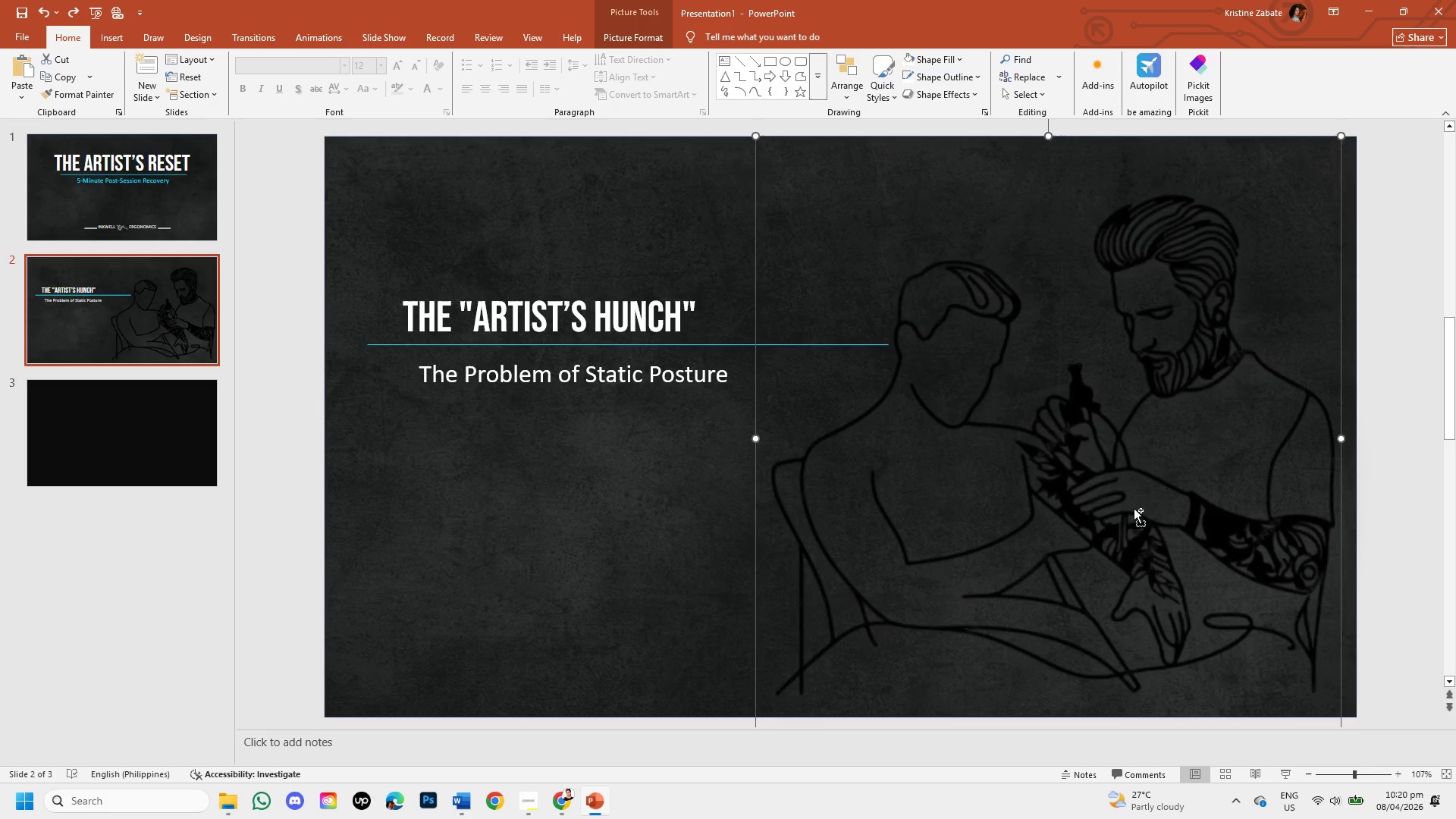 
key(Control+Z)
 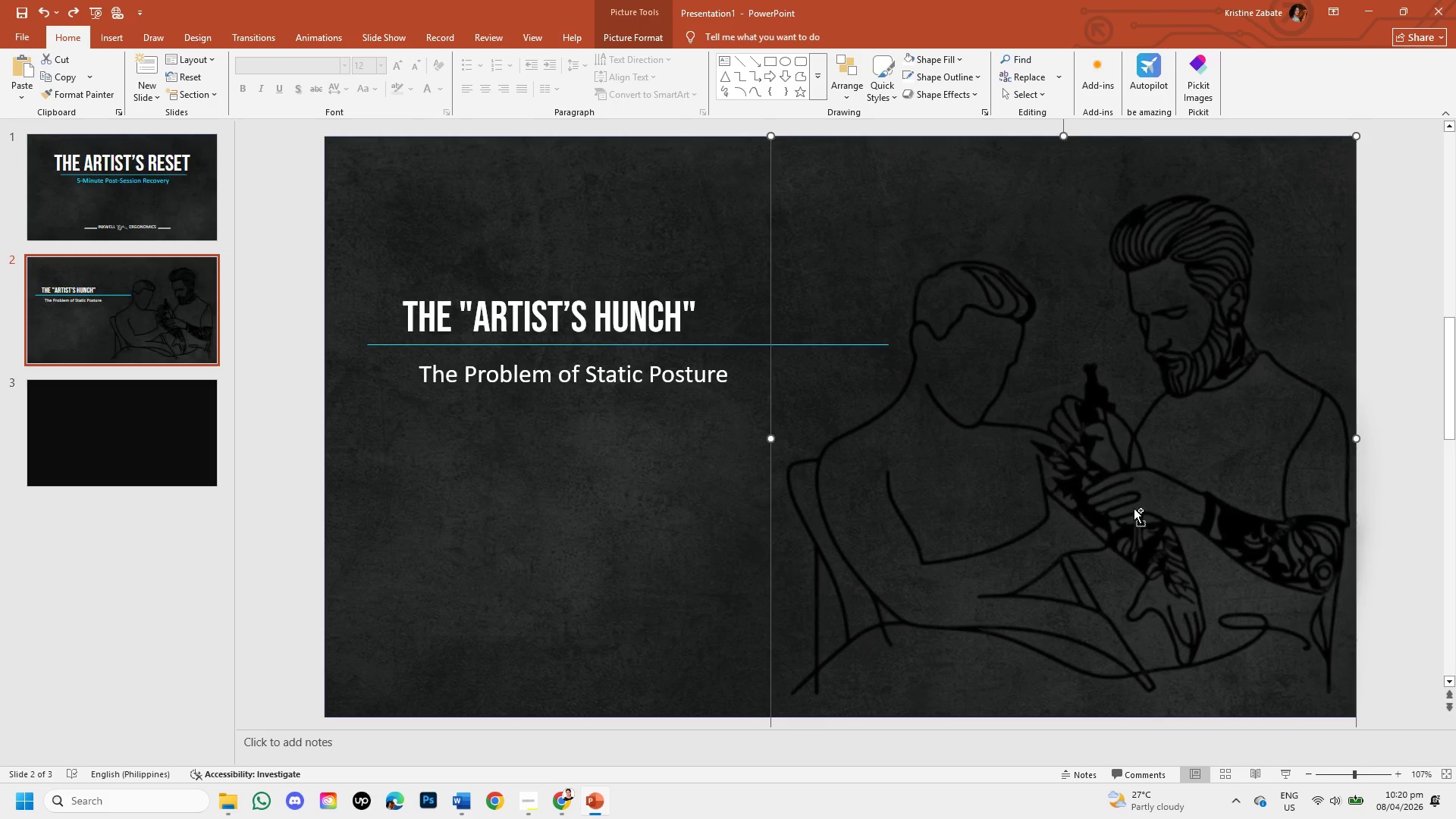 
key(Control+Z)
 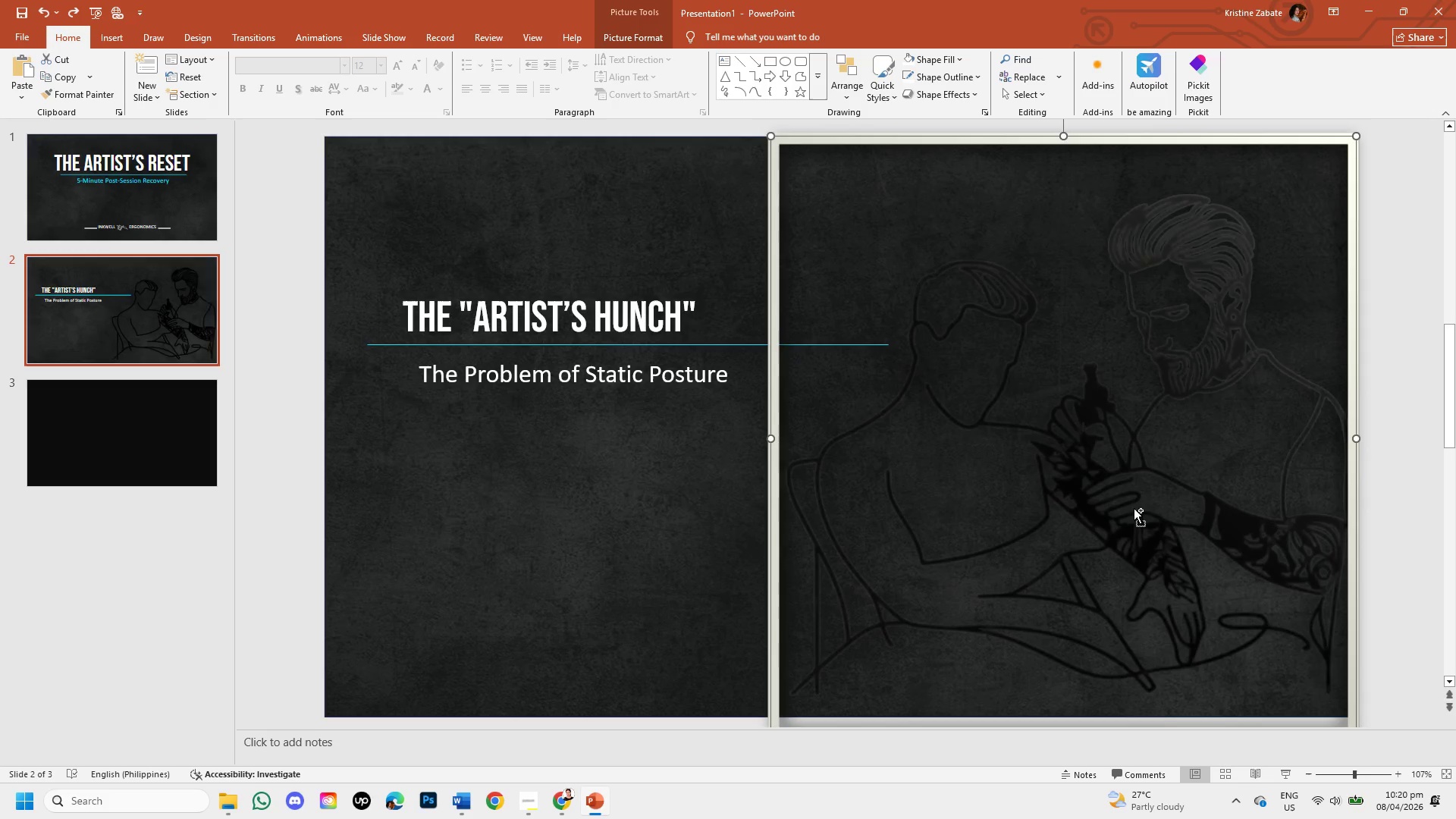 
key(Control+Z)
 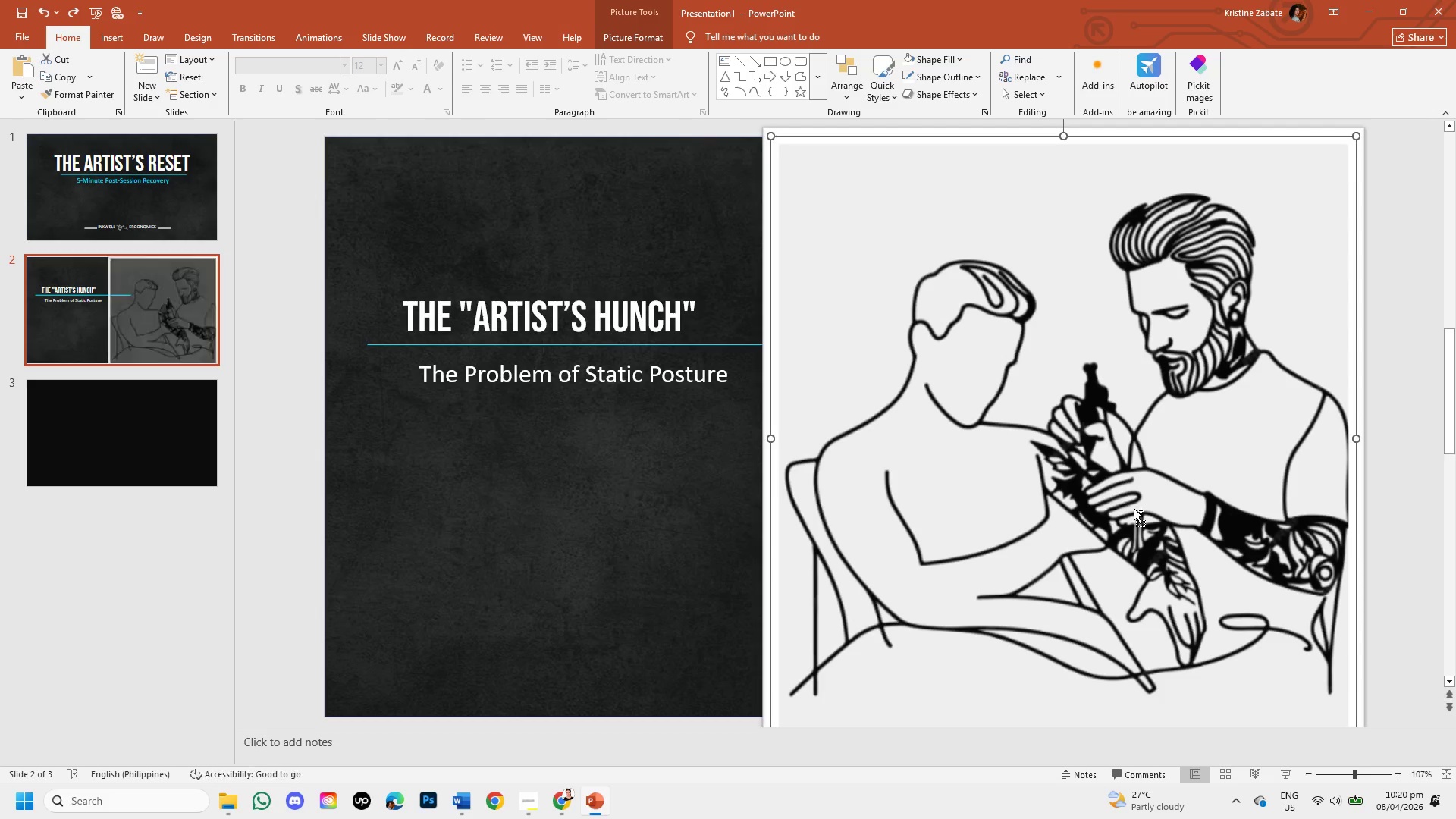 
key(Control+Z)
 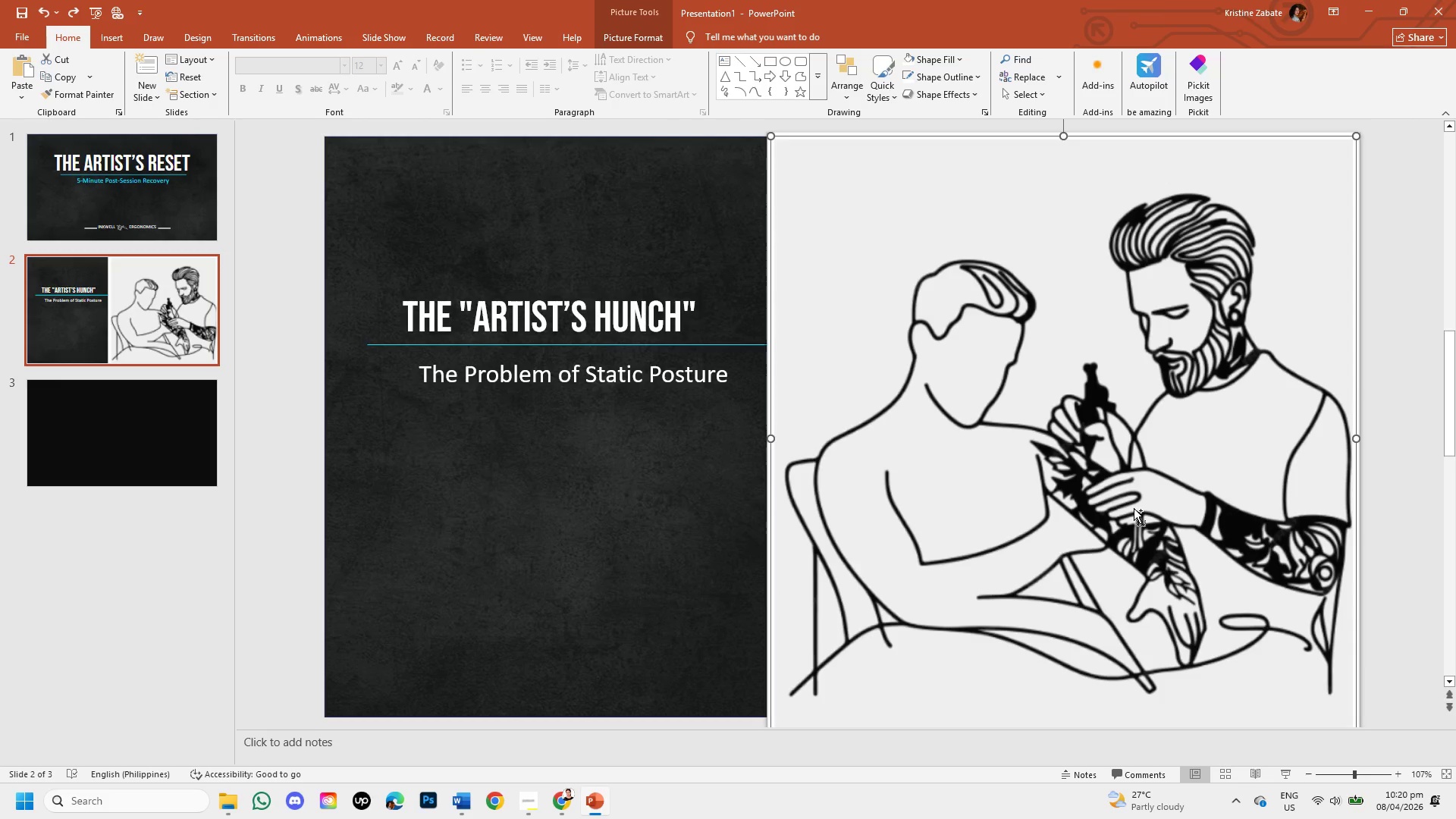 
key(Control+Z)
 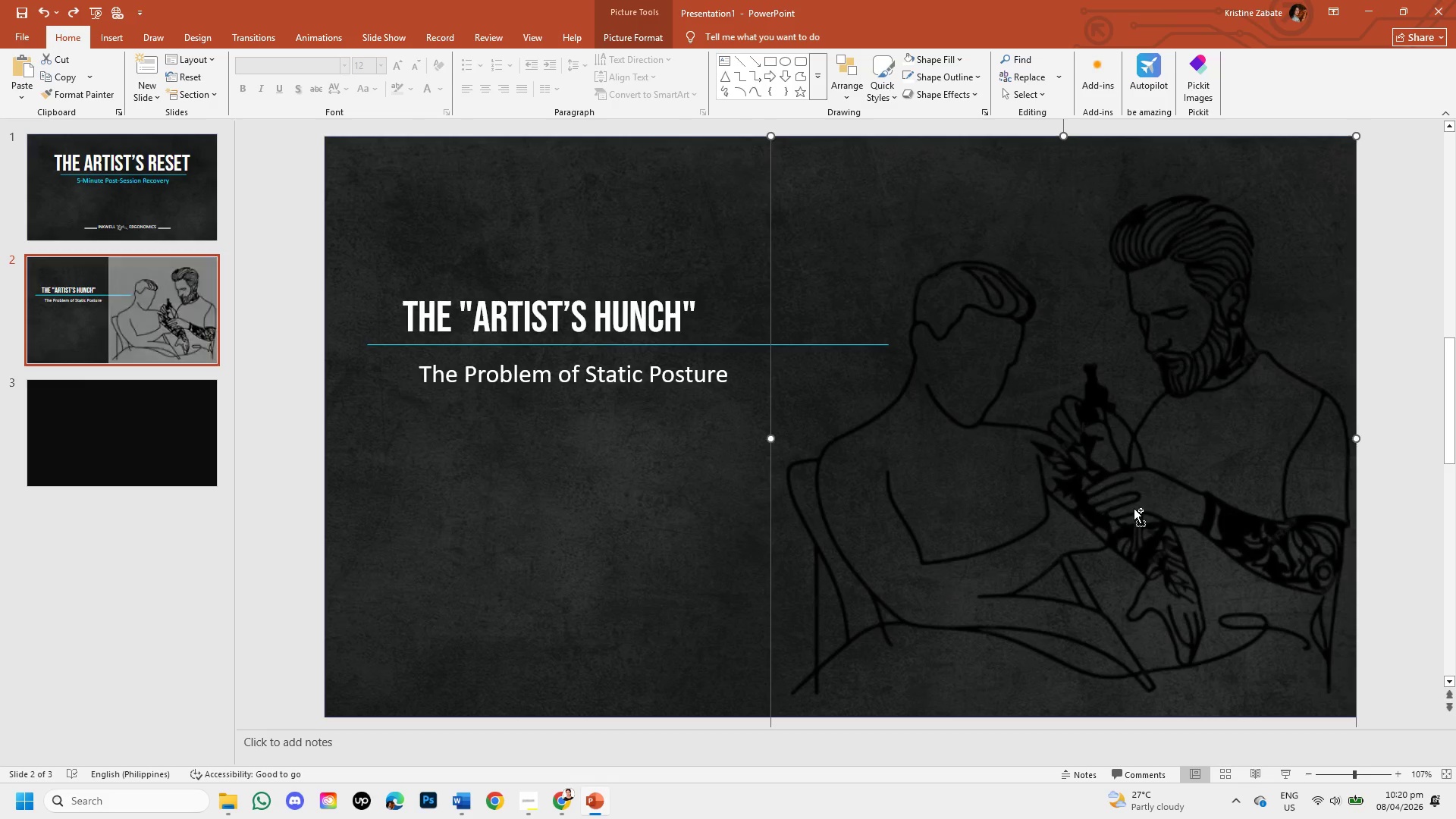 
key(Control+Z)
 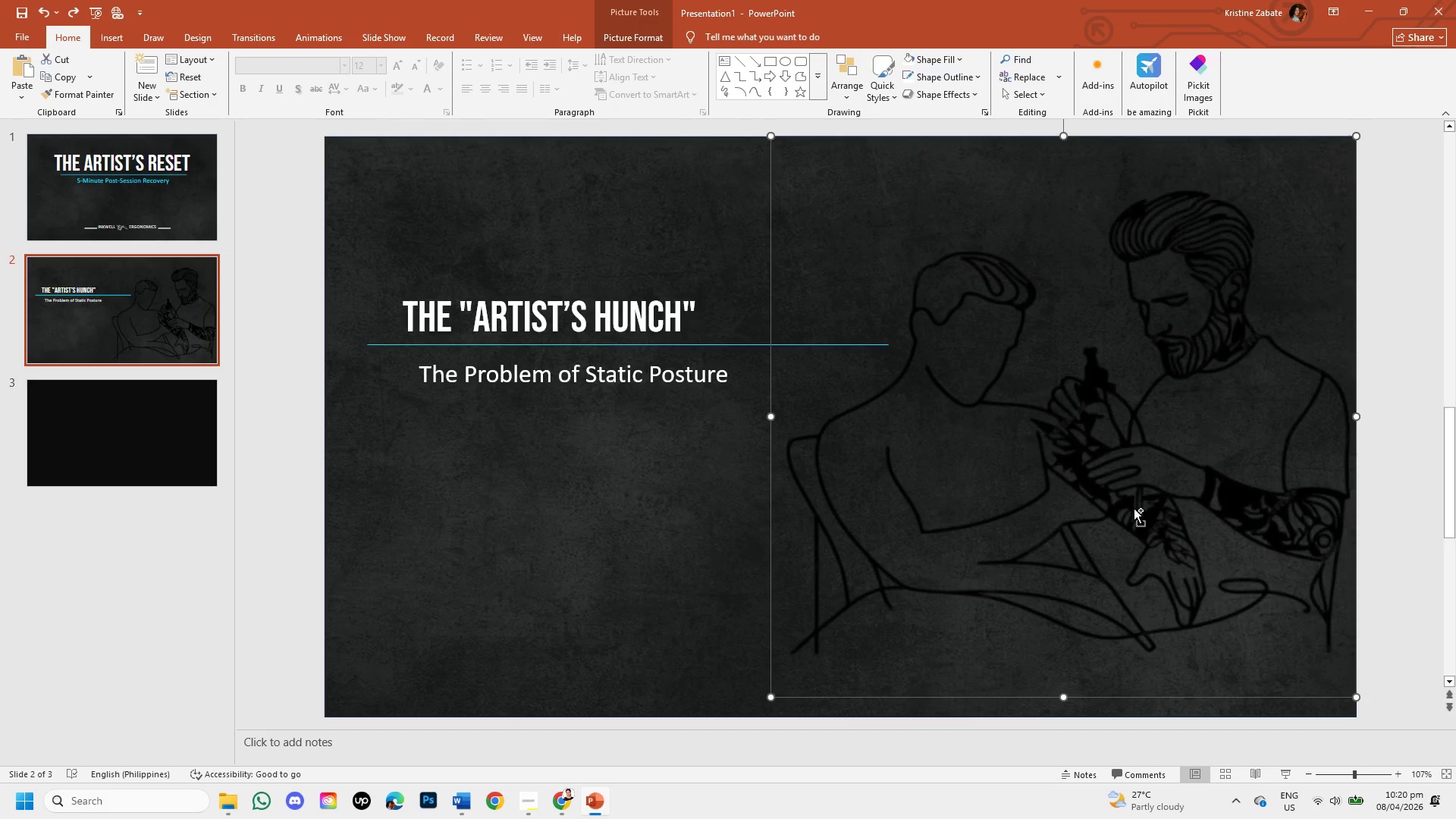 
key(Control+Z)
 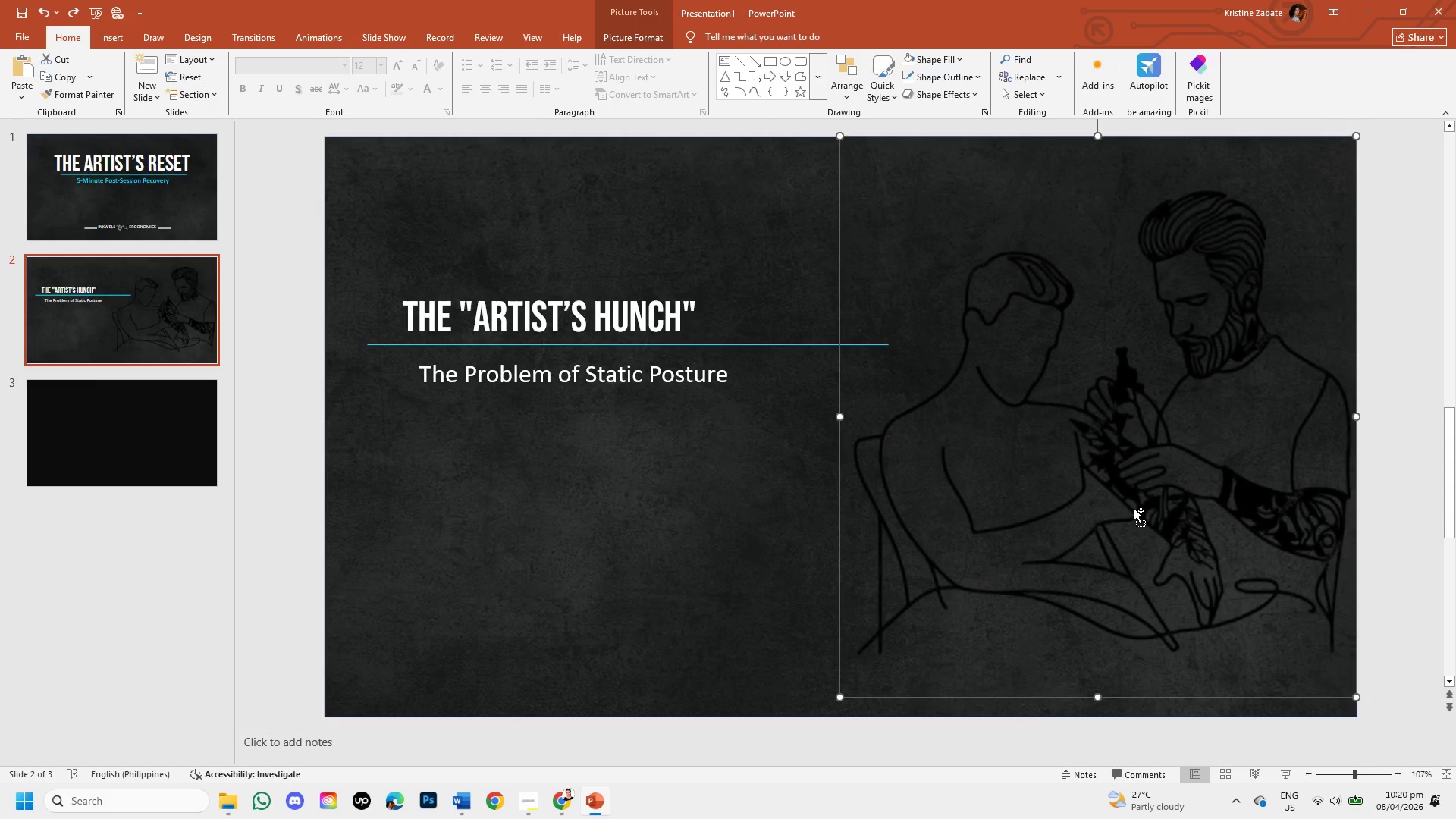 
key(Control+Z)
 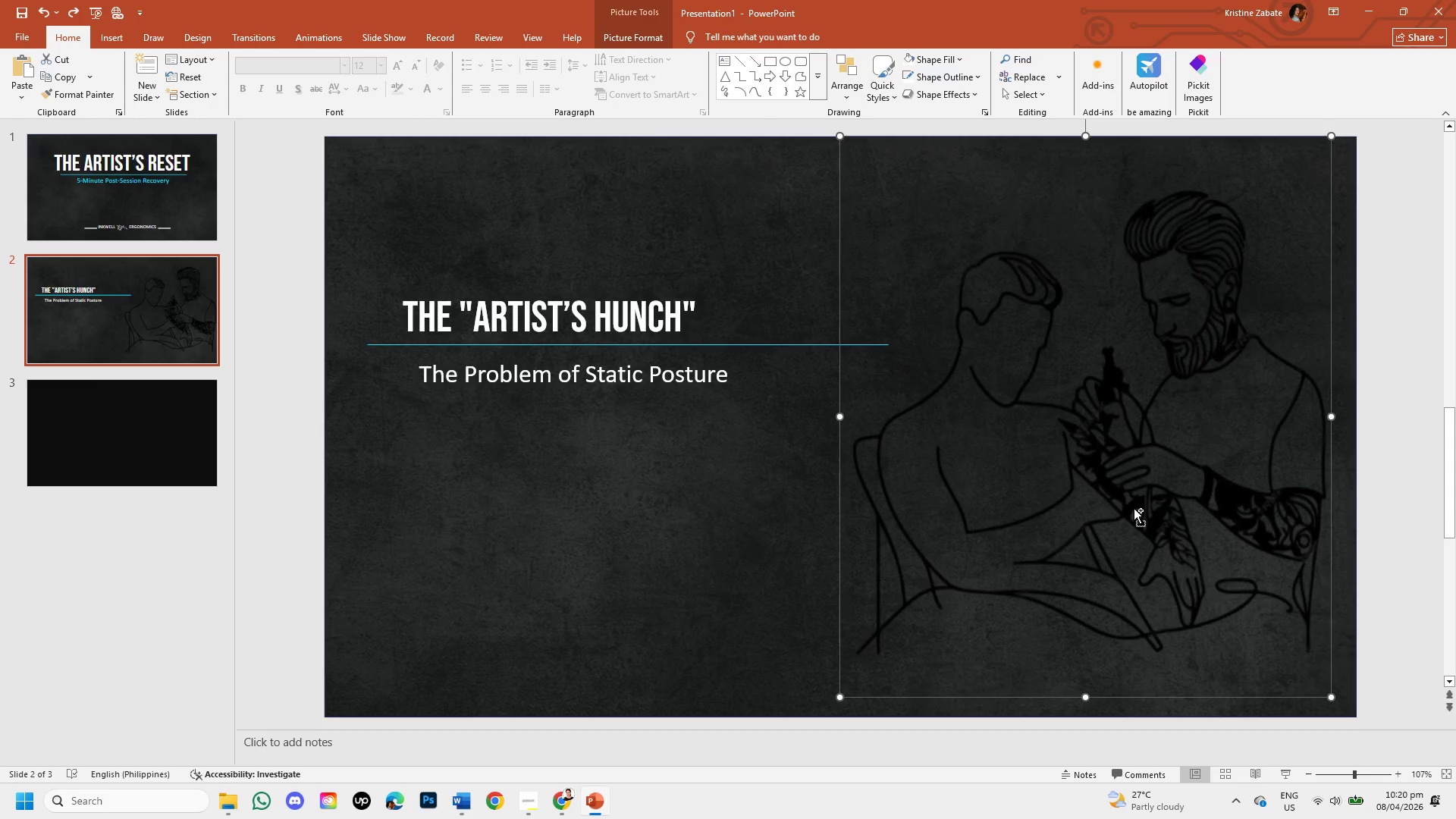 
key(Control+Z)
 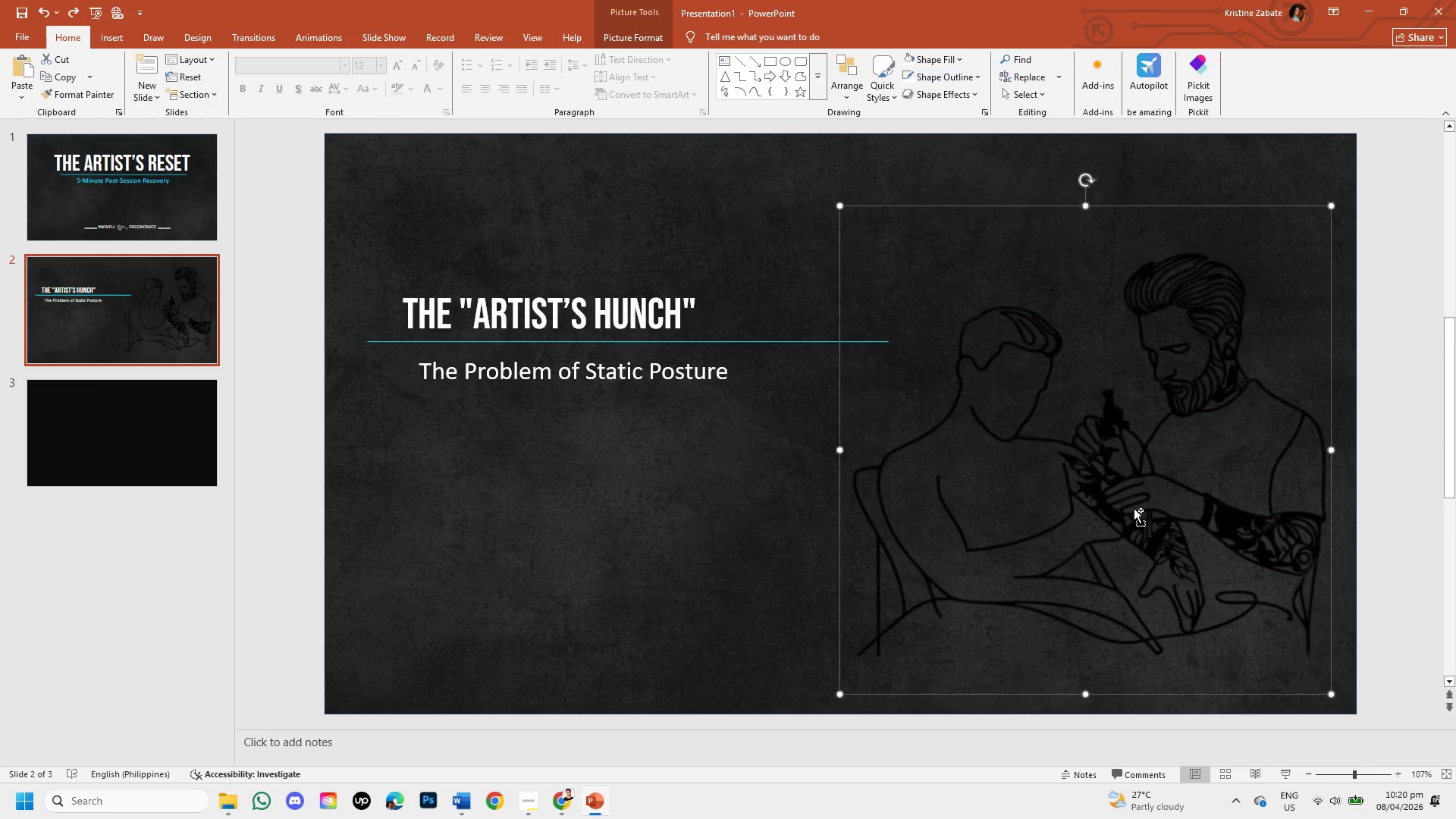 
key(Control+Z)
 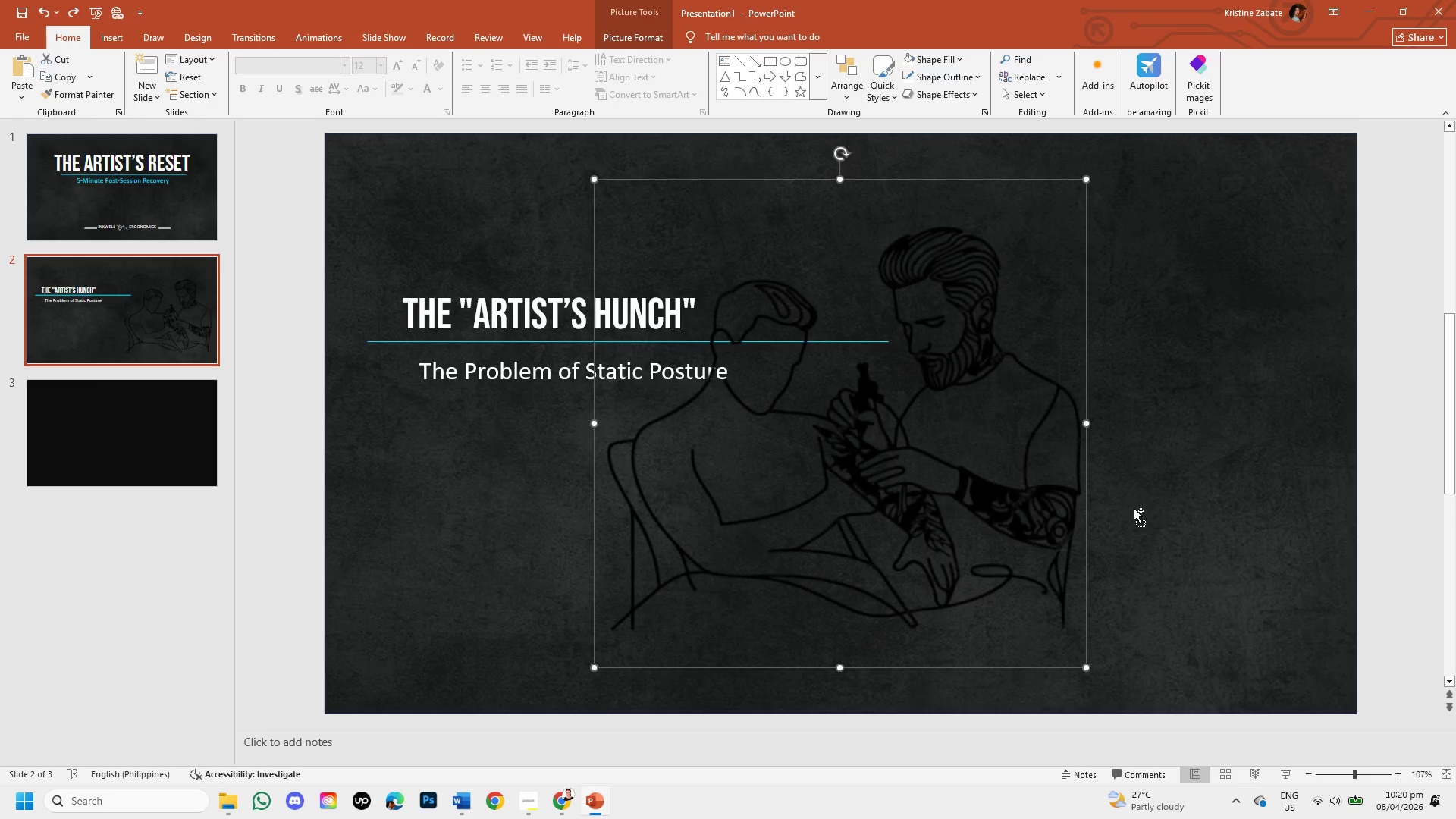 
key(Control+Z)
 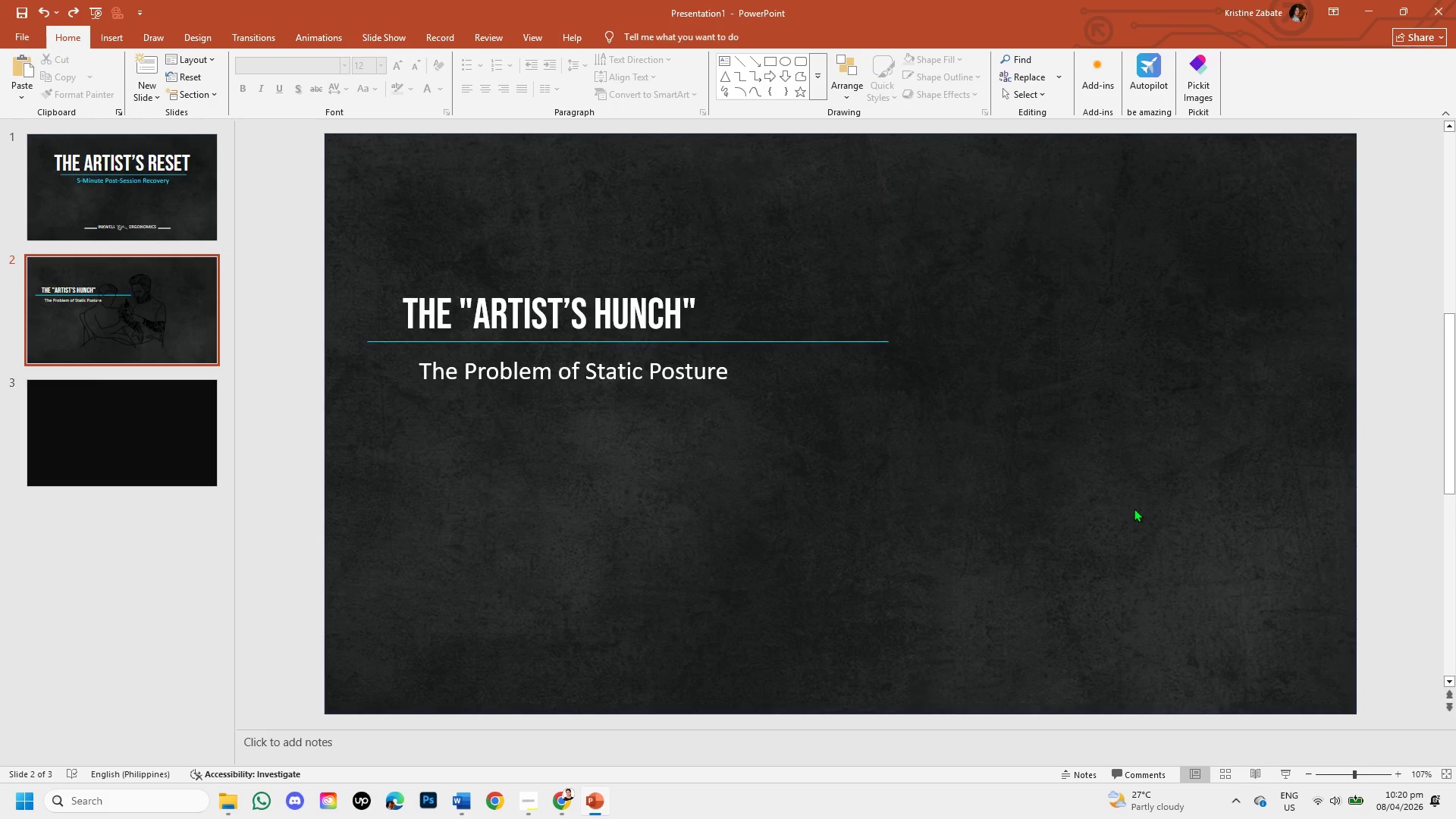 
key(Control+Z)
 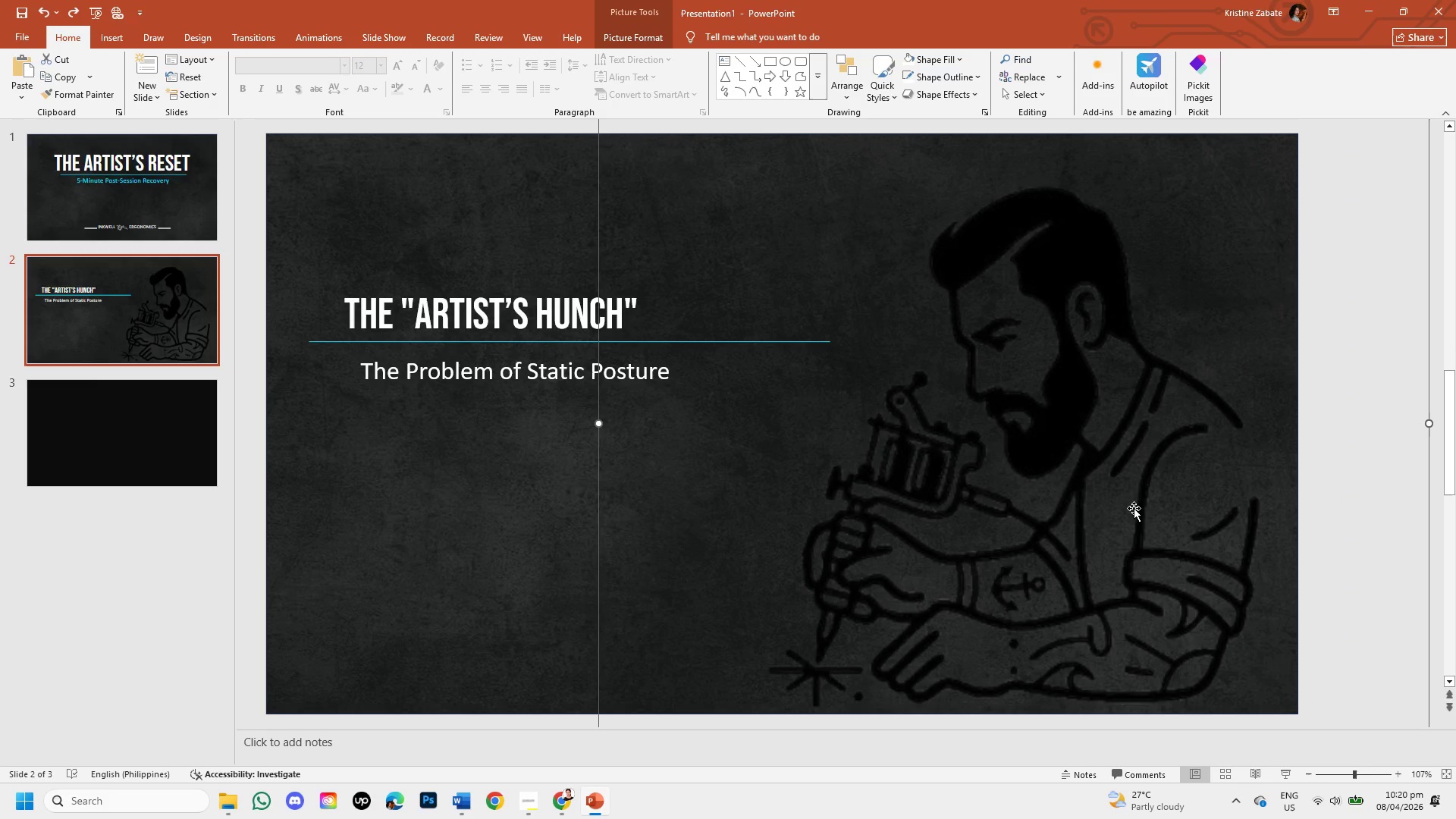 
wait(8.64)
 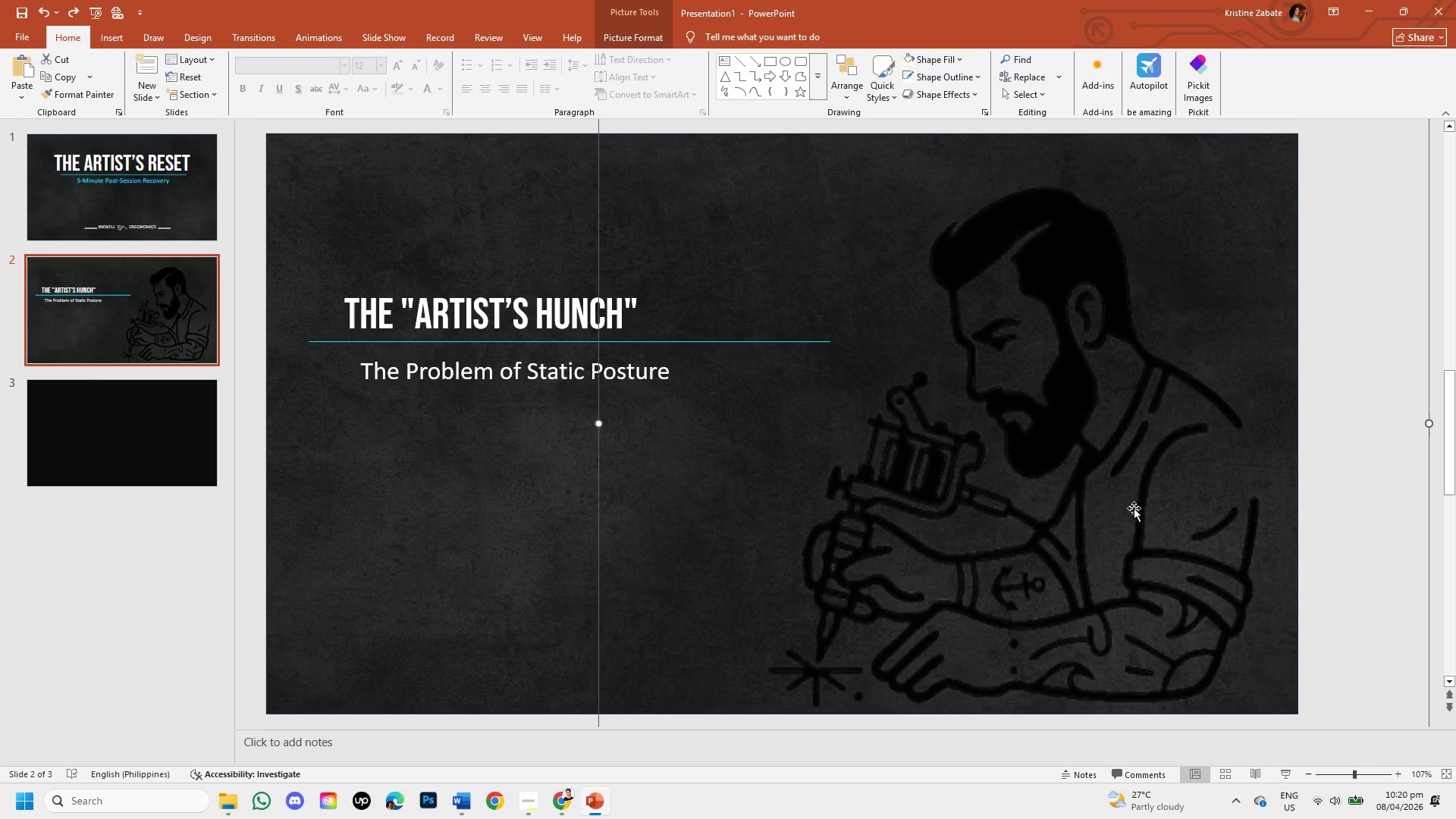 
left_click([567, 801])
 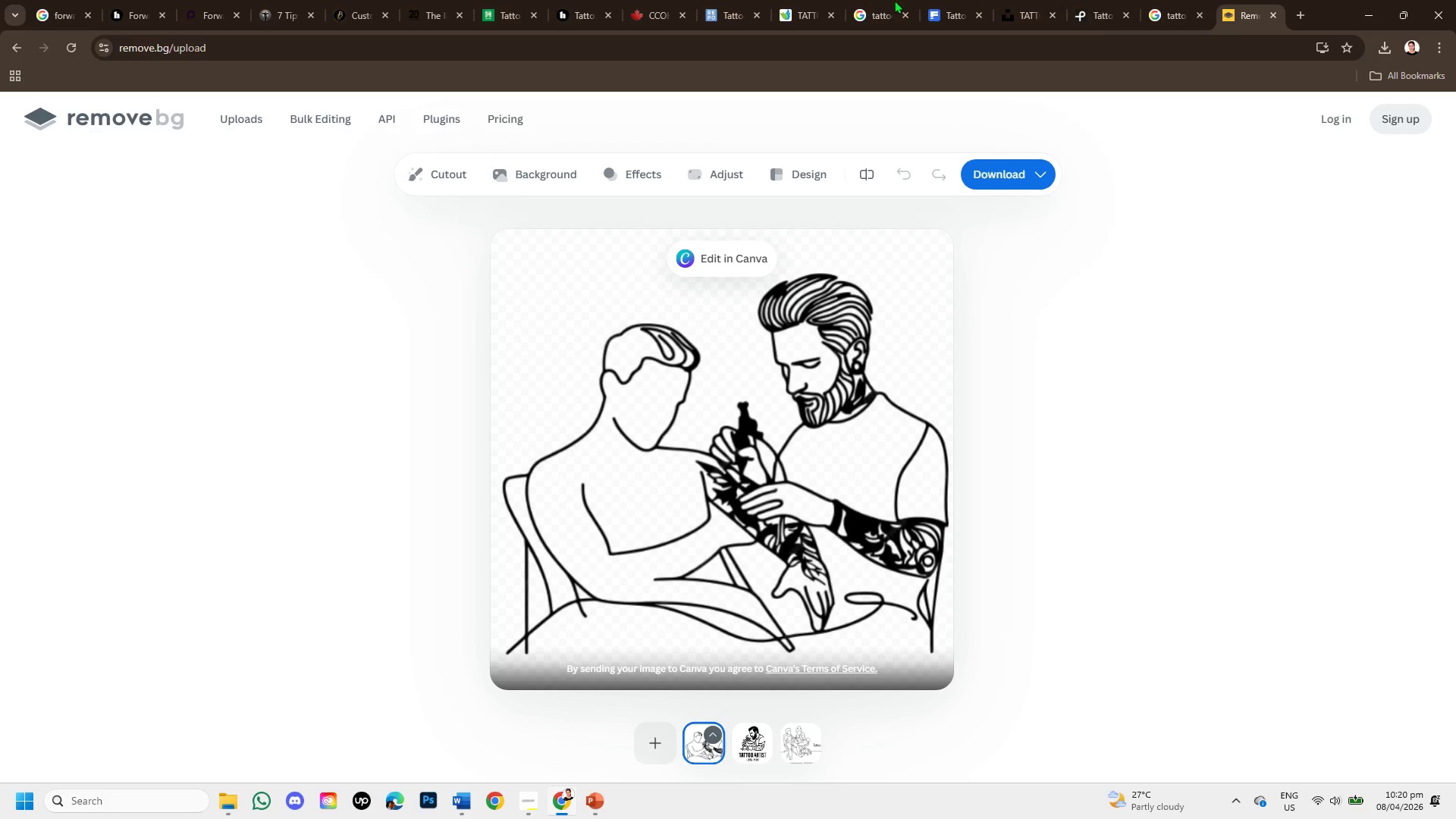 
left_click([940, 17])
 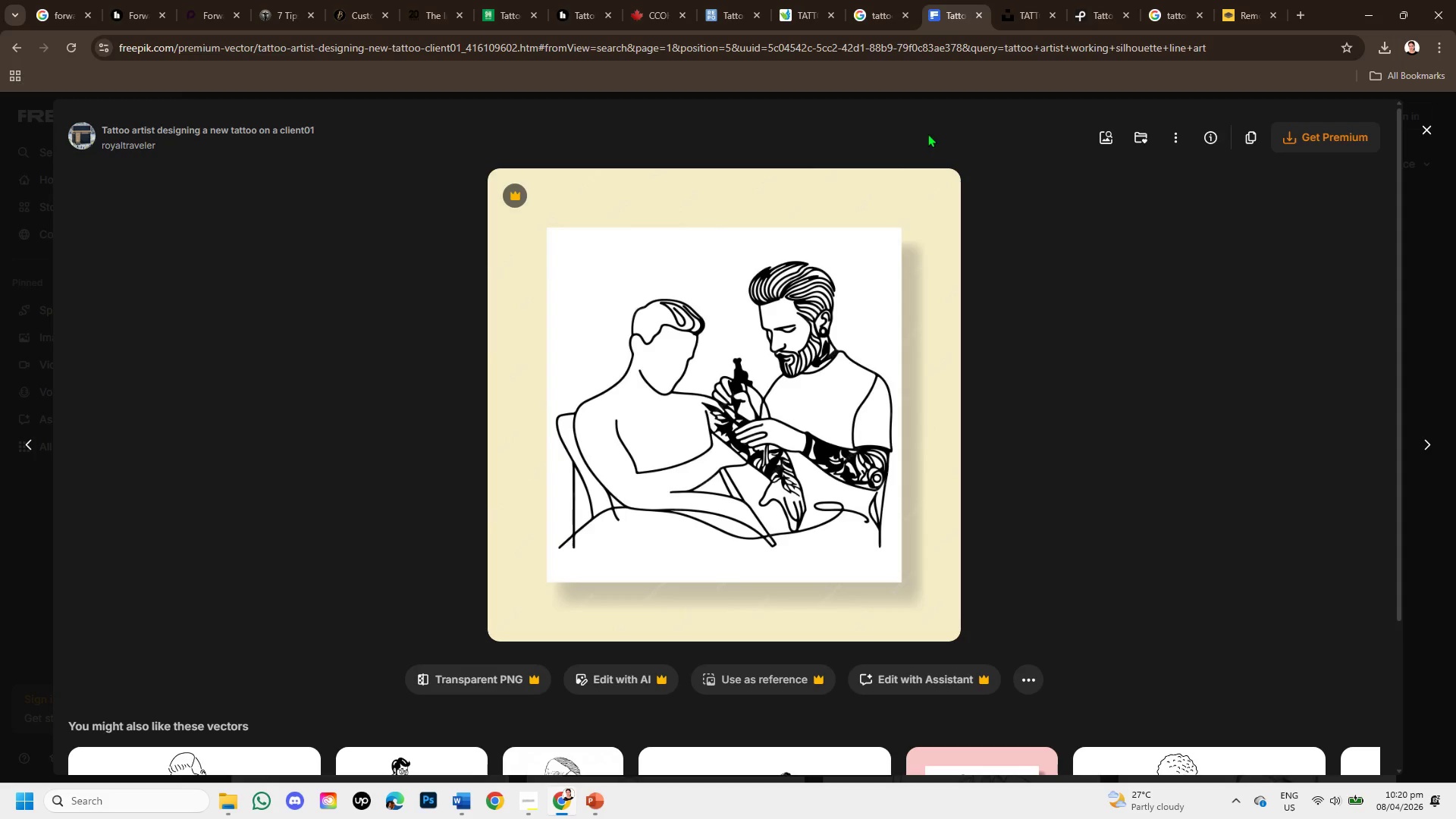 
scroll: coordinate [861, 417], scroll_direction: down, amount: 3.0
 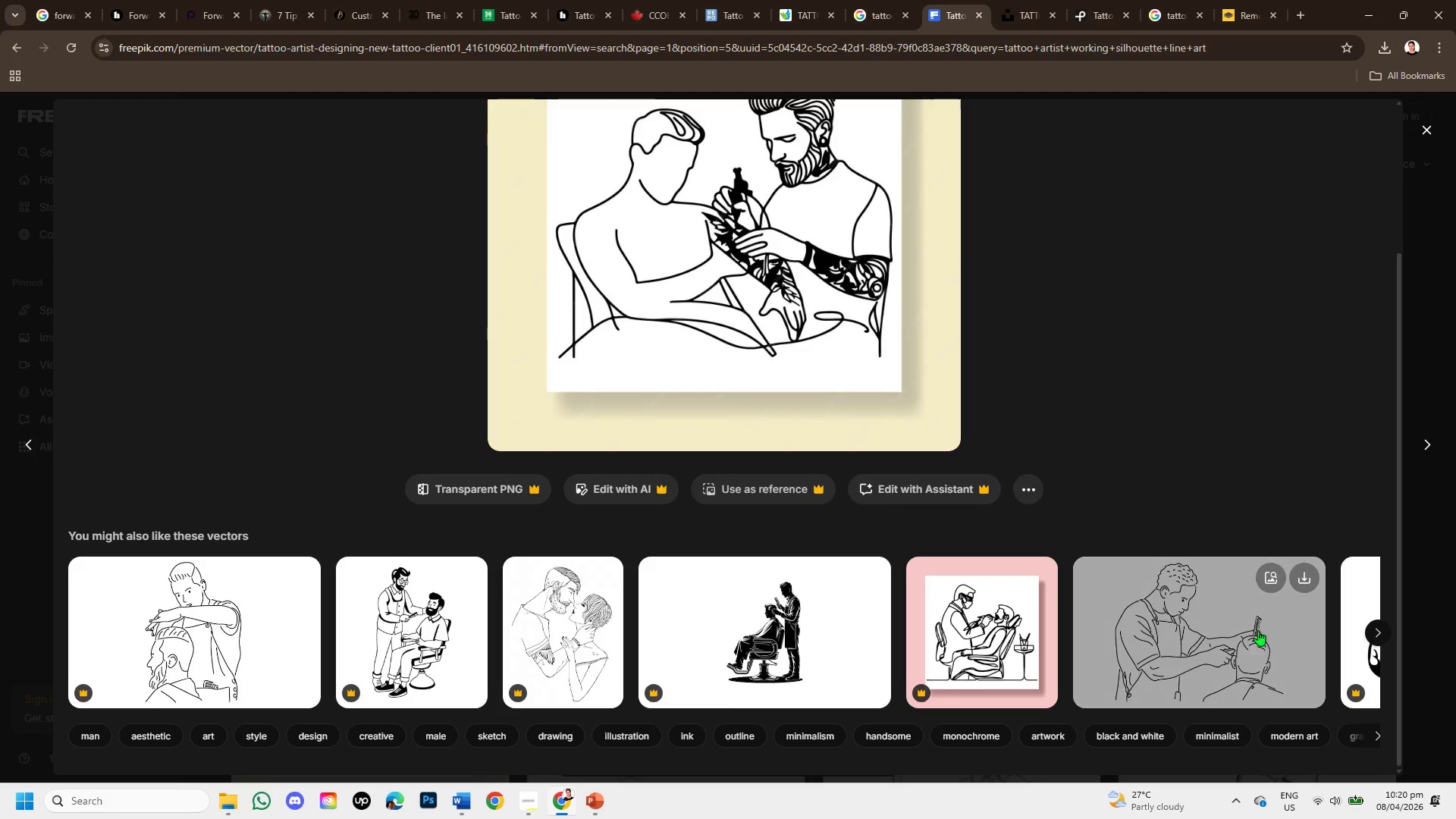 
scroll: coordinate [1235, 400], scroll_direction: up, amount: 3.0
 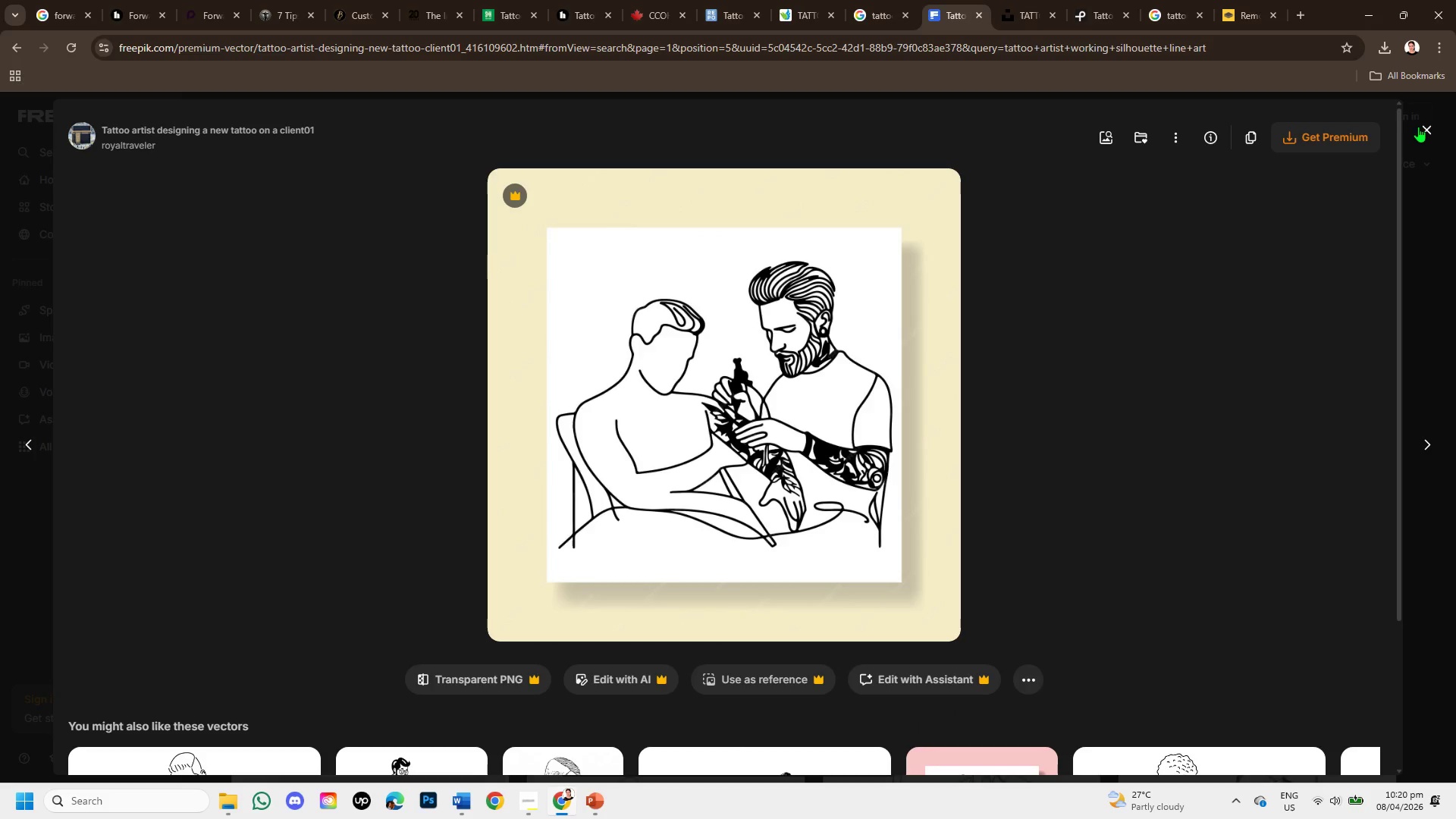 
left_click([1422, 127])
 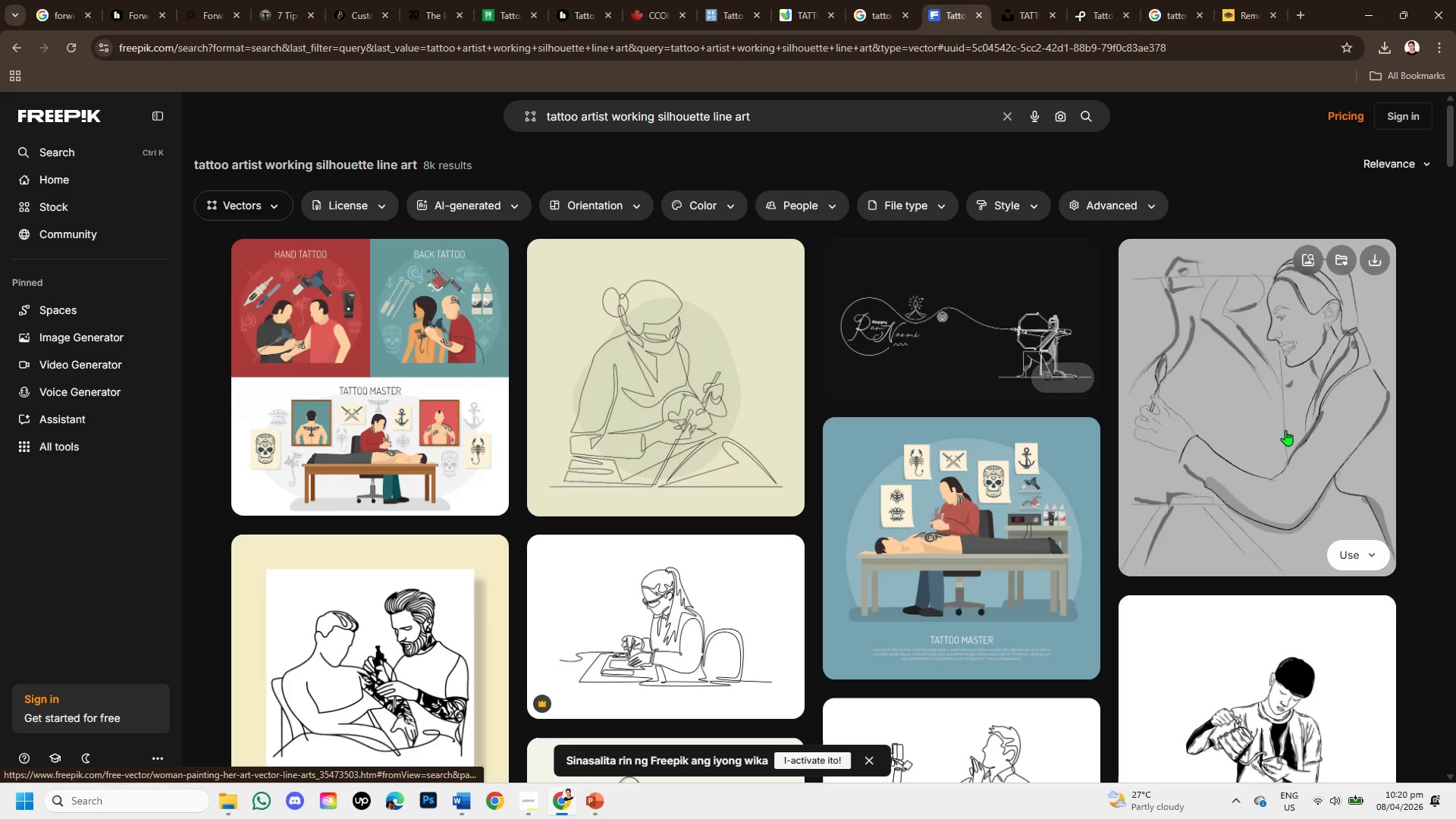 
scroll: coordinate [1034, 513], scroll_direction: down, amount: 7.0
 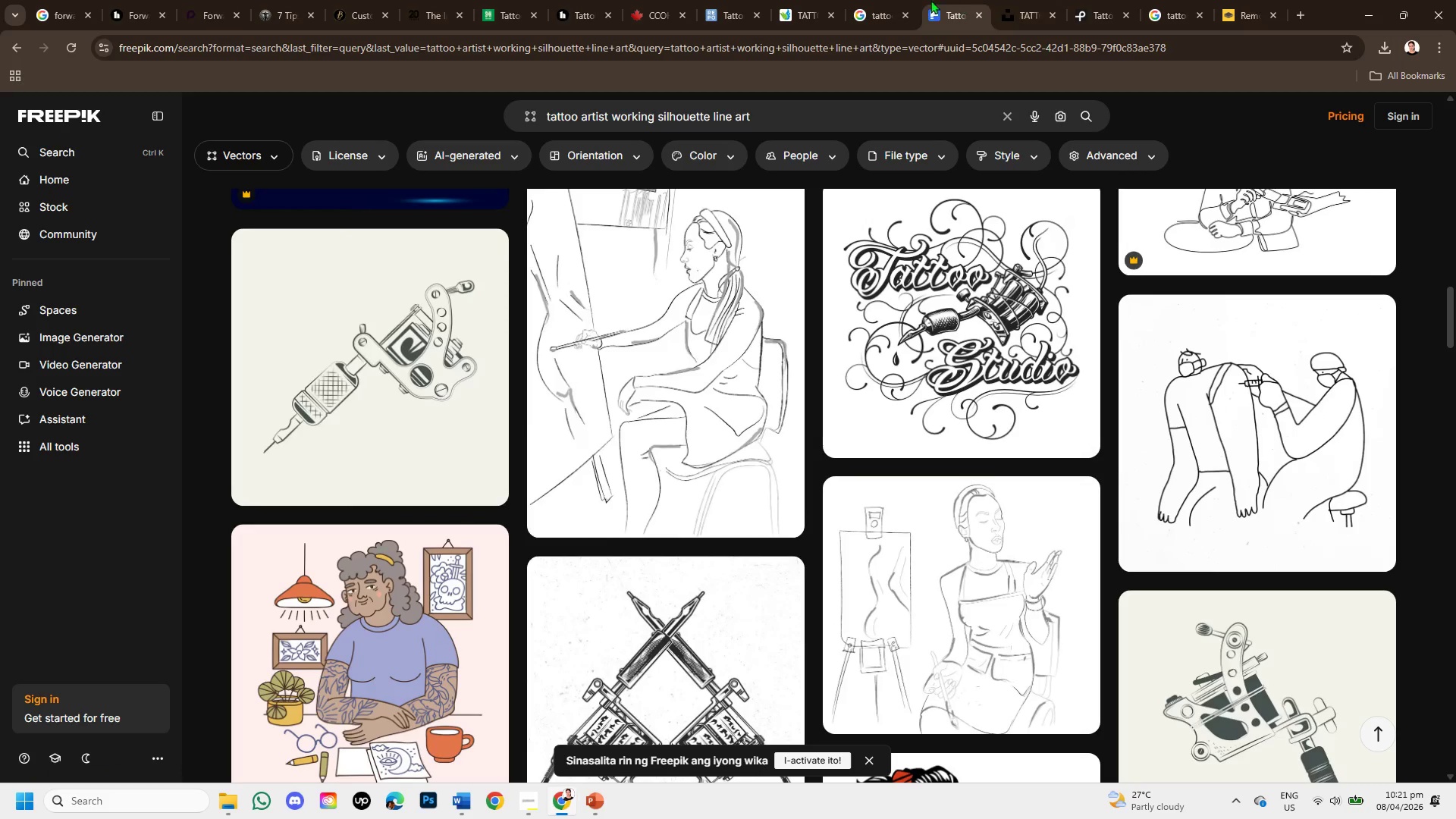 
left_click([885, 0])
 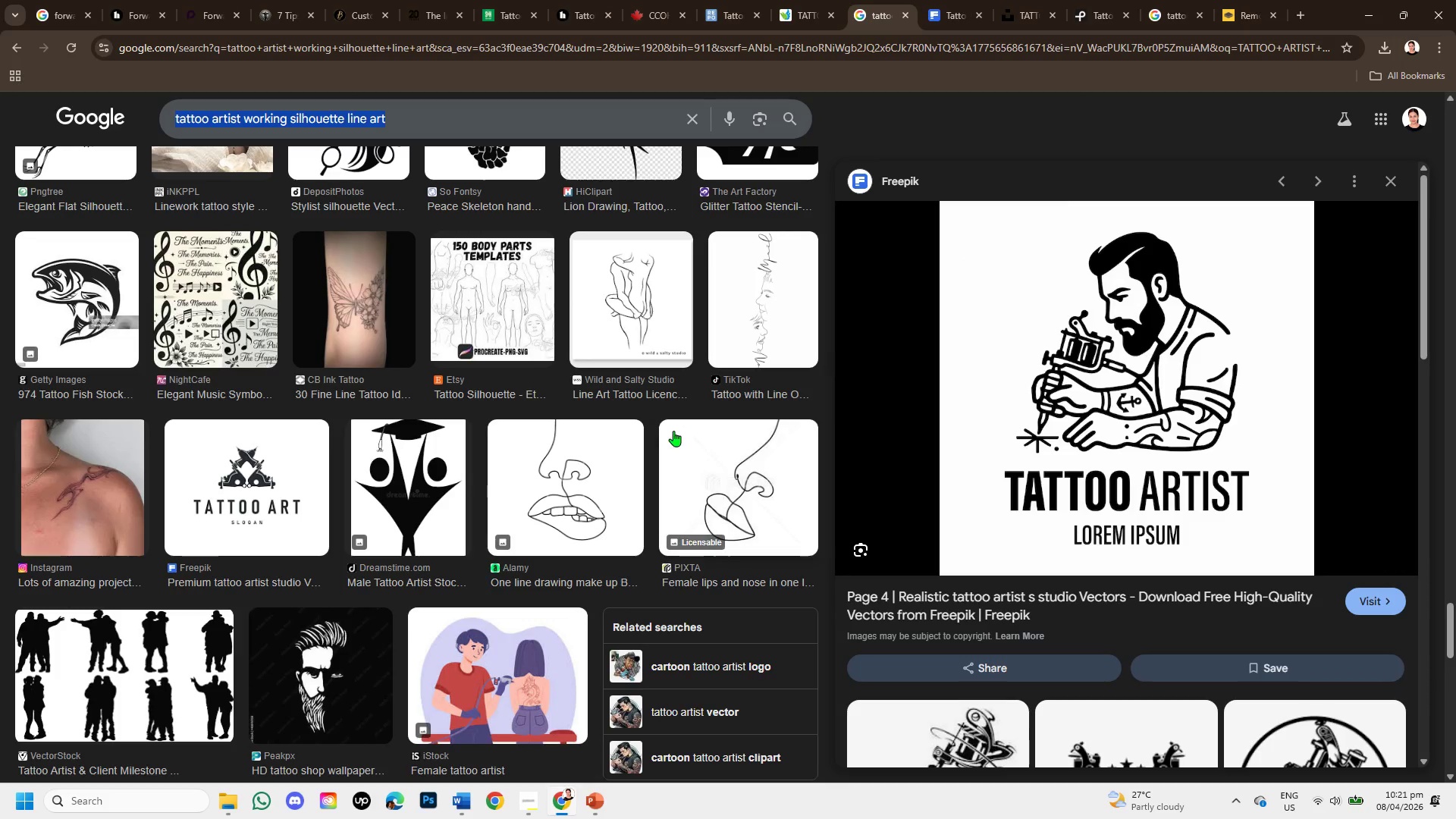 
scroll: coordinate [681, 303], scroll_direction: up, amount: 38.0
 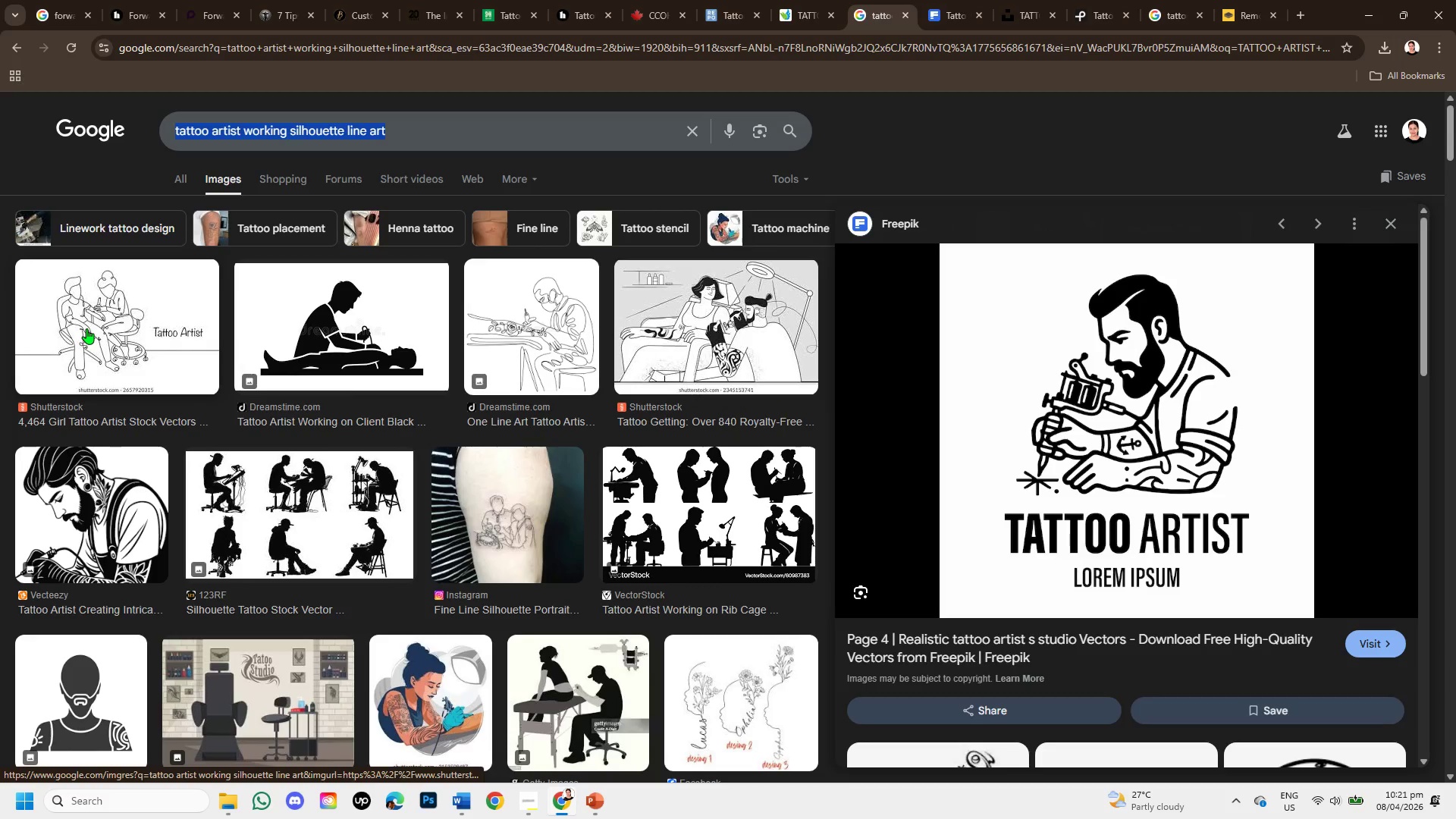 
left_click([86, 328])
 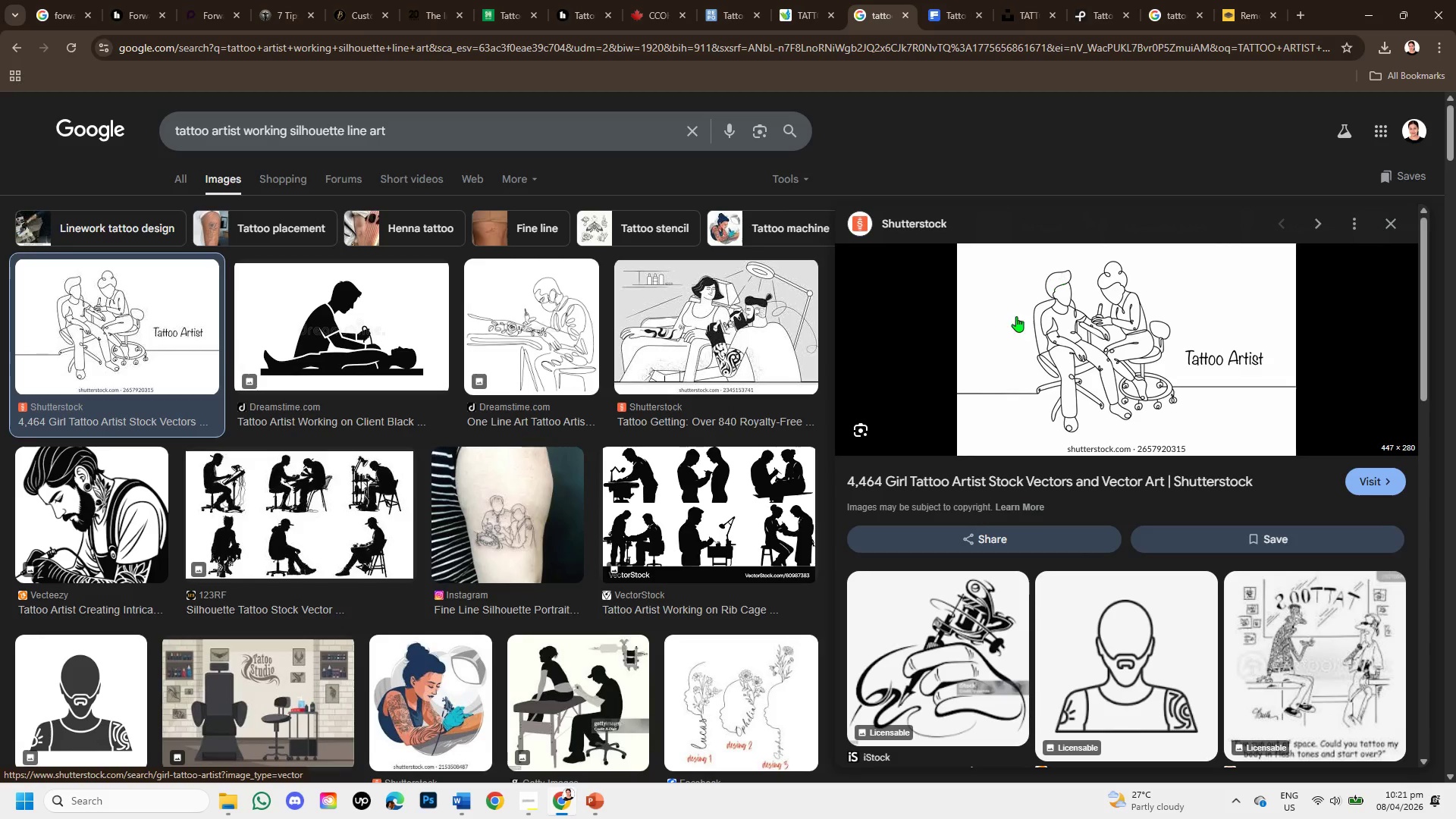 
left_click([547, 327])
 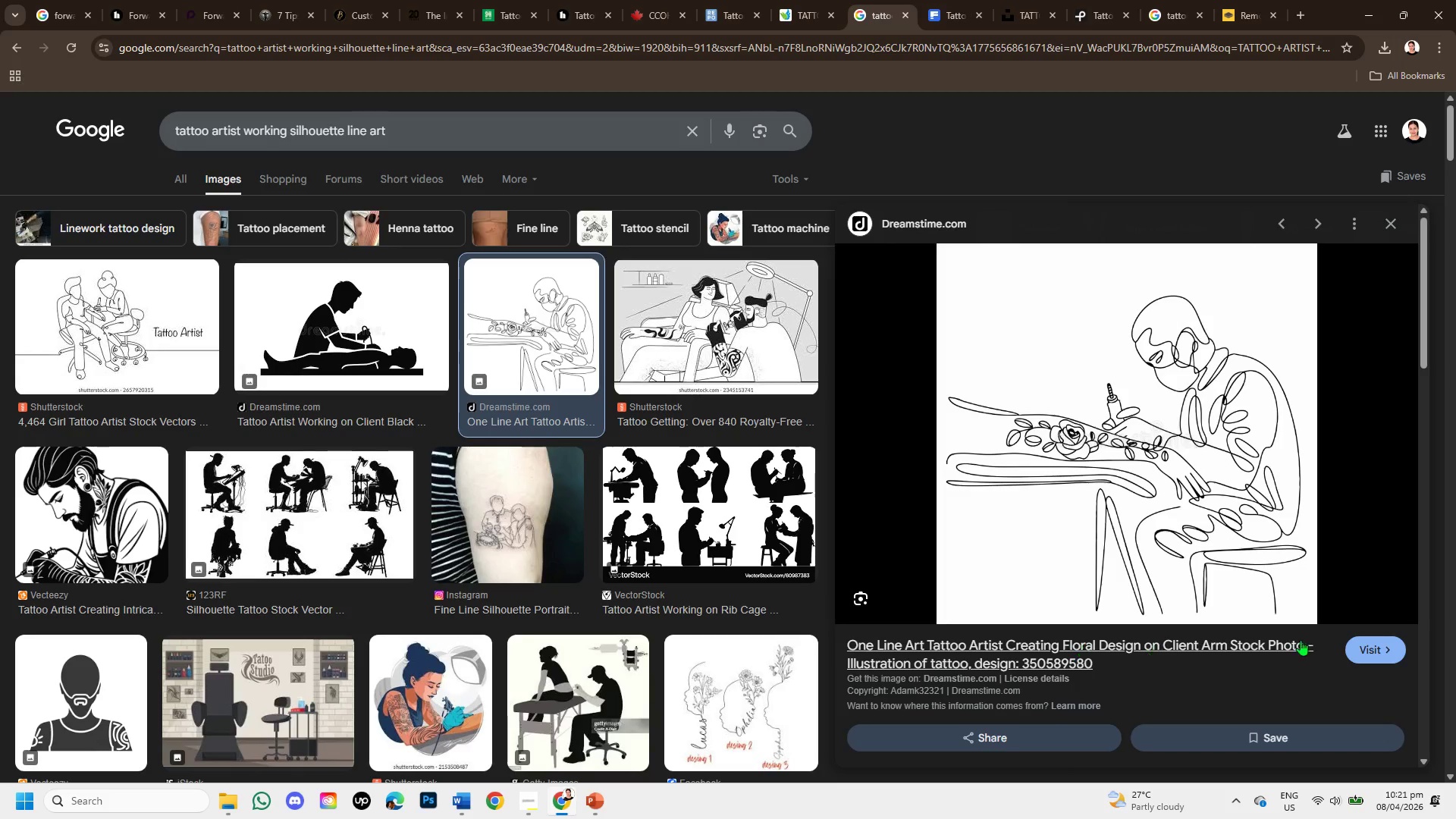 
wait(5.73)
 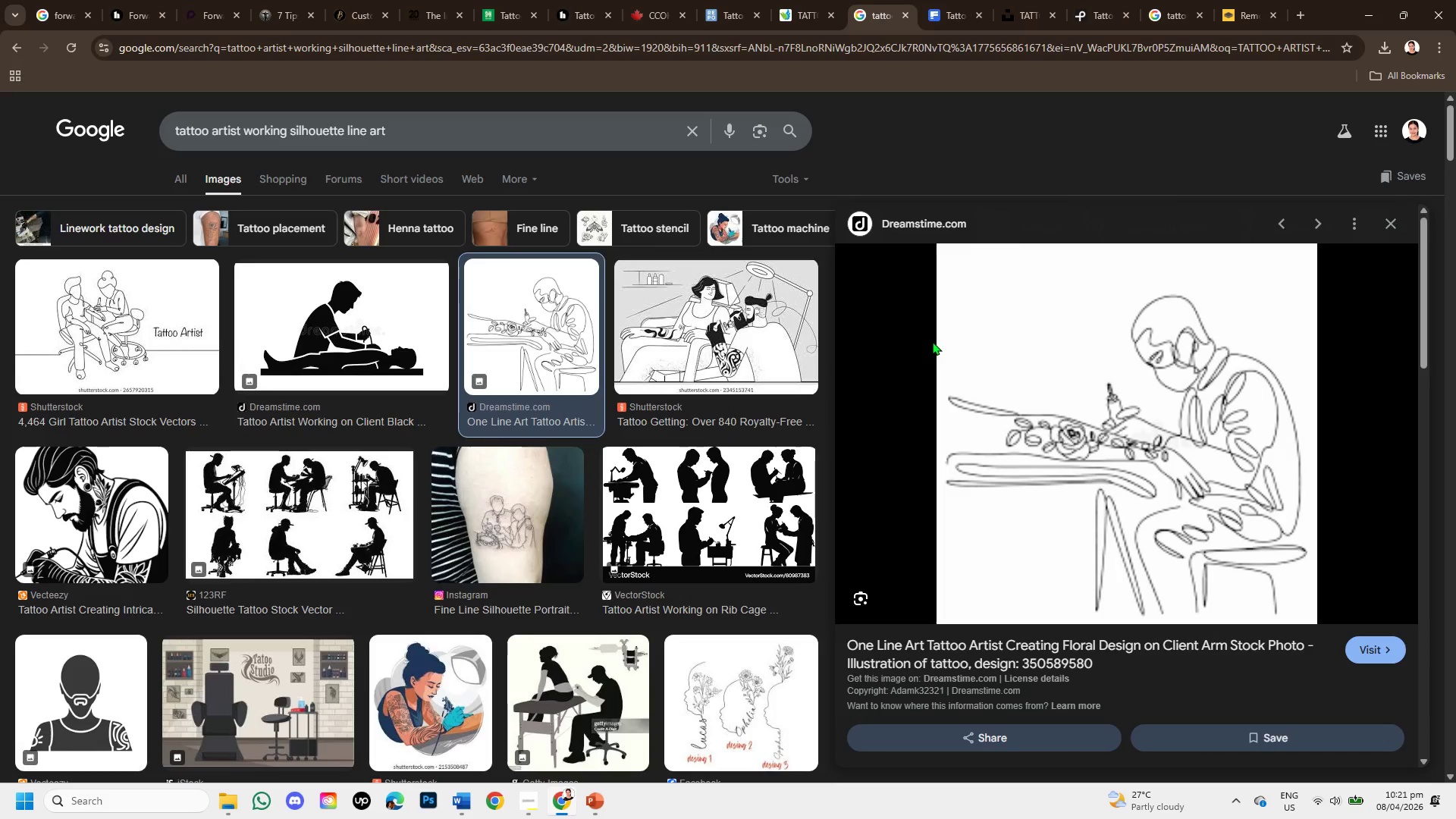 
left_click([1376, 647])
 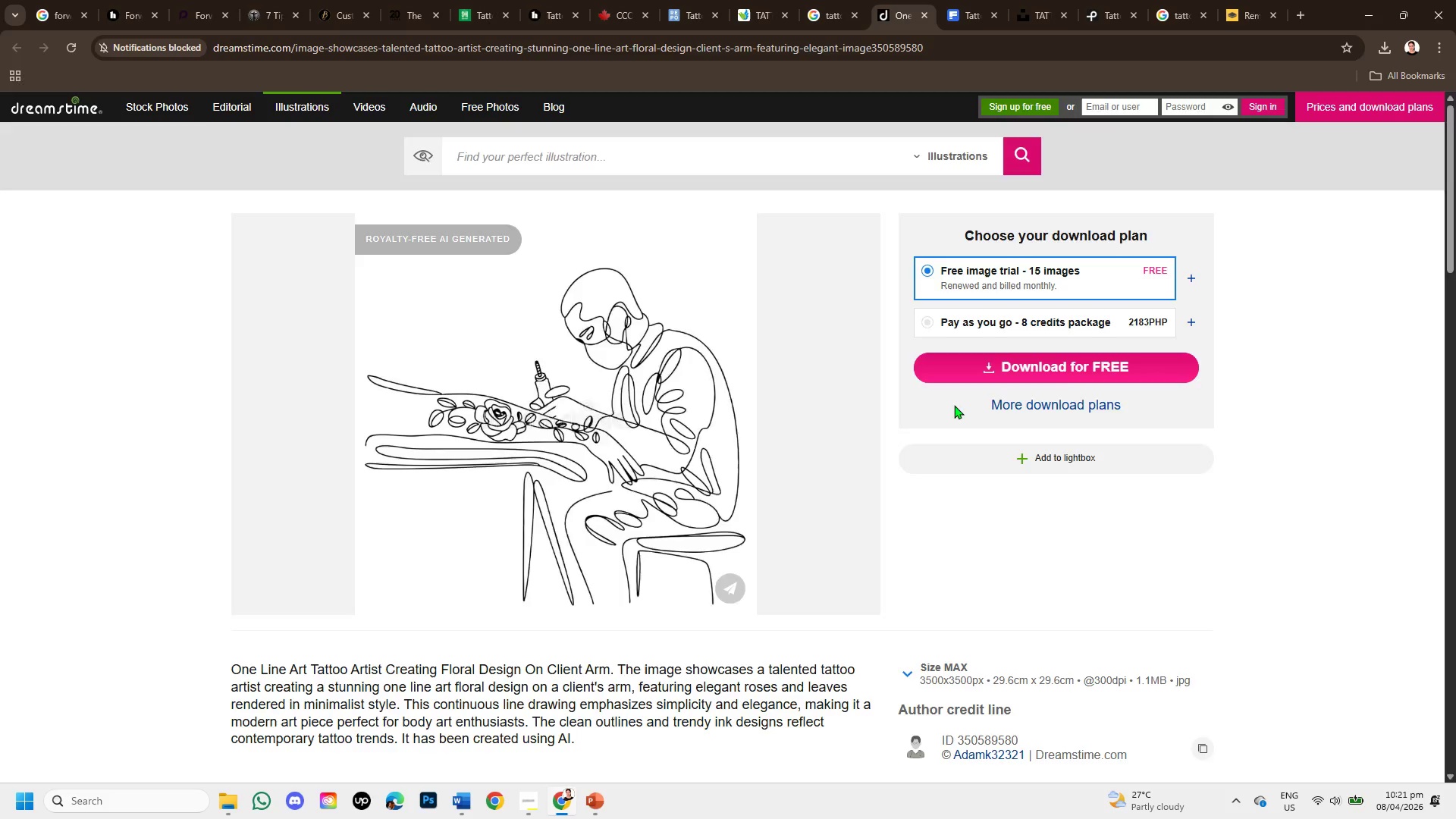 
wait(5.61)
 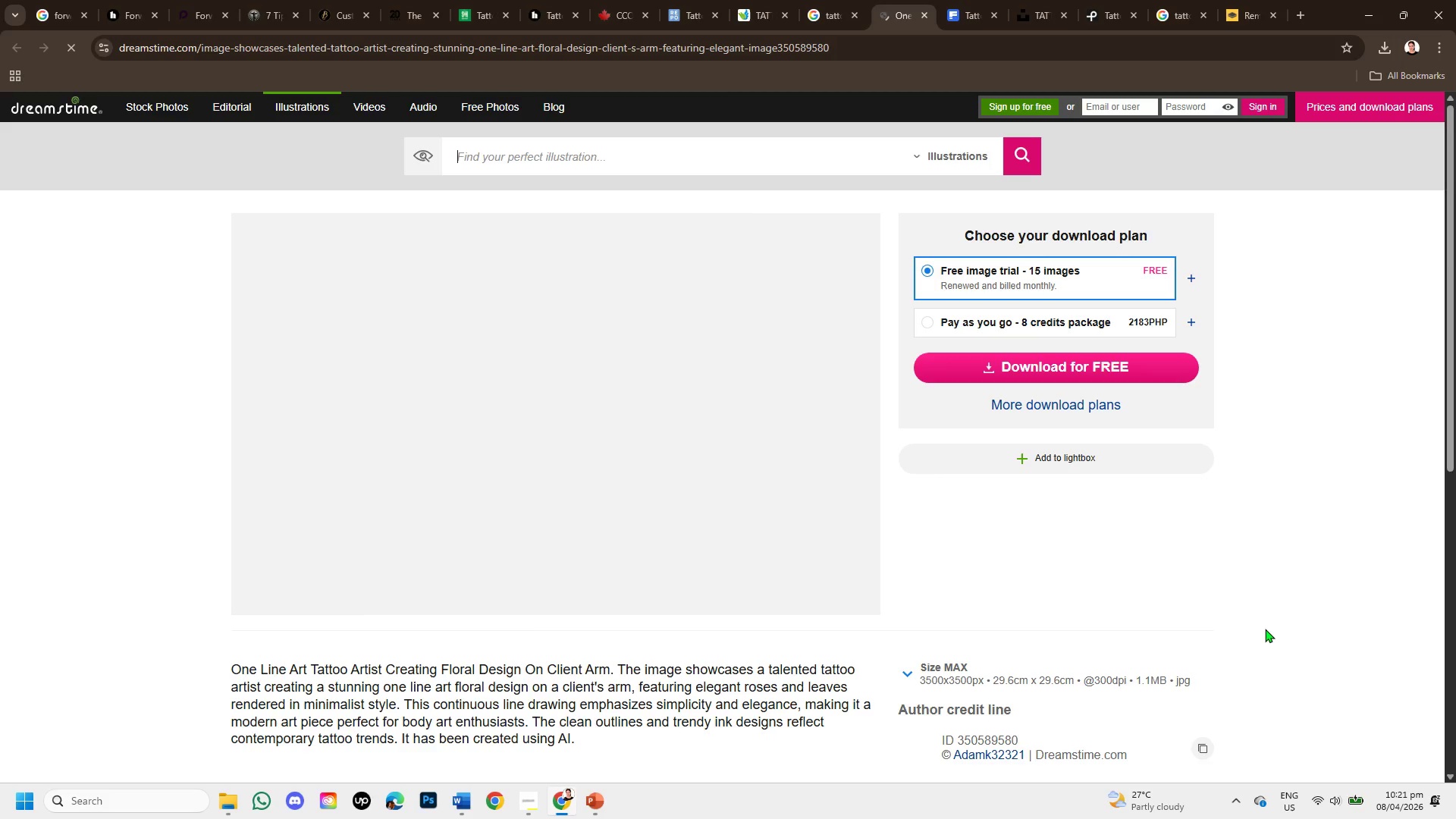 
left_click([893, 322])
 